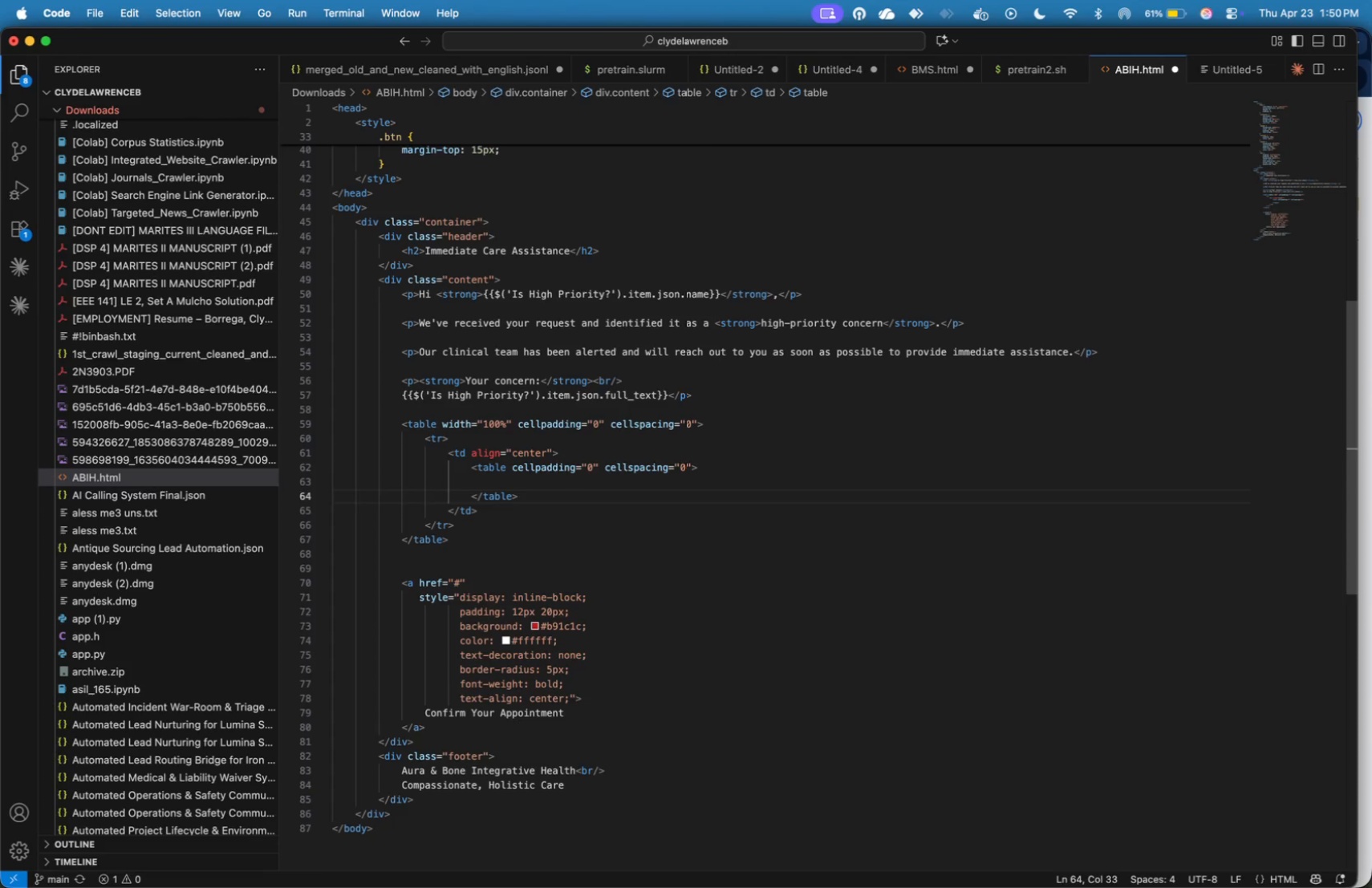 
key(ArrowUp)
 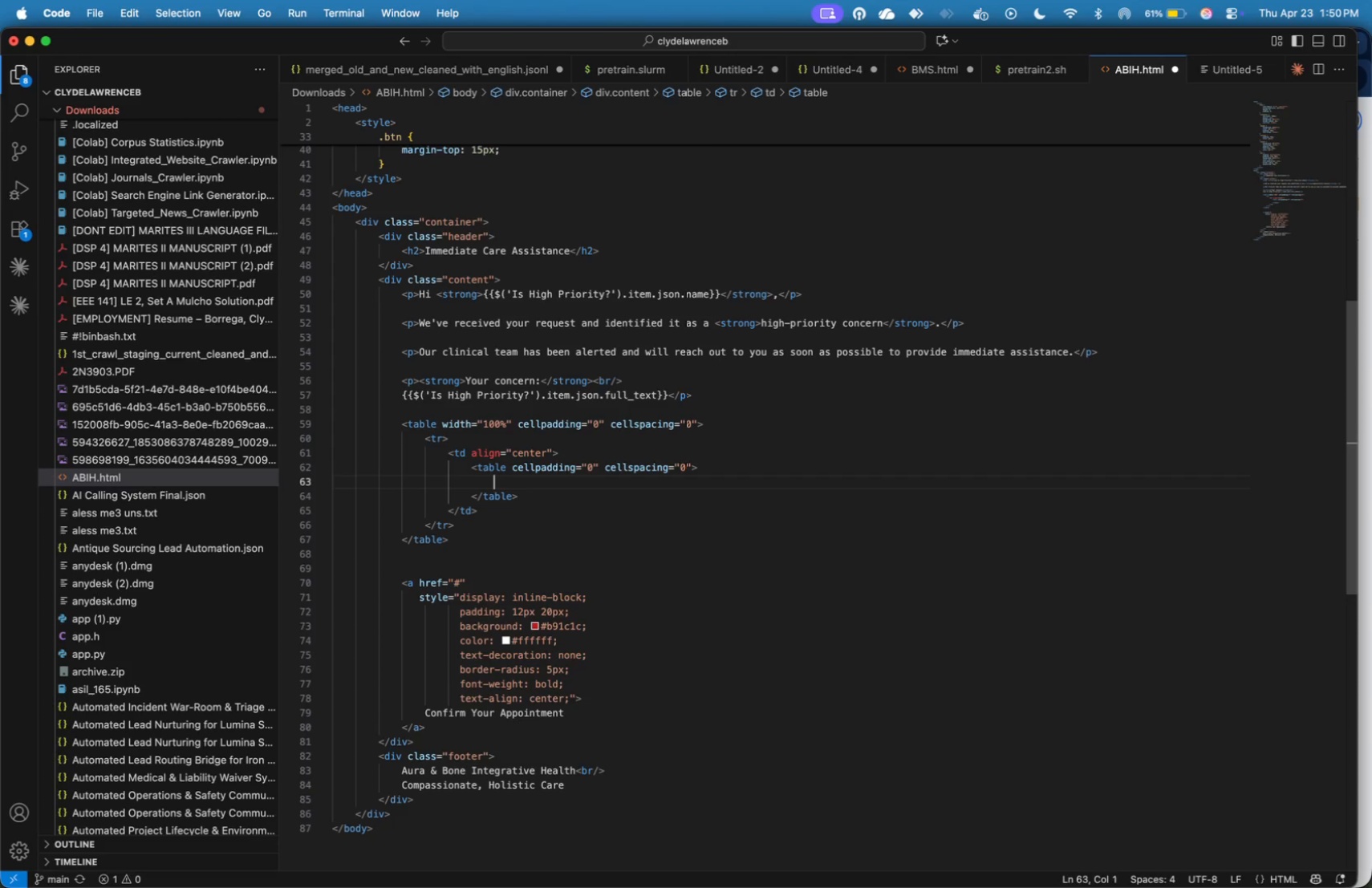 
key(Tab)
type(<tr>)
 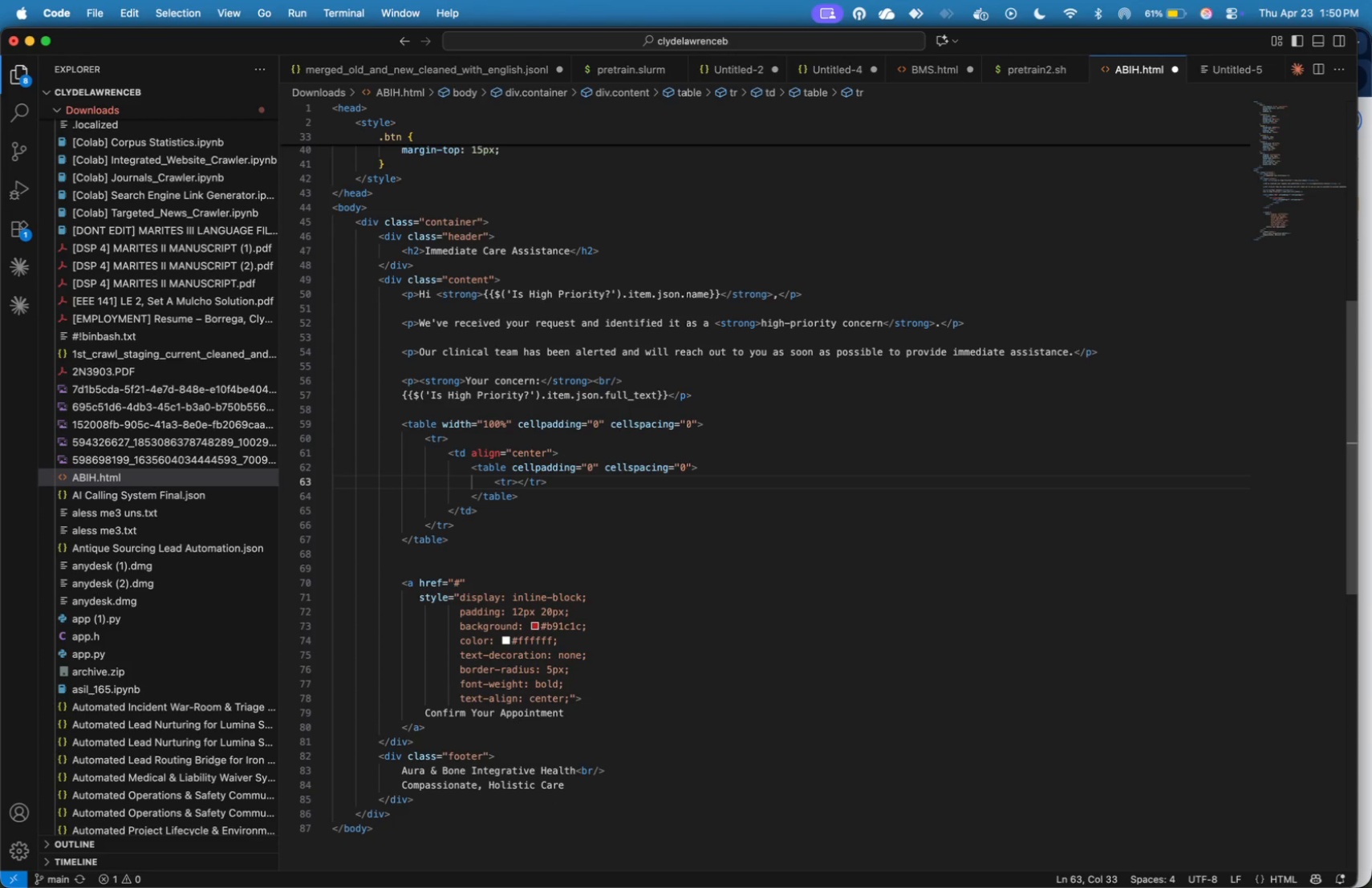 
wait(5.9)
 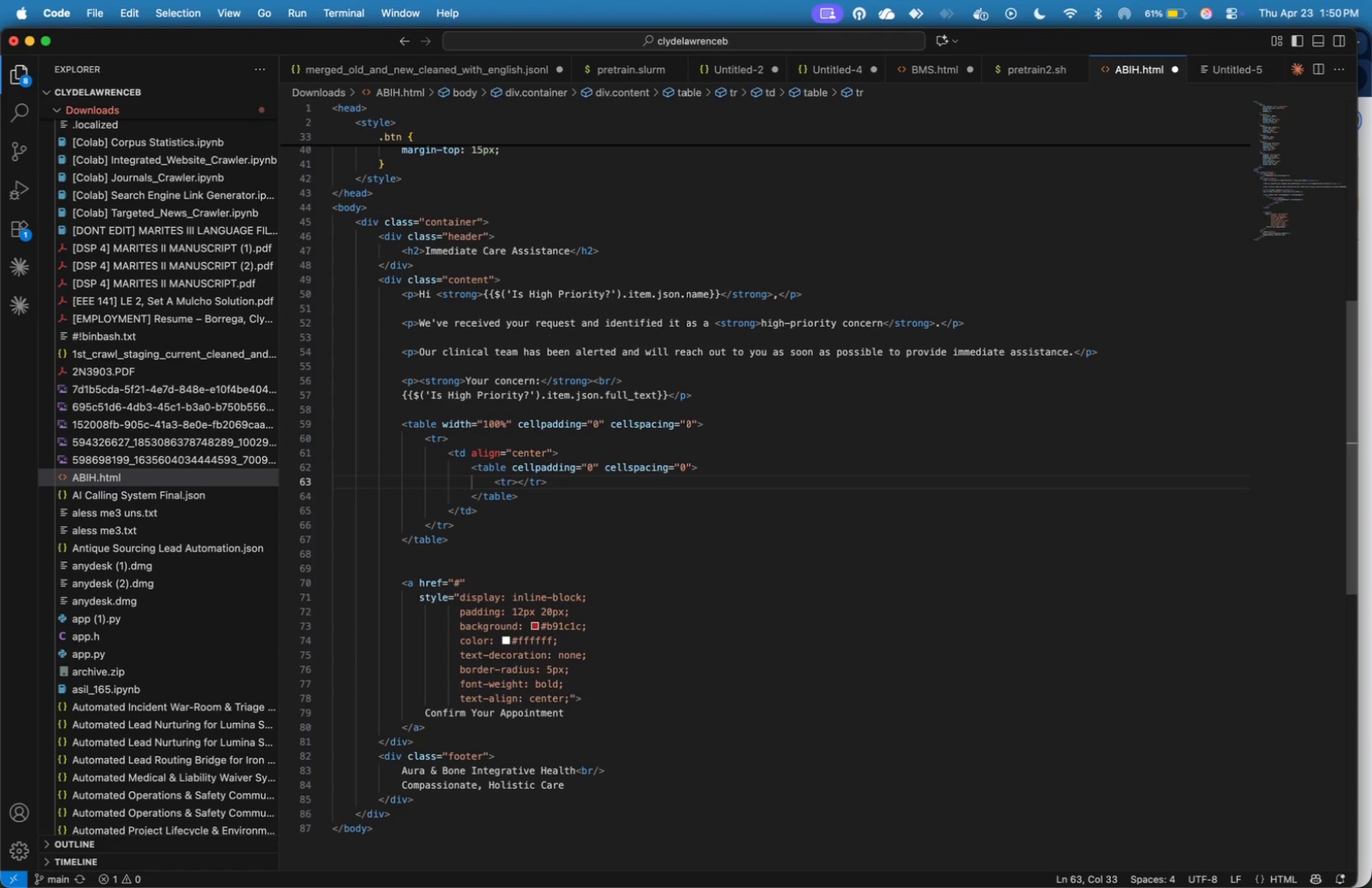 
key(Enter)
 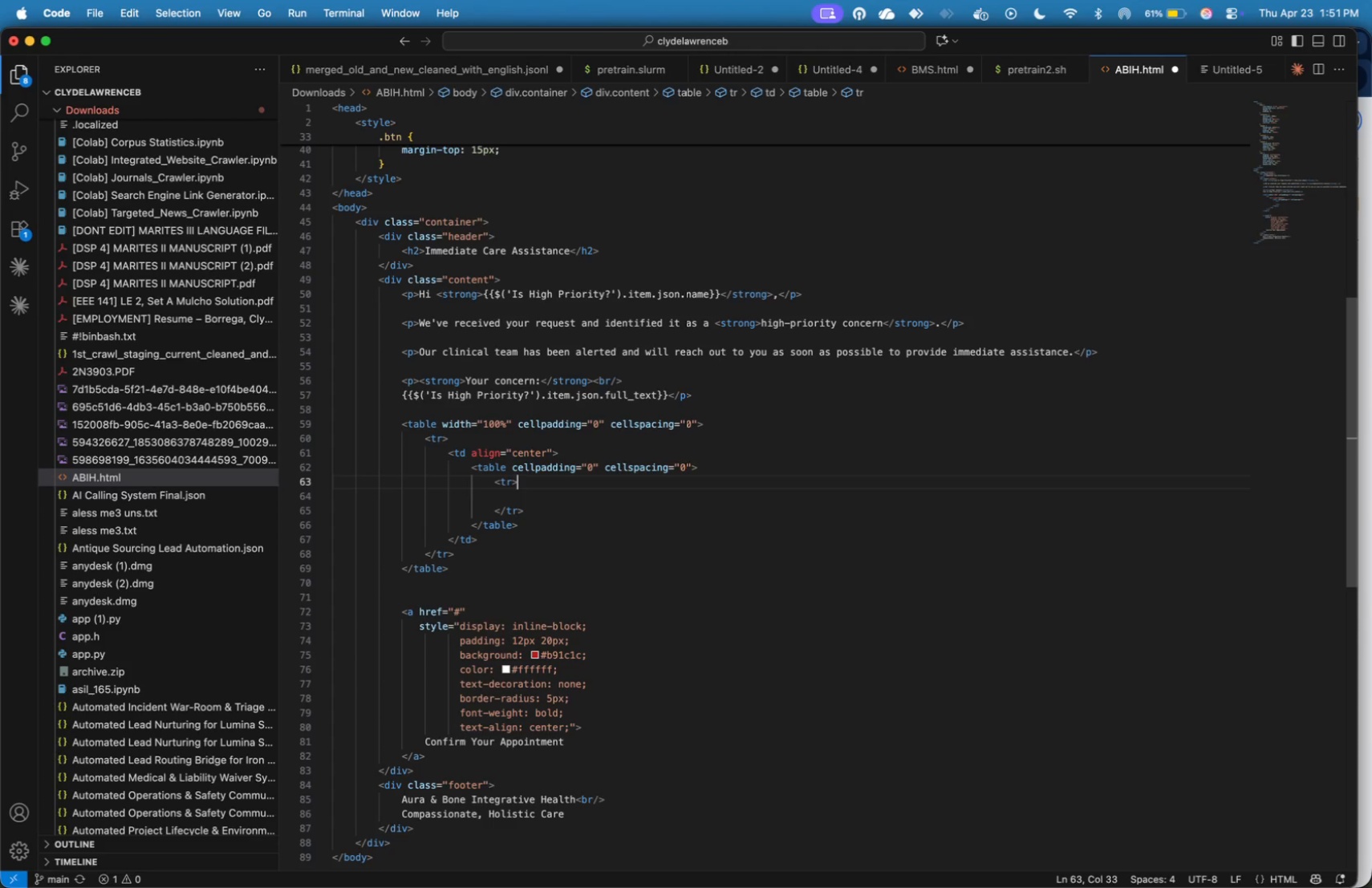 
key(ArrowUp)
 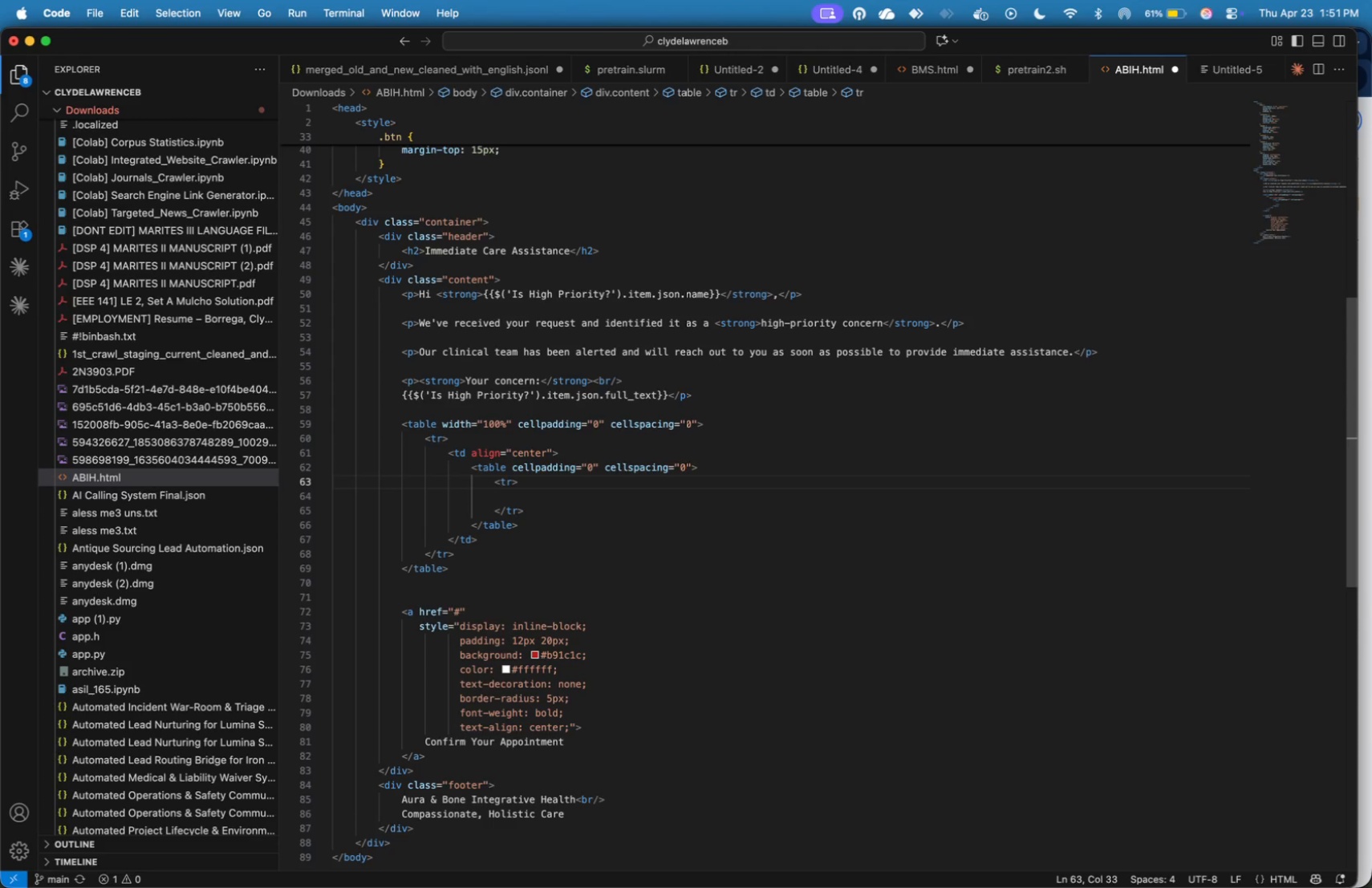 
key(ArrowDown)
 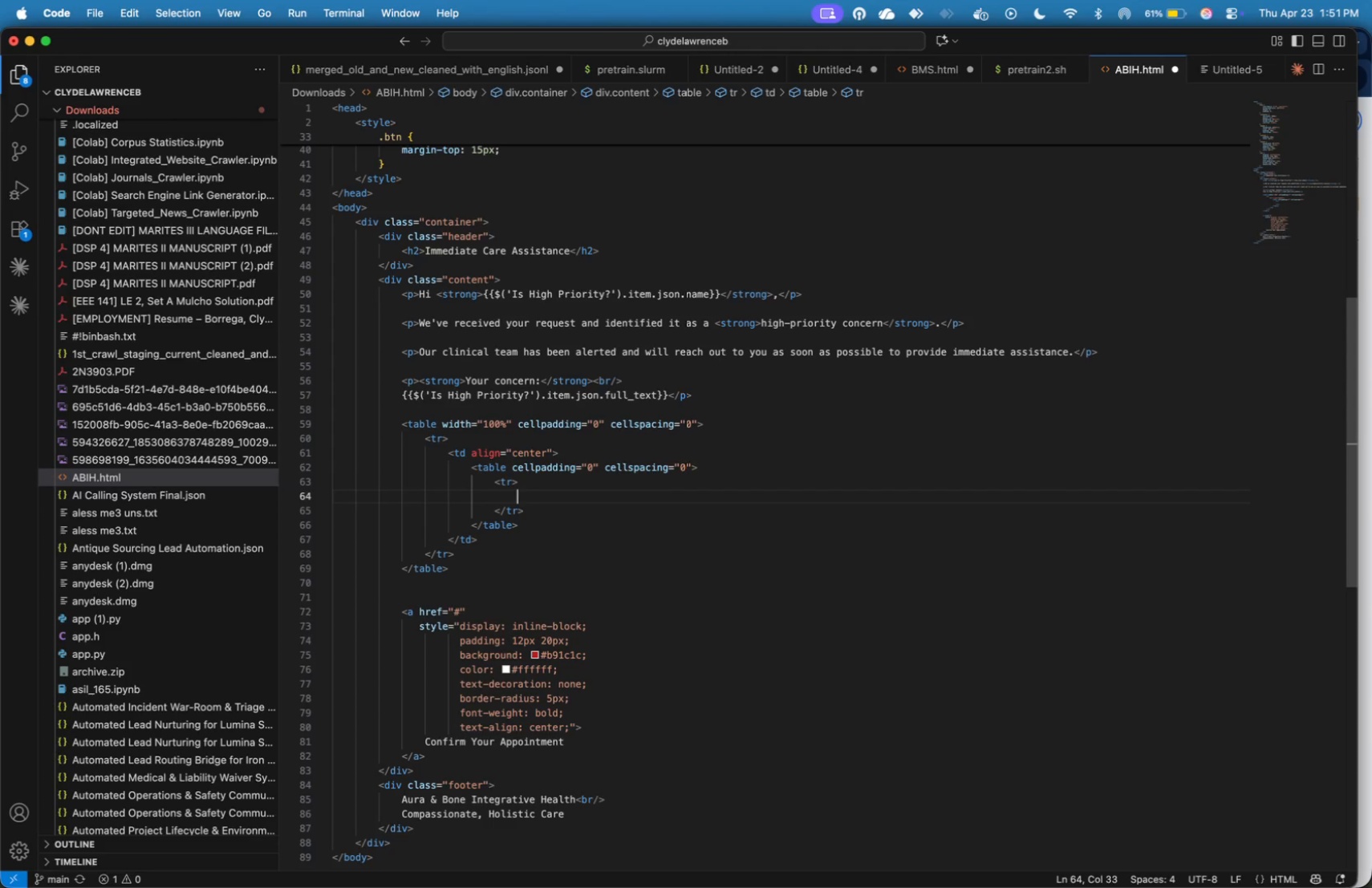 
type(<td?)
key(Backspace)
type(>)
 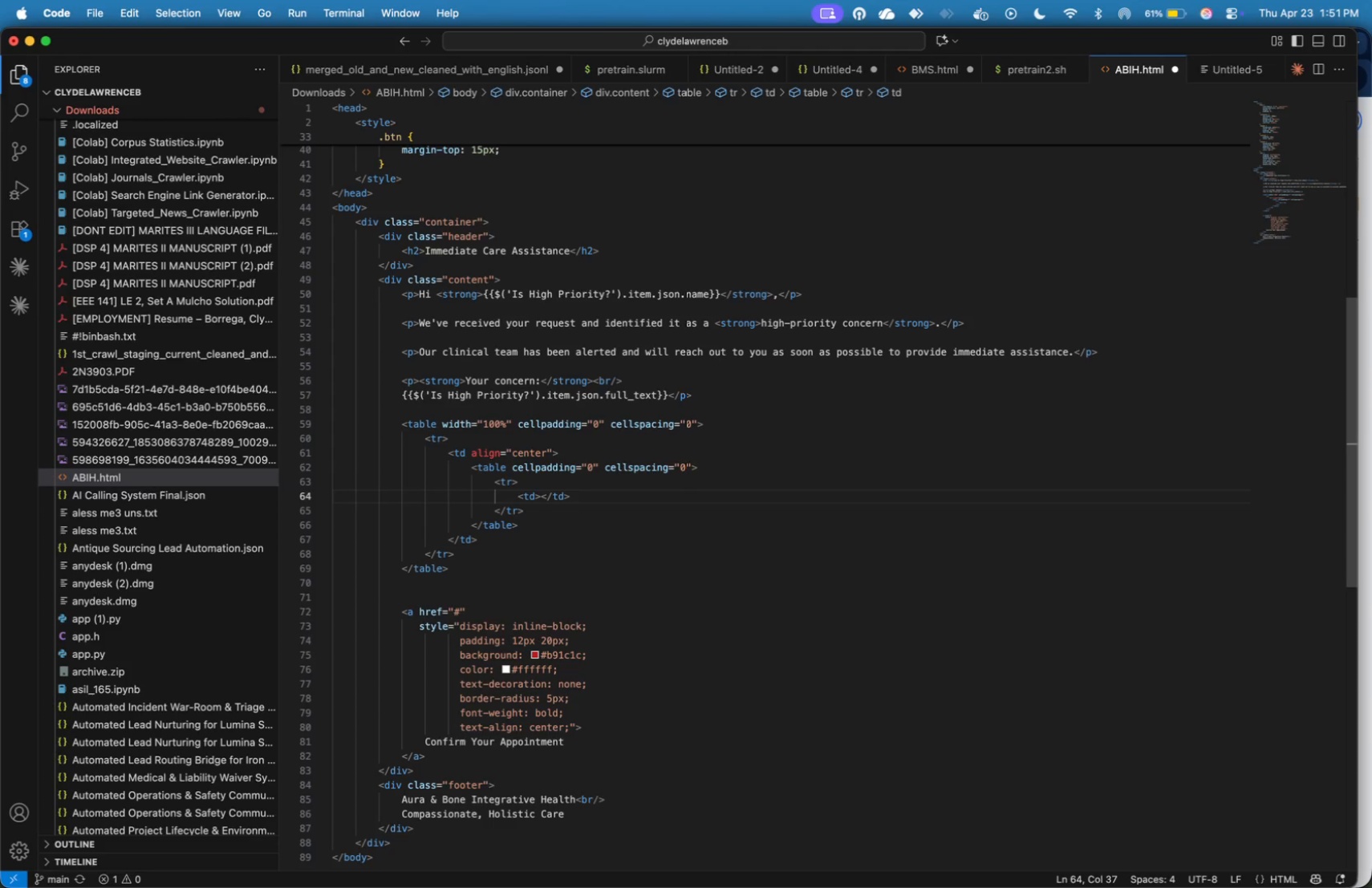 
key(ArrowLeft)
 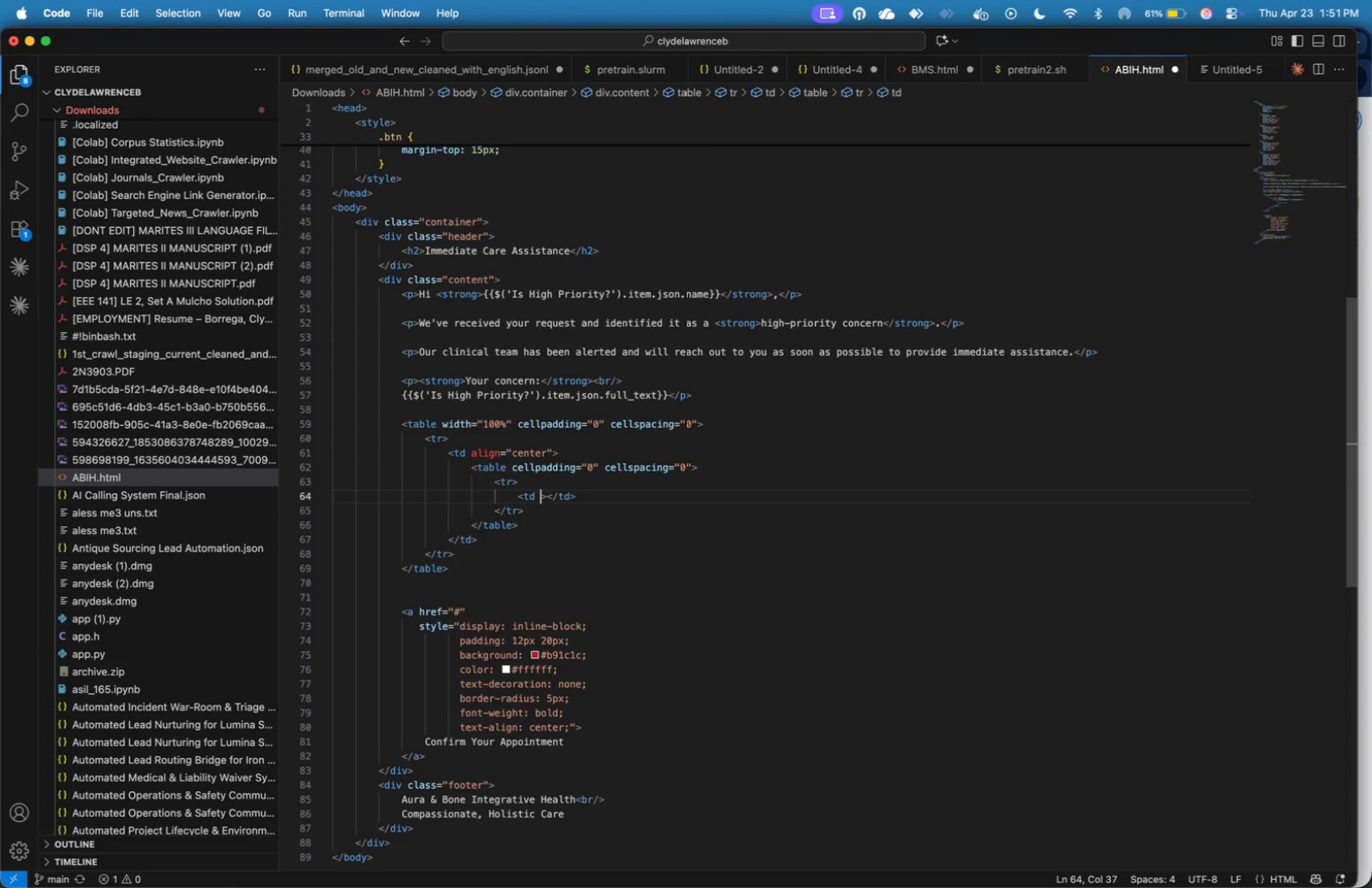 
key(Space)
 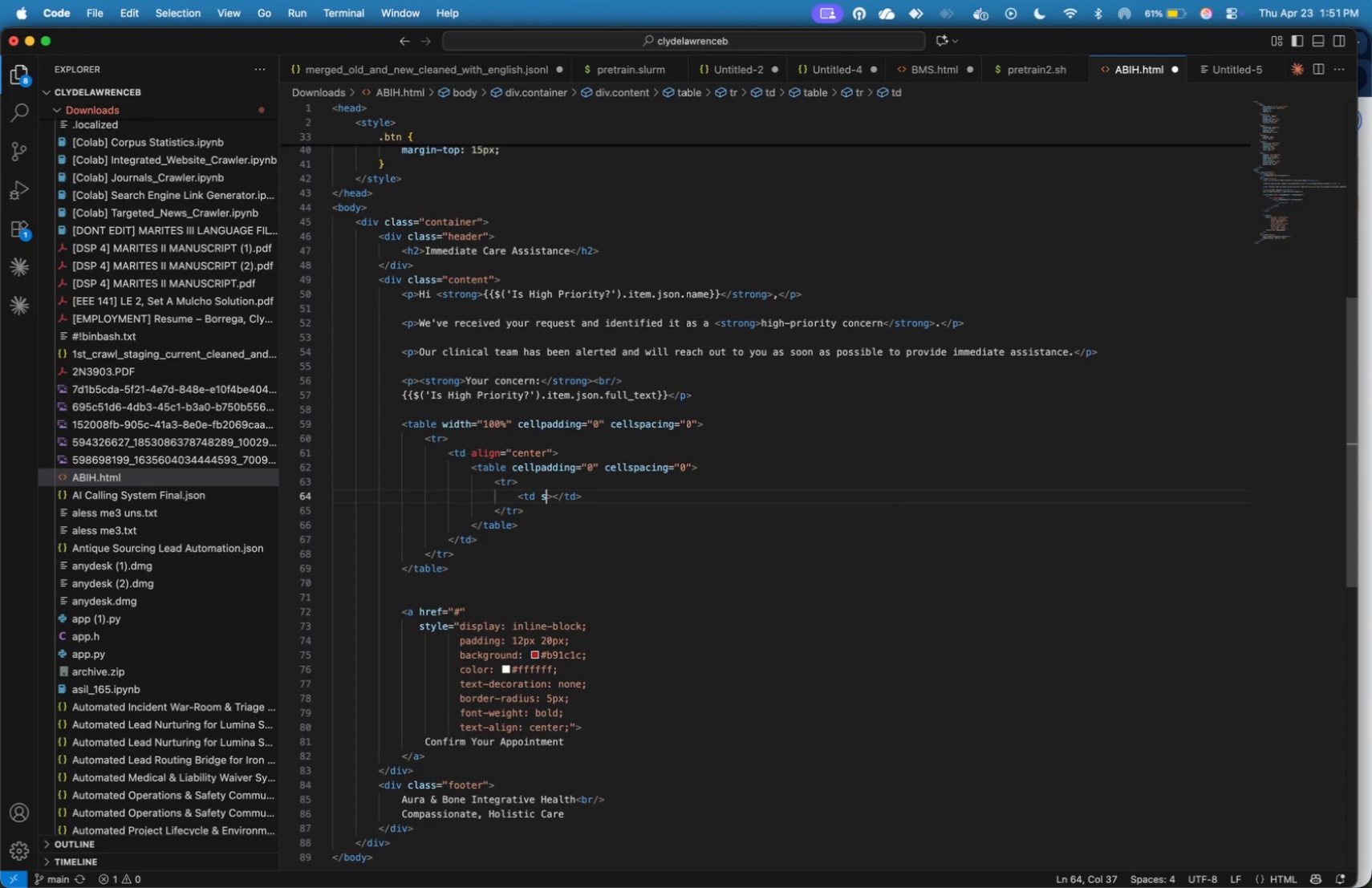 
key(S)
 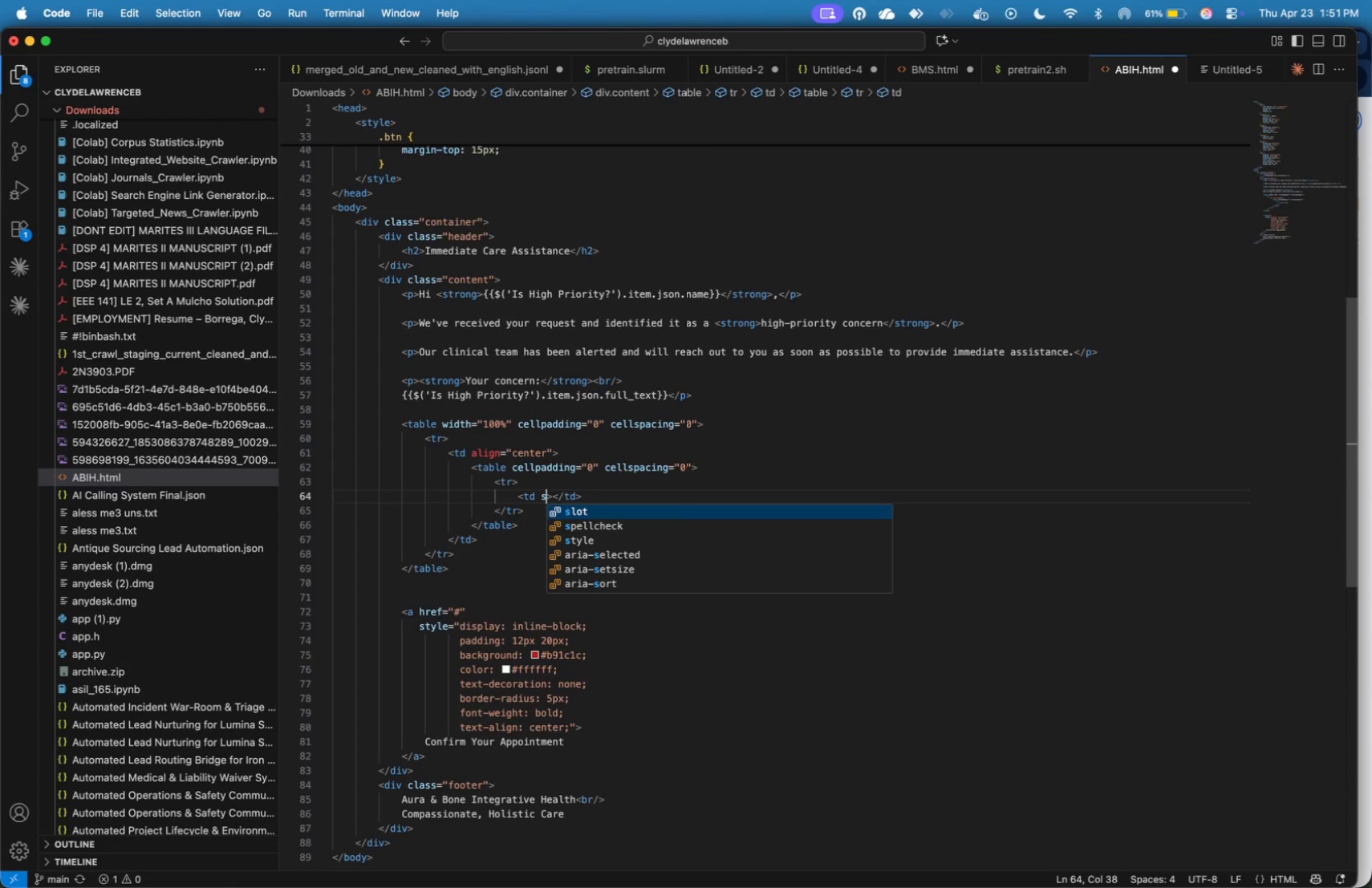 
key(ArrowRight)
 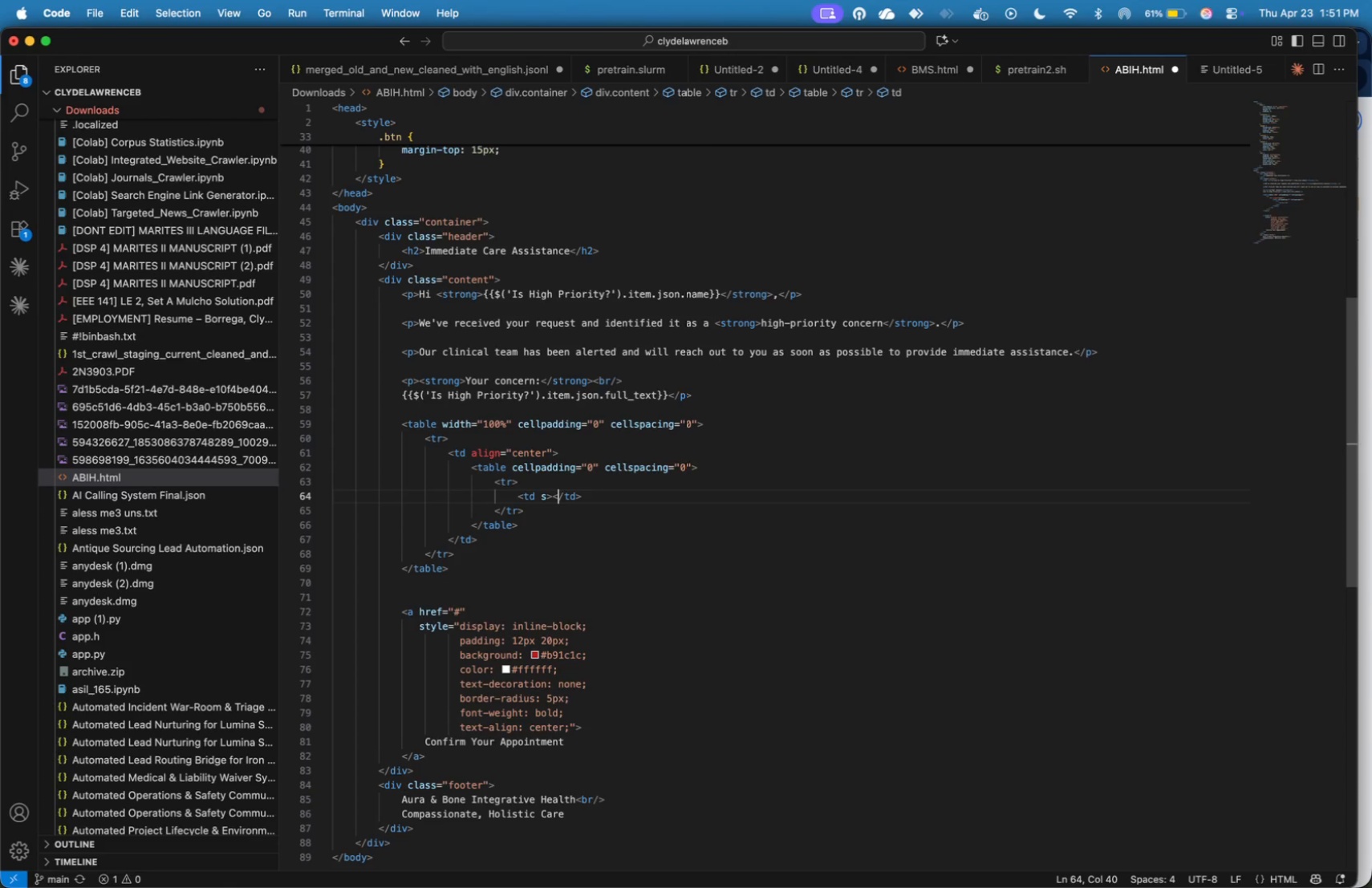 
key(ArrowRight)
 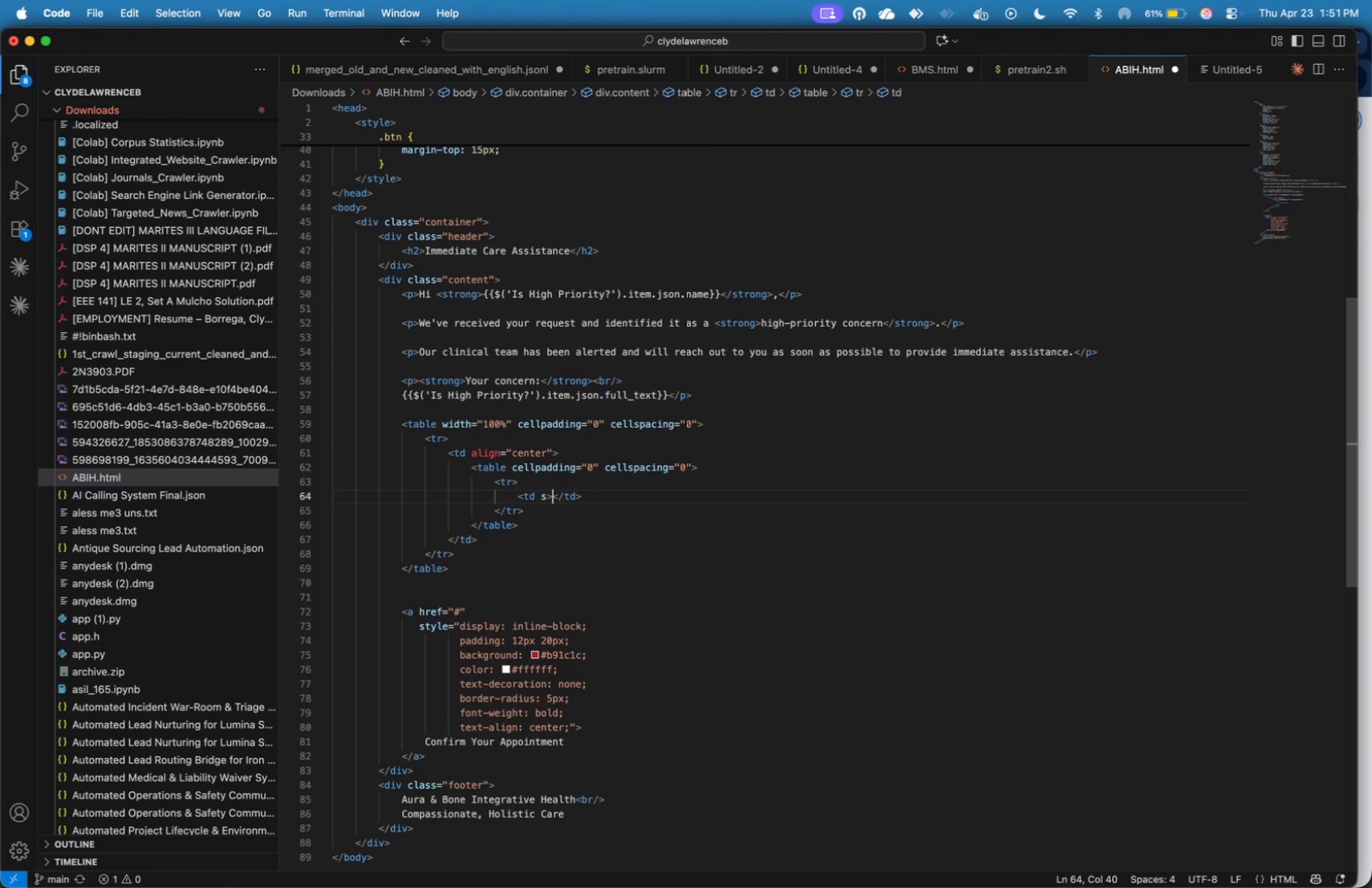 
key(ArrowLeft)
 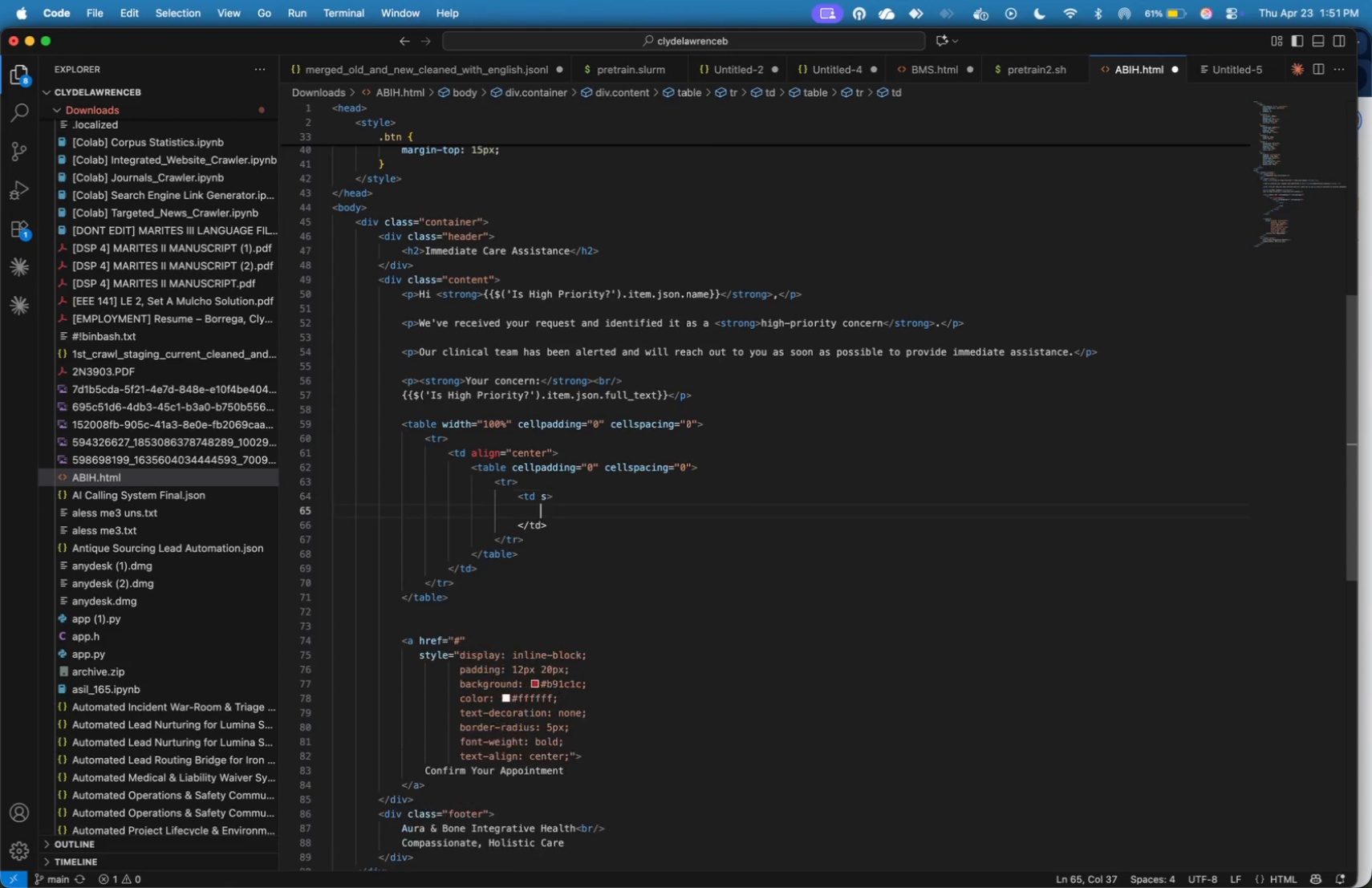 
key(Enter)
 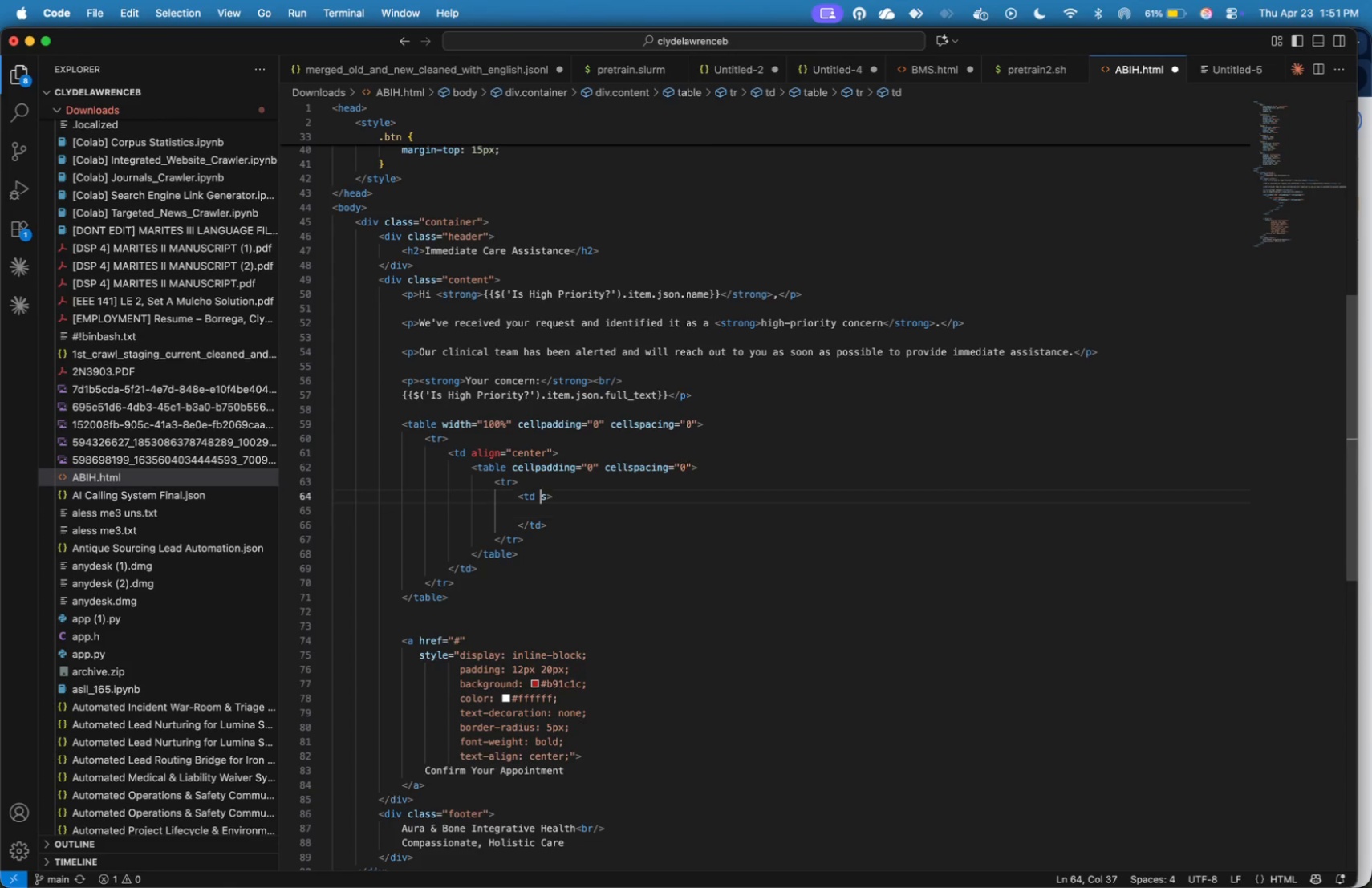 
key(ArrowUp)
 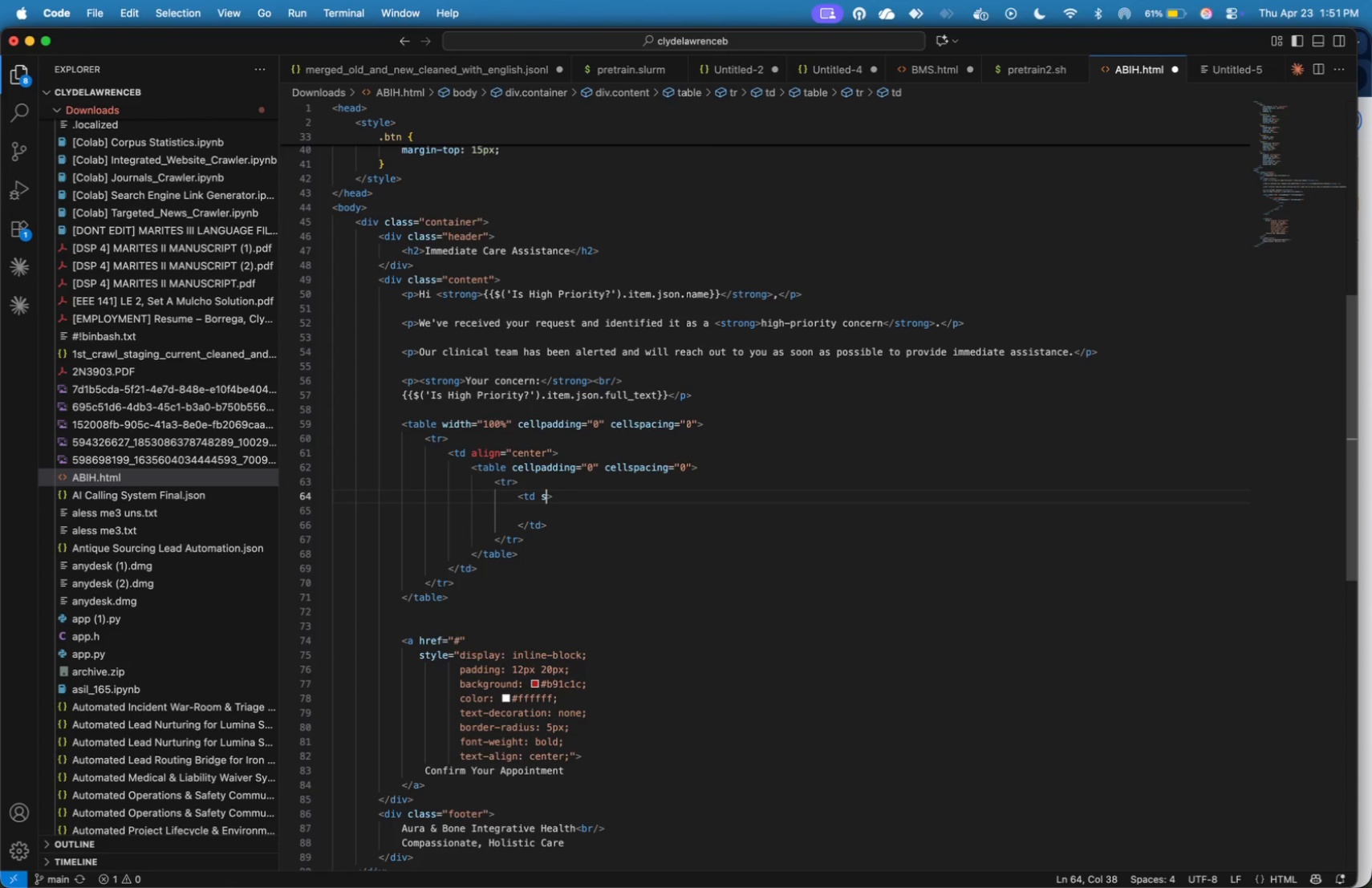 
key(ArrowRight)
 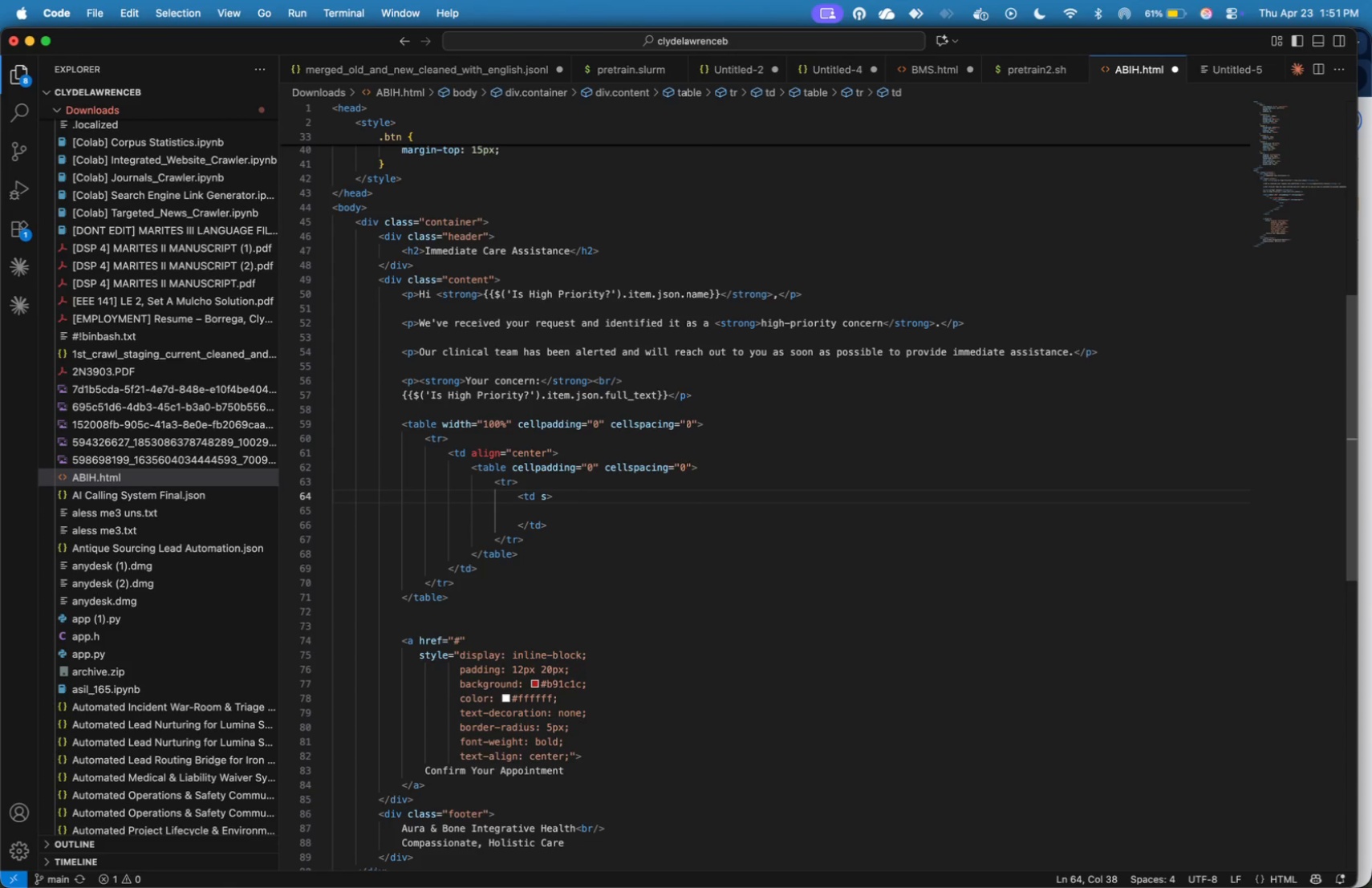 
type(tyle=backgor)
key(Backspace)
key(Backspace)
type(round: #b91c1c; border: )
key(Backspace)
key(Backspace)
type(-radius: 5px;)
 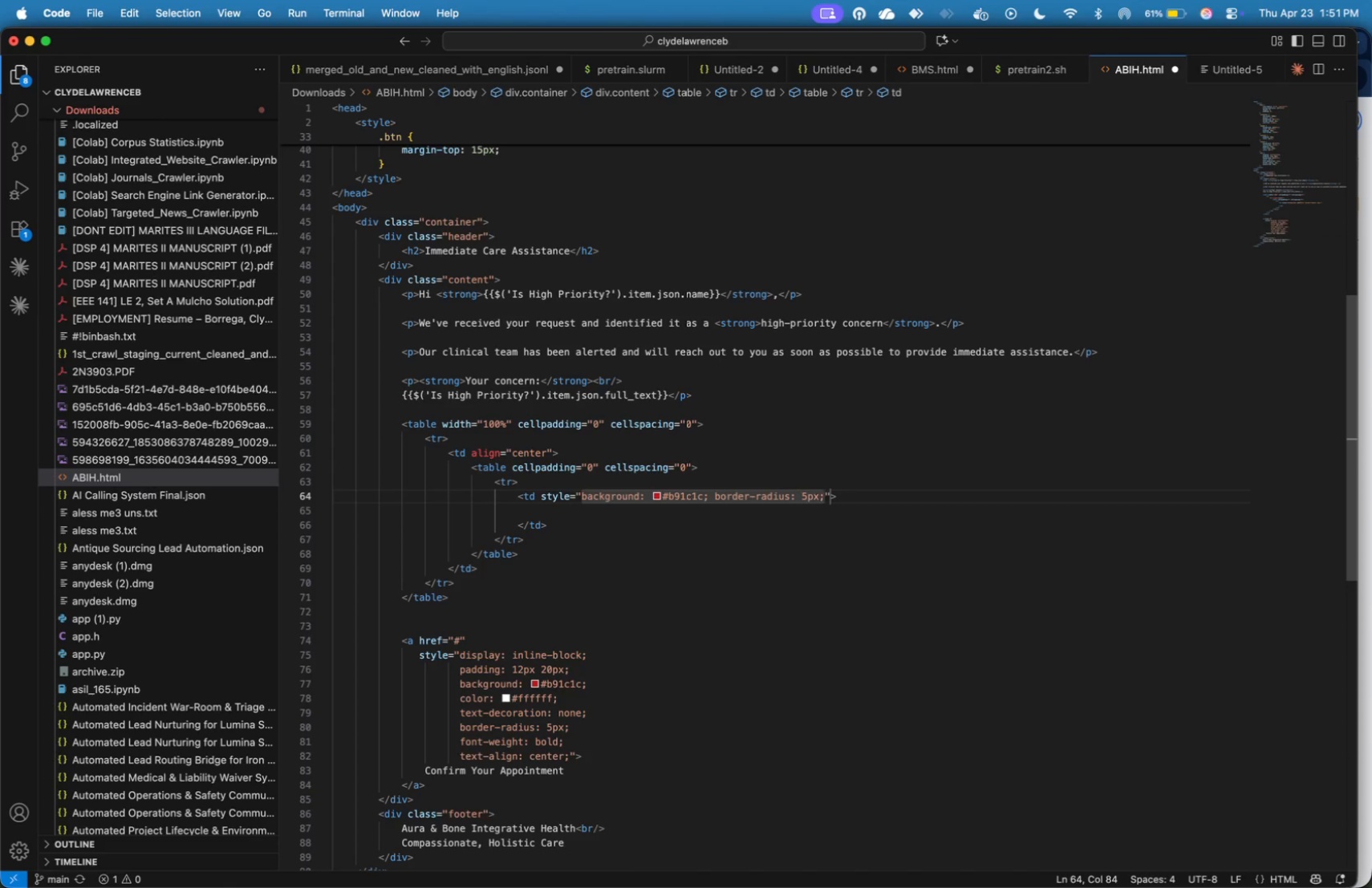 
key(ArrowRight)
 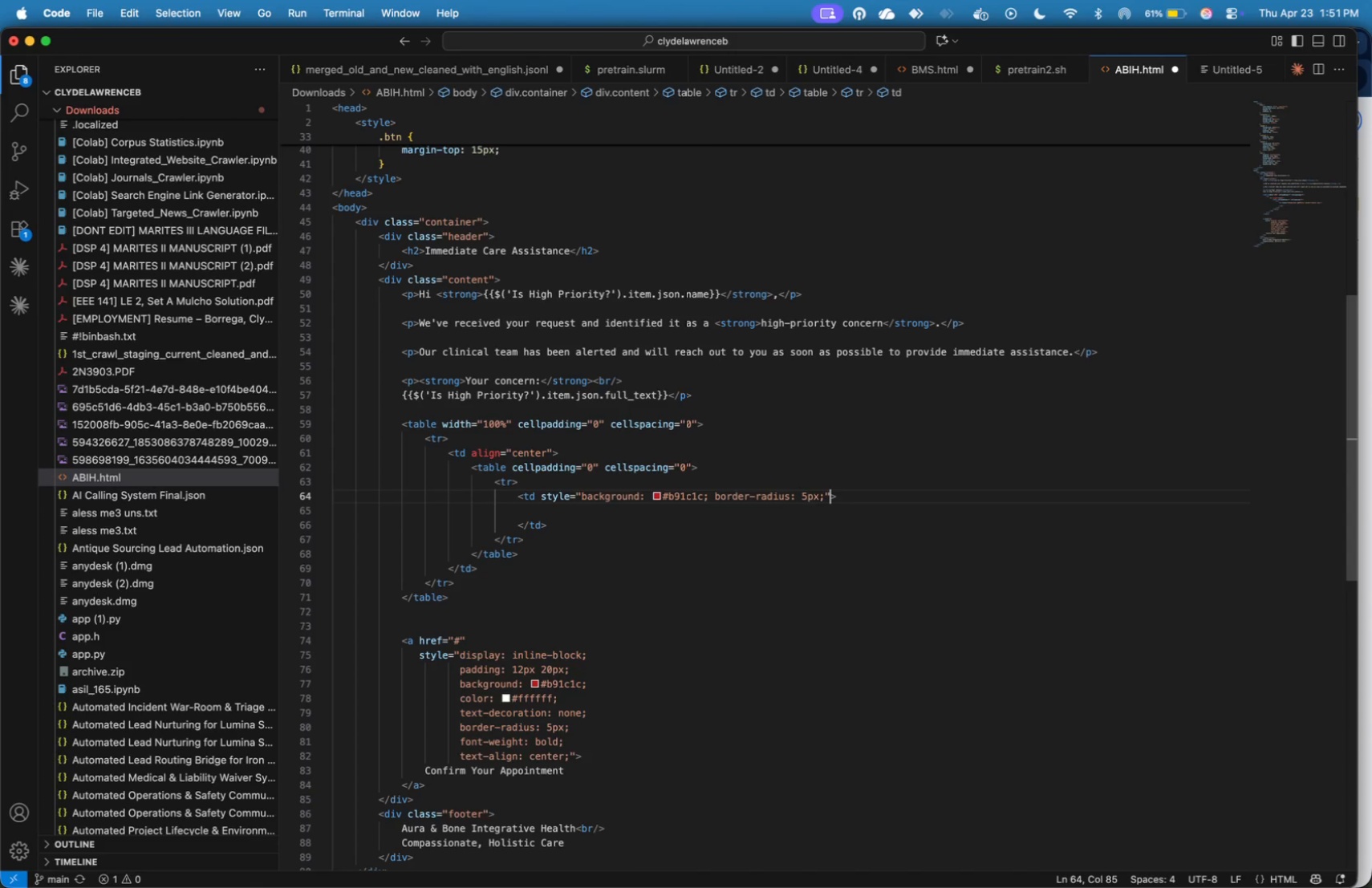 
key(ArrowDown)
 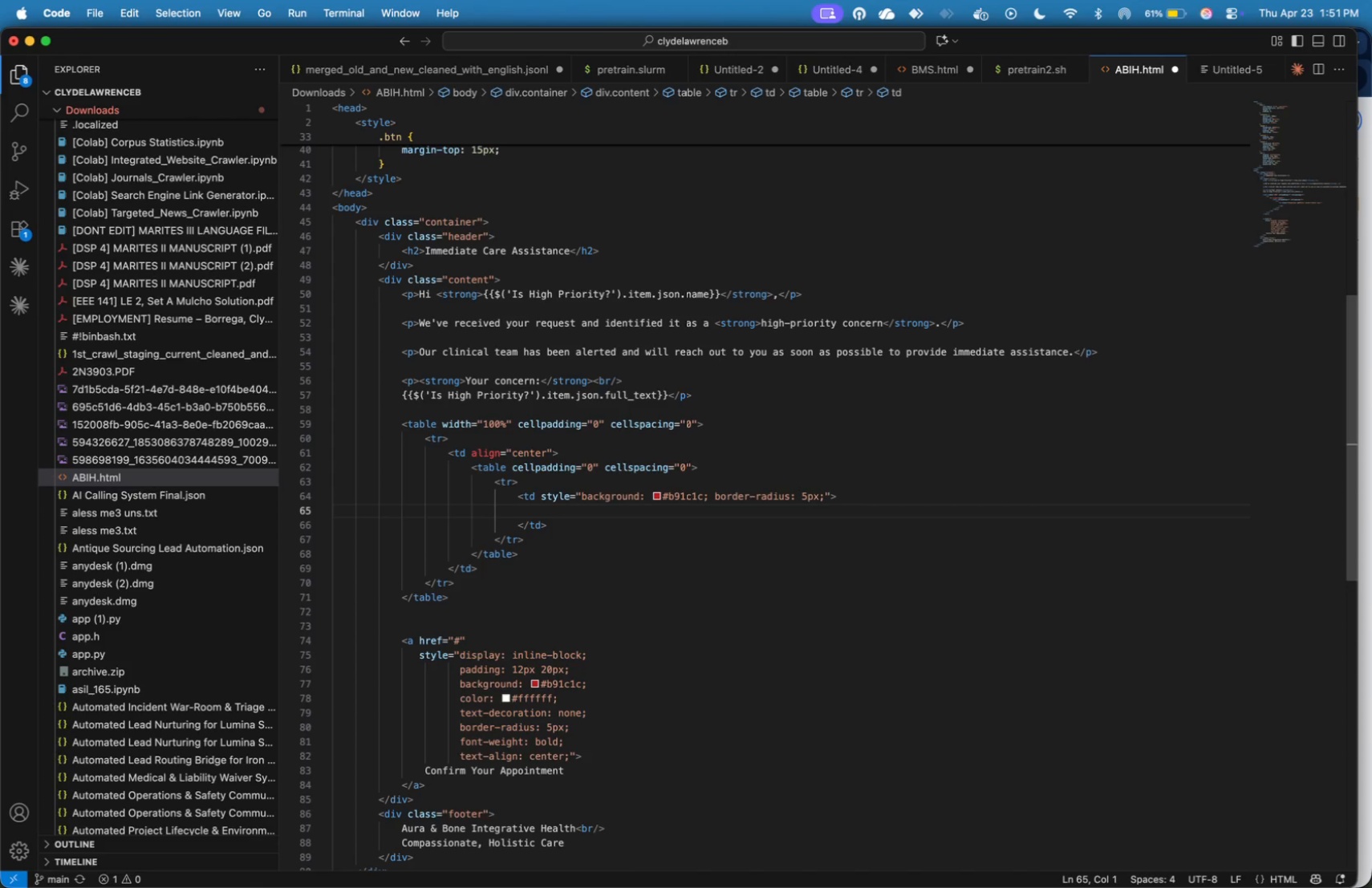 
key(CapsLock)
 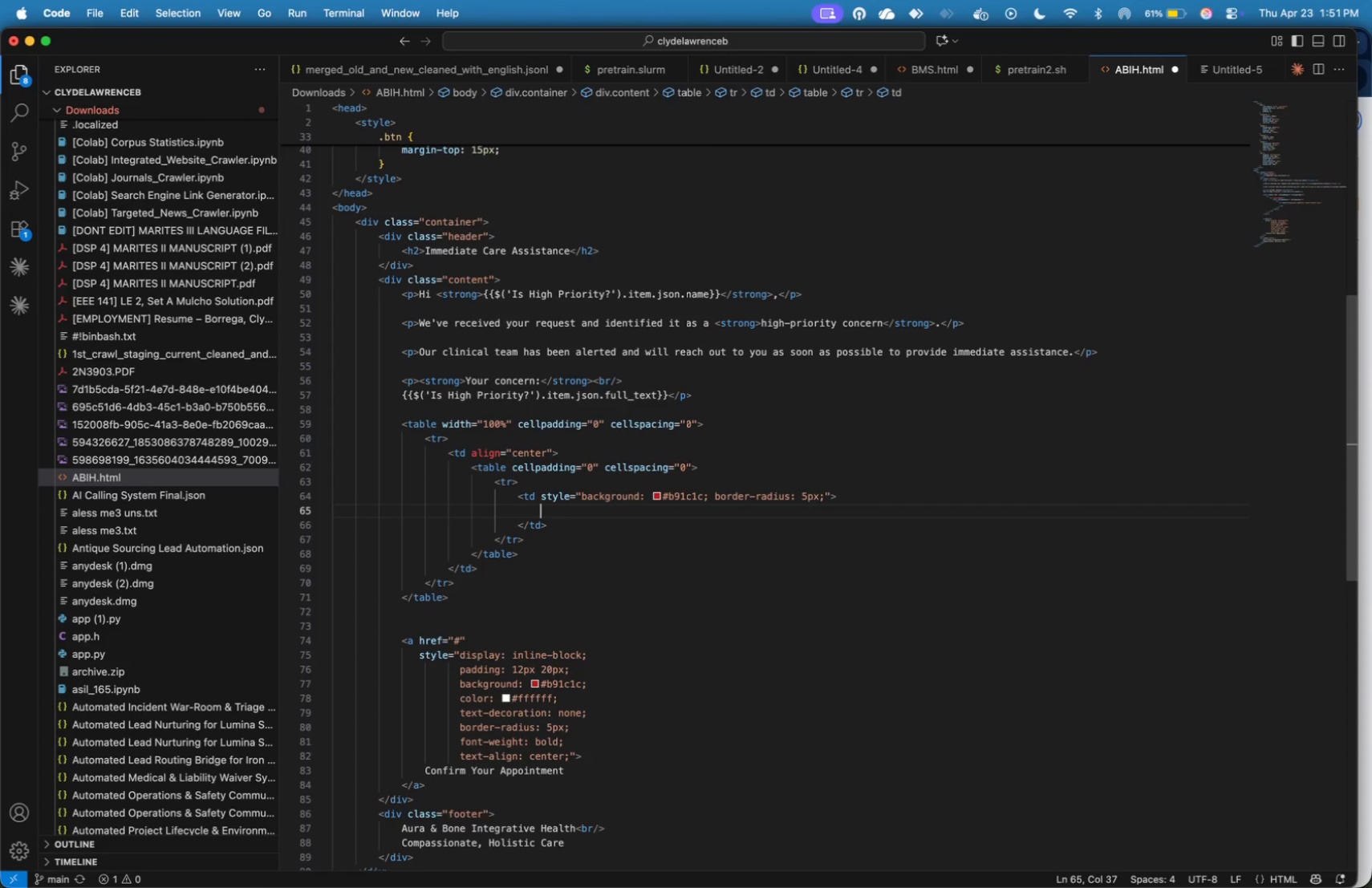 
key(Tab)
 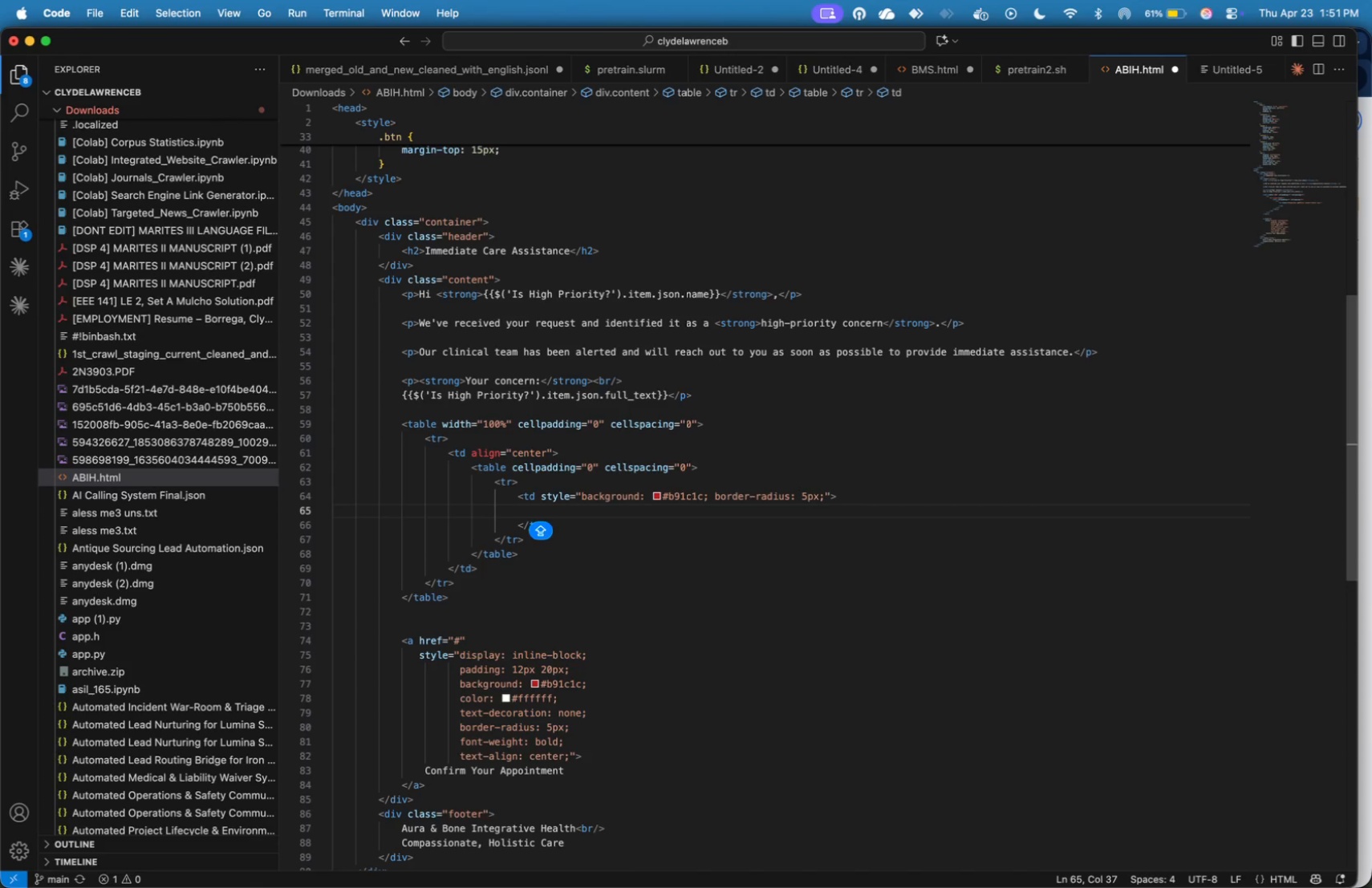 
key(CapsLock)
 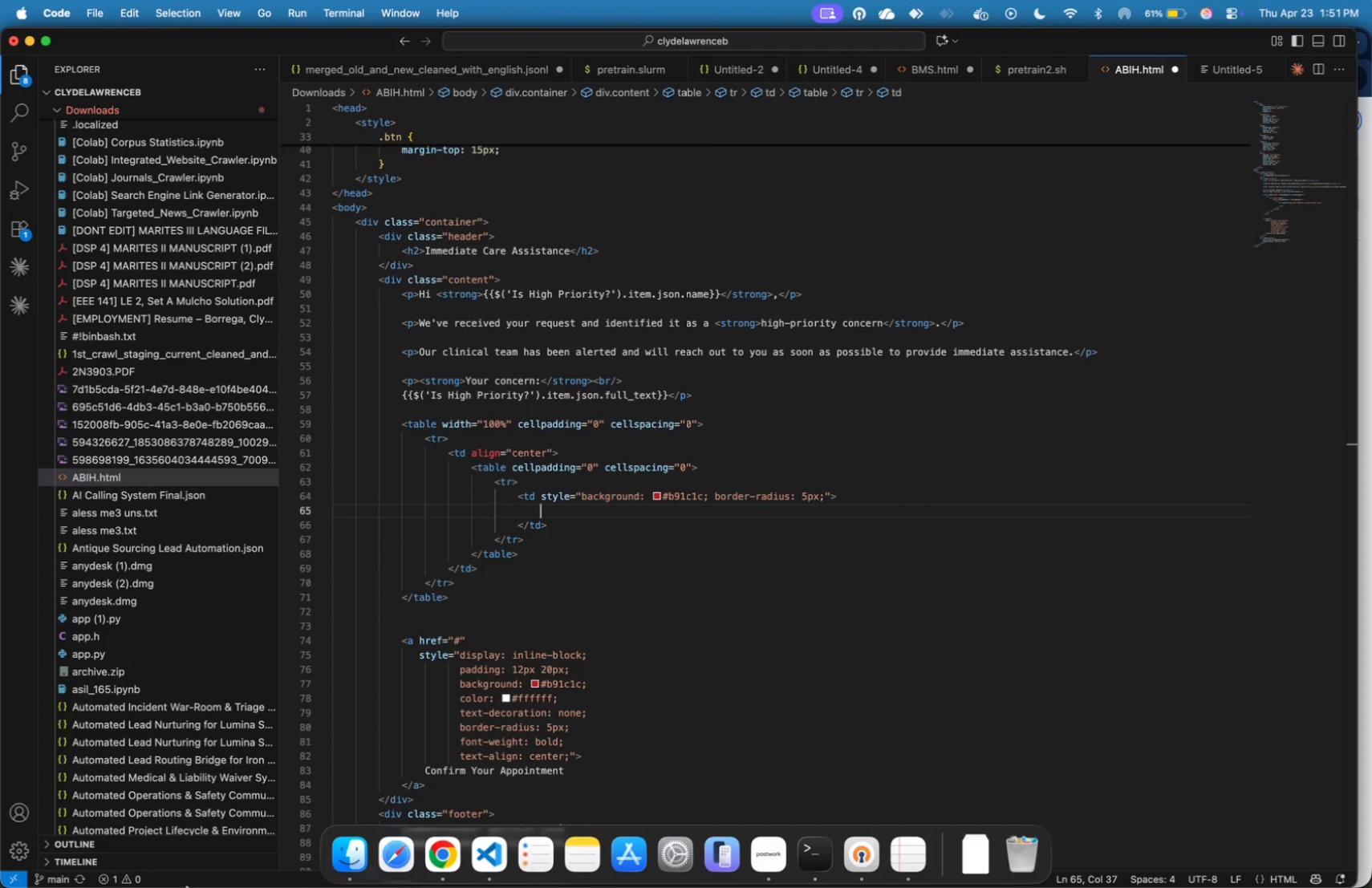 
wait(13.85)
 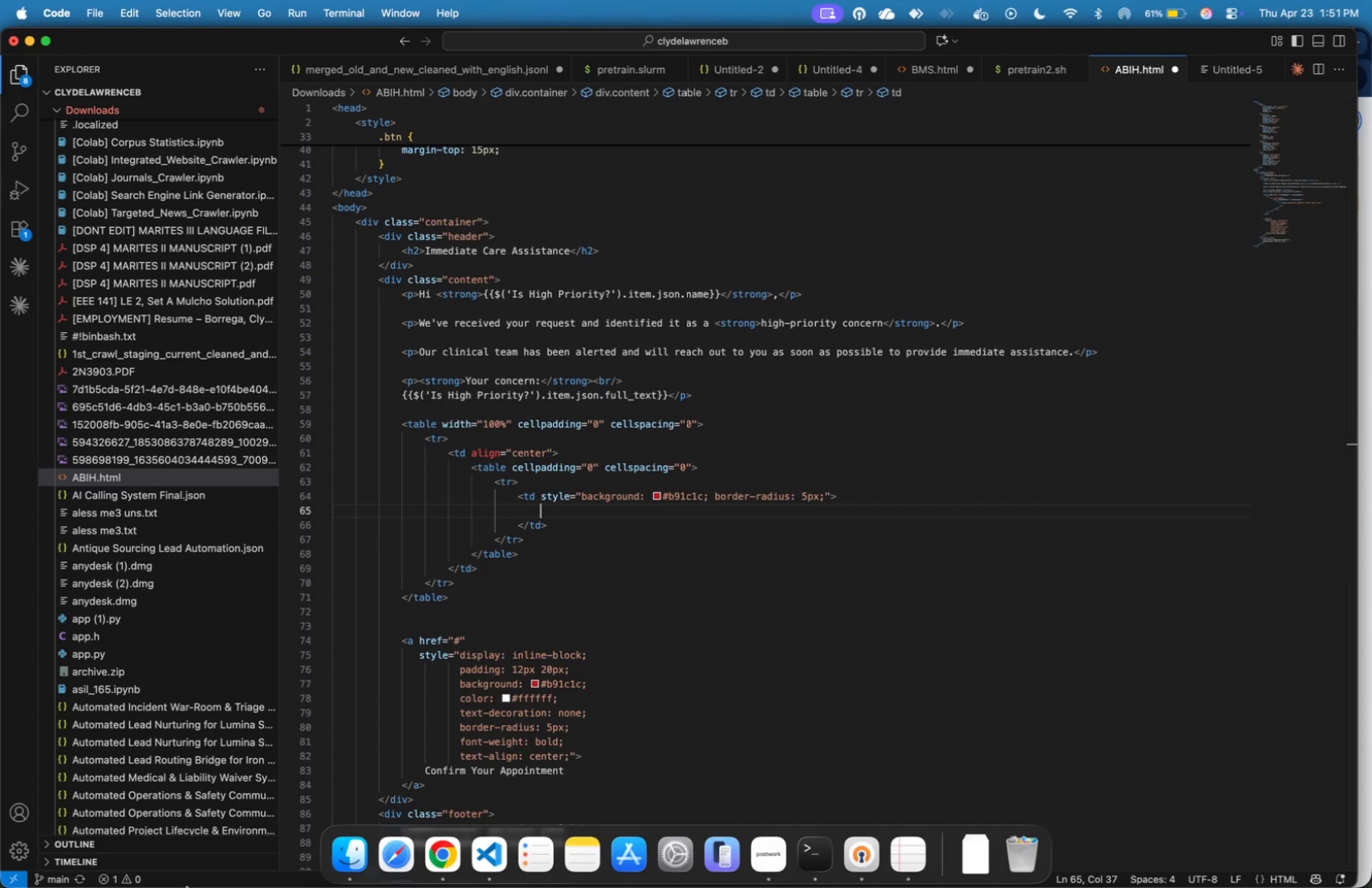 
left_click_drag(start_coordinate=[444, 786], to_coordinate=[404, 644])
 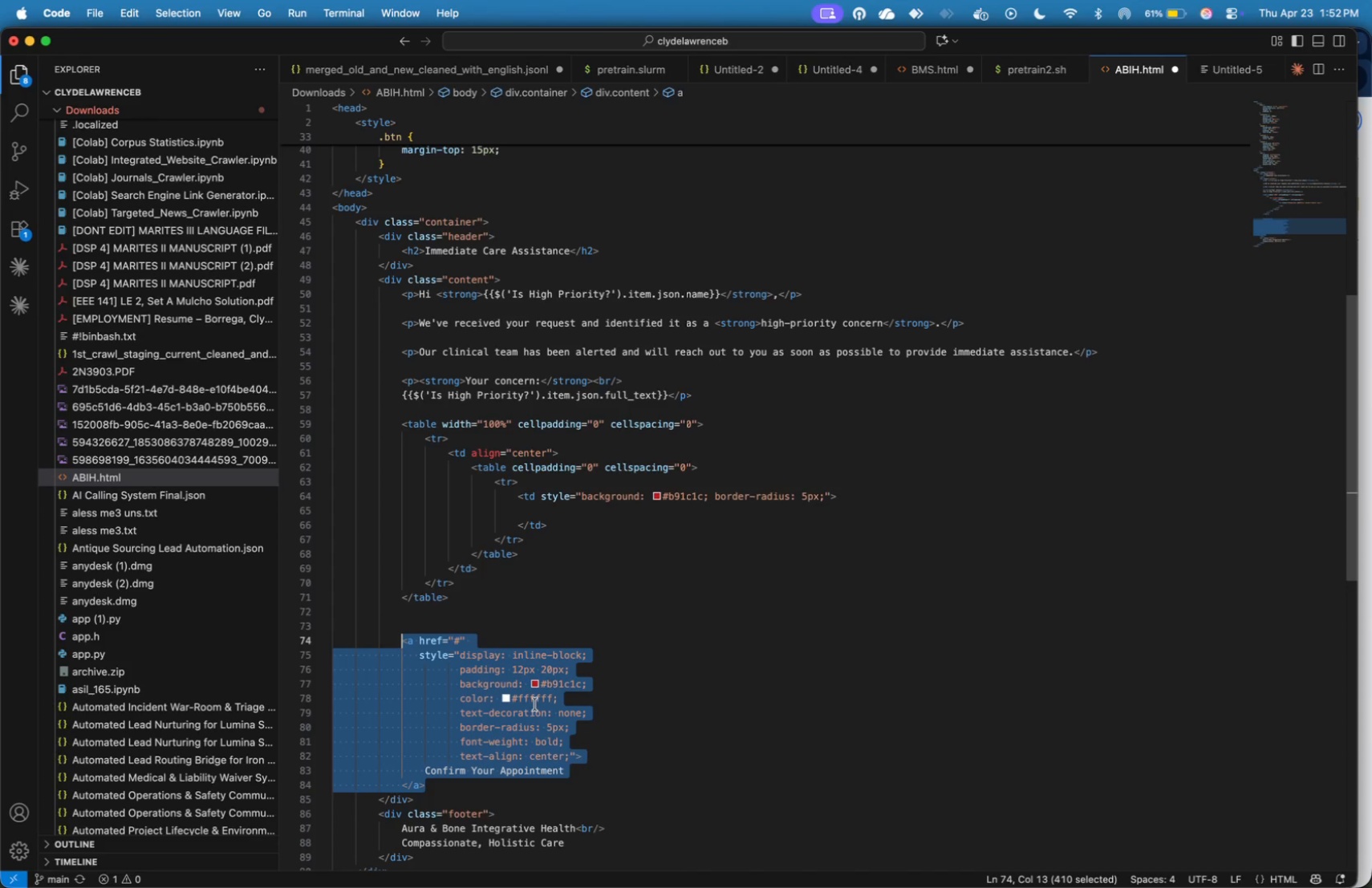 
key(Meta+X)
 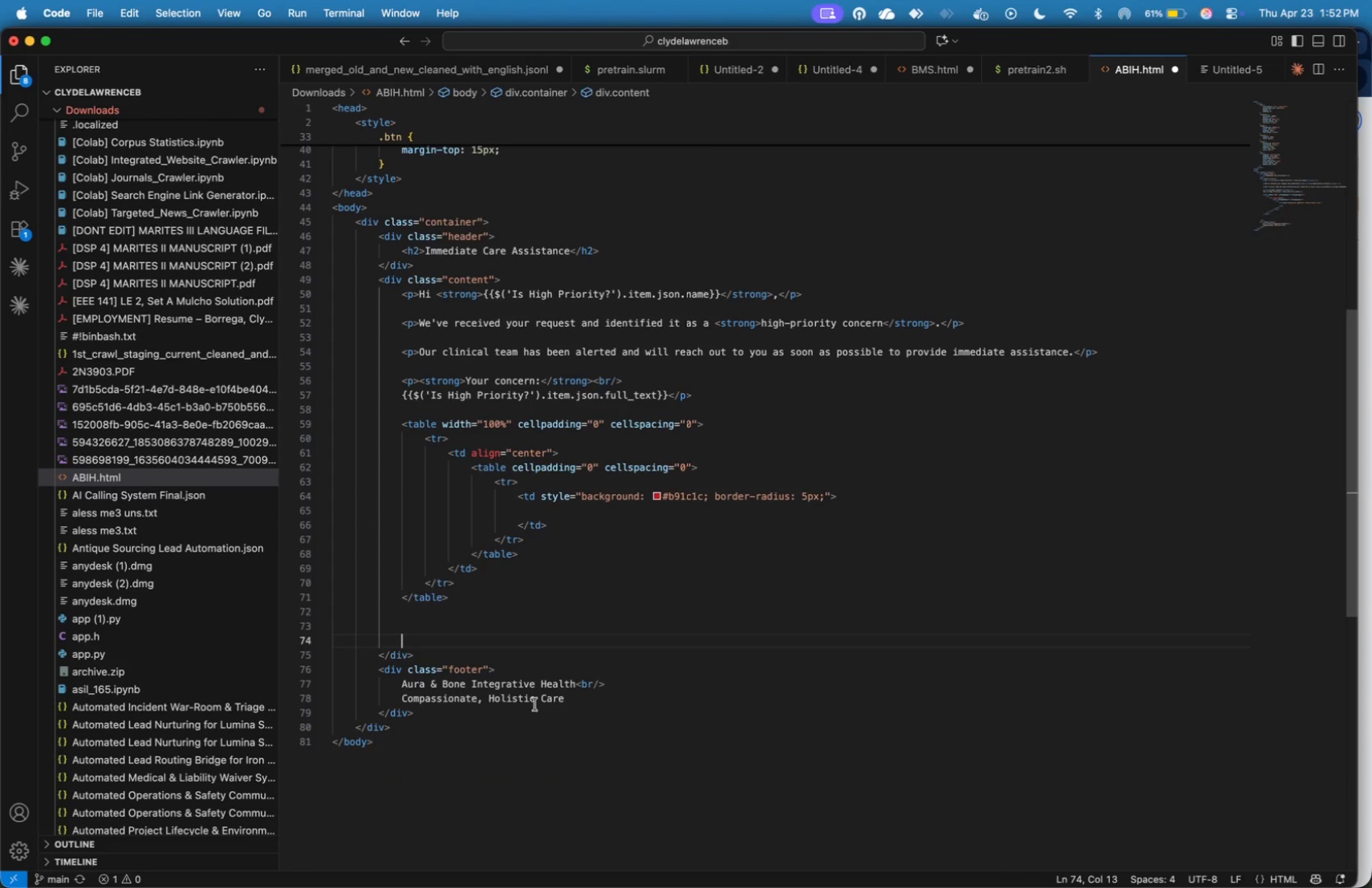 
key(Backspace)
 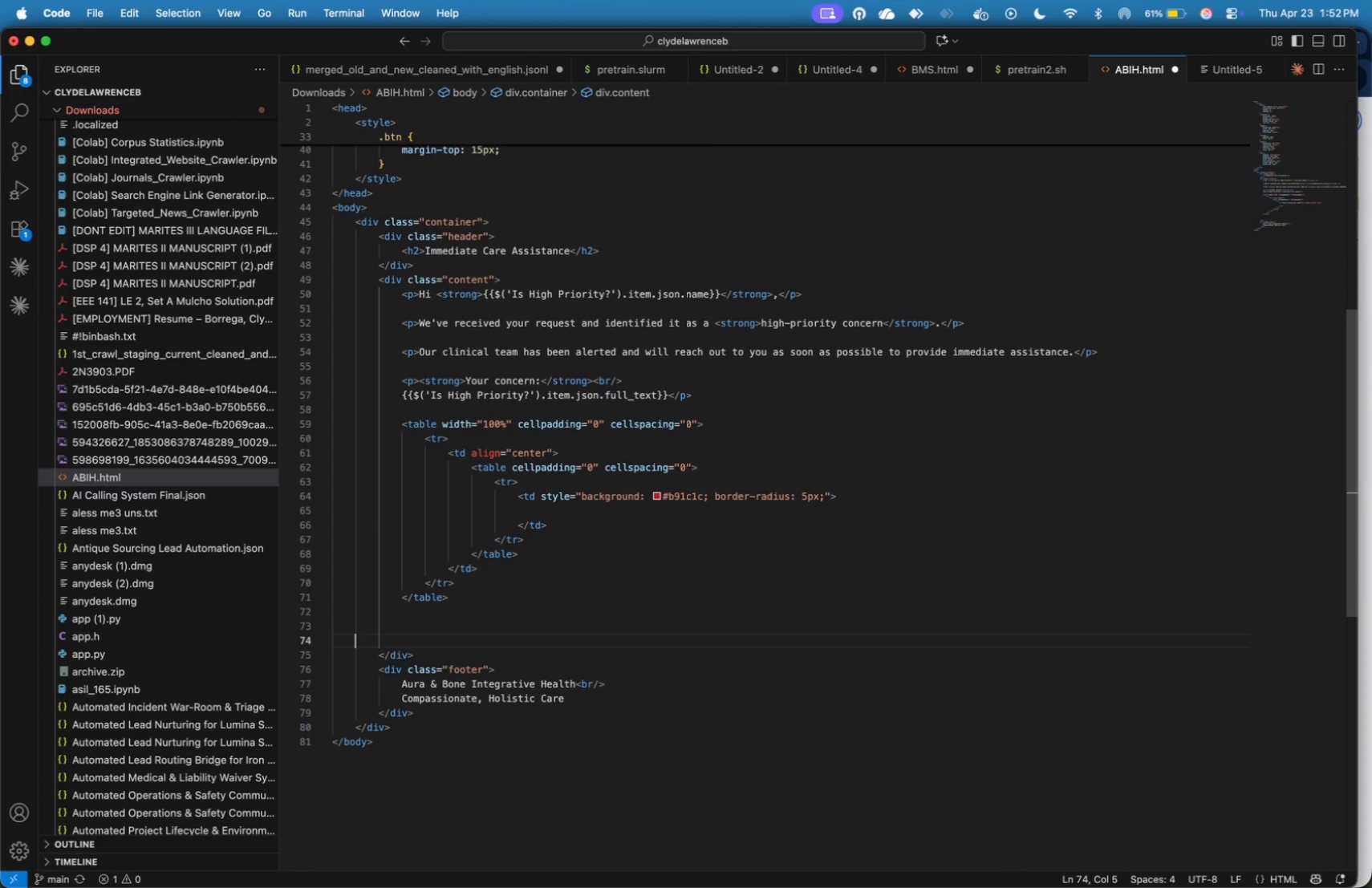 
key(Backspace)
 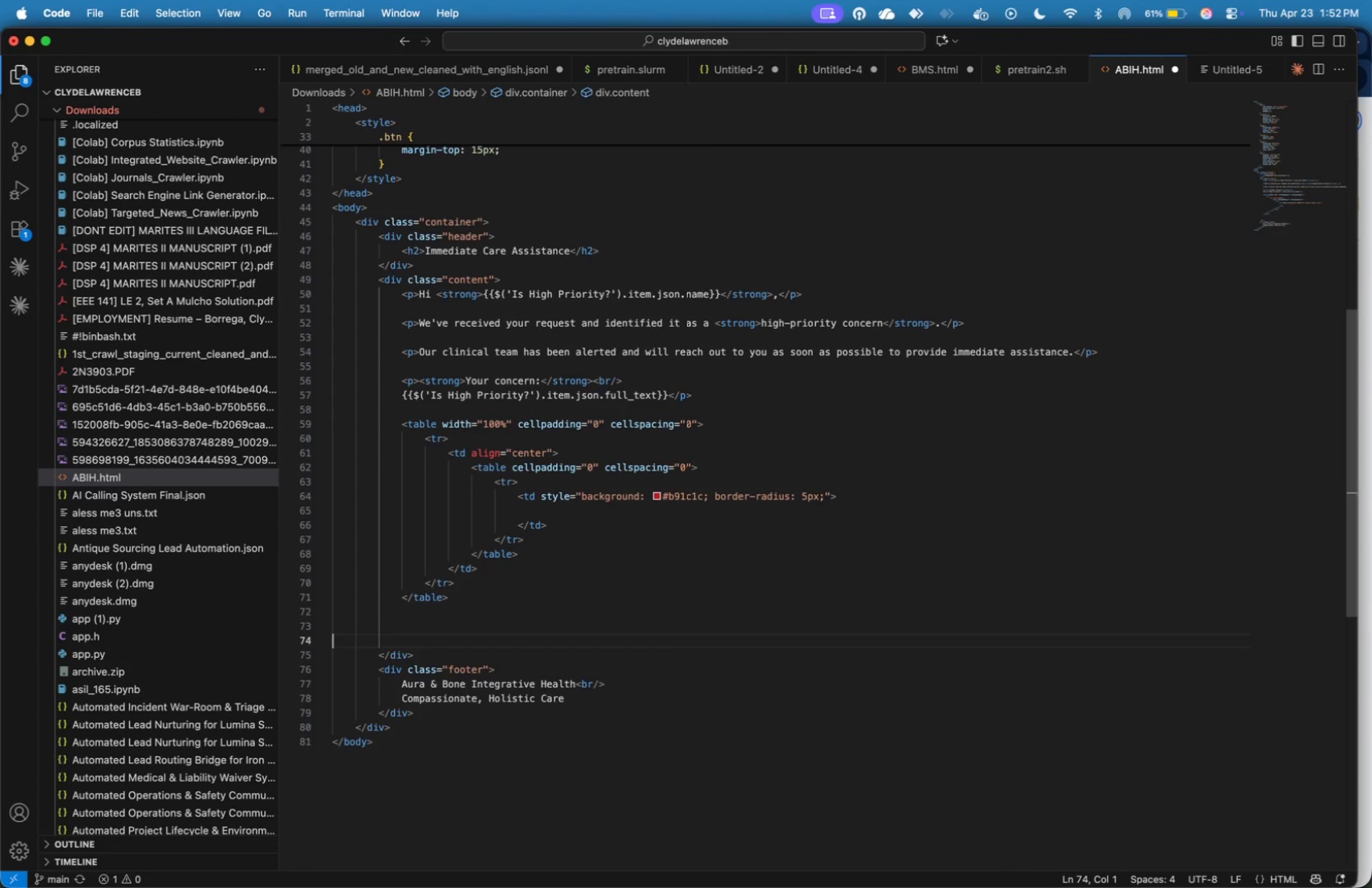 
key(Backspace)
 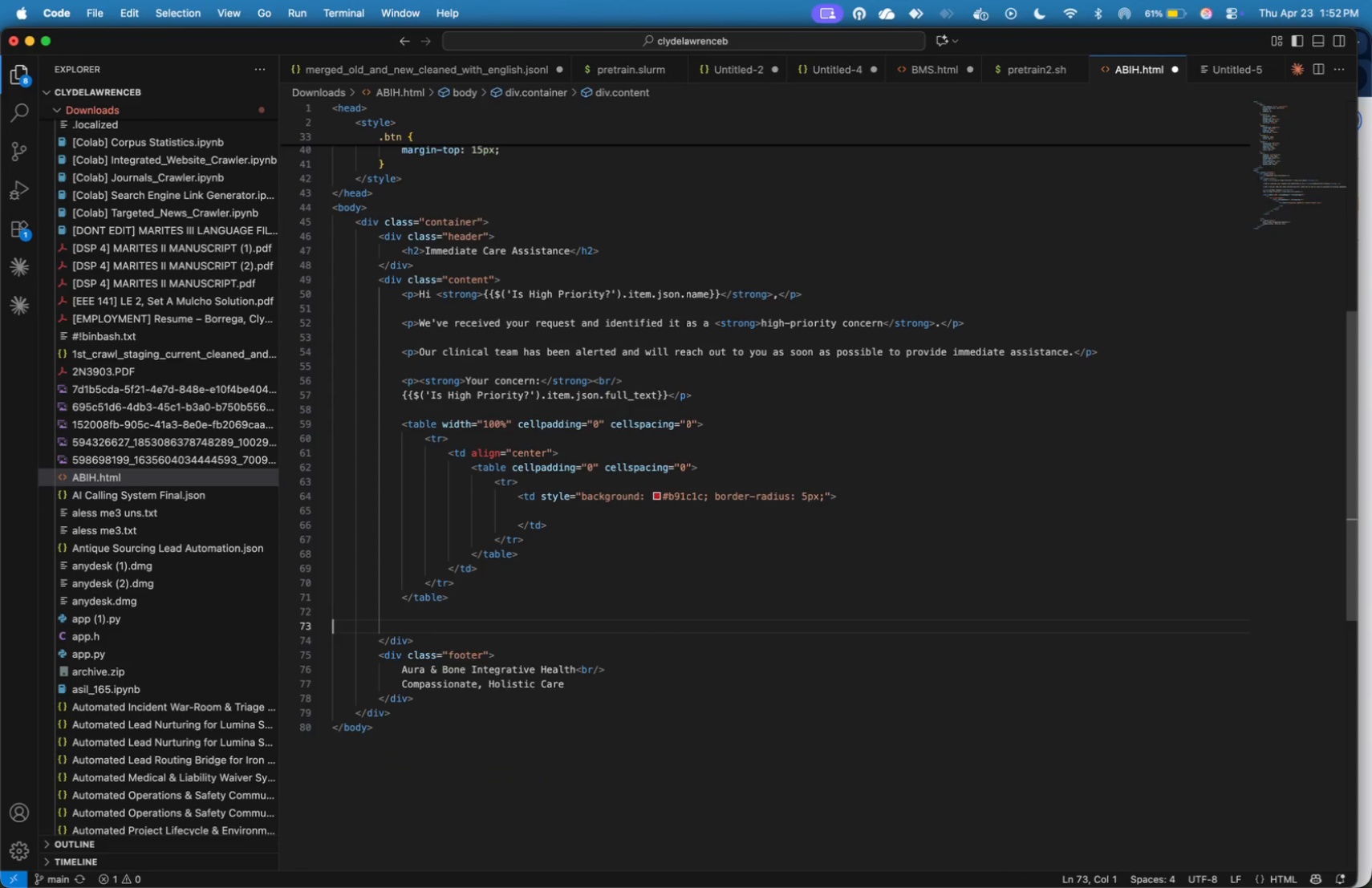 
key(Backspace)
 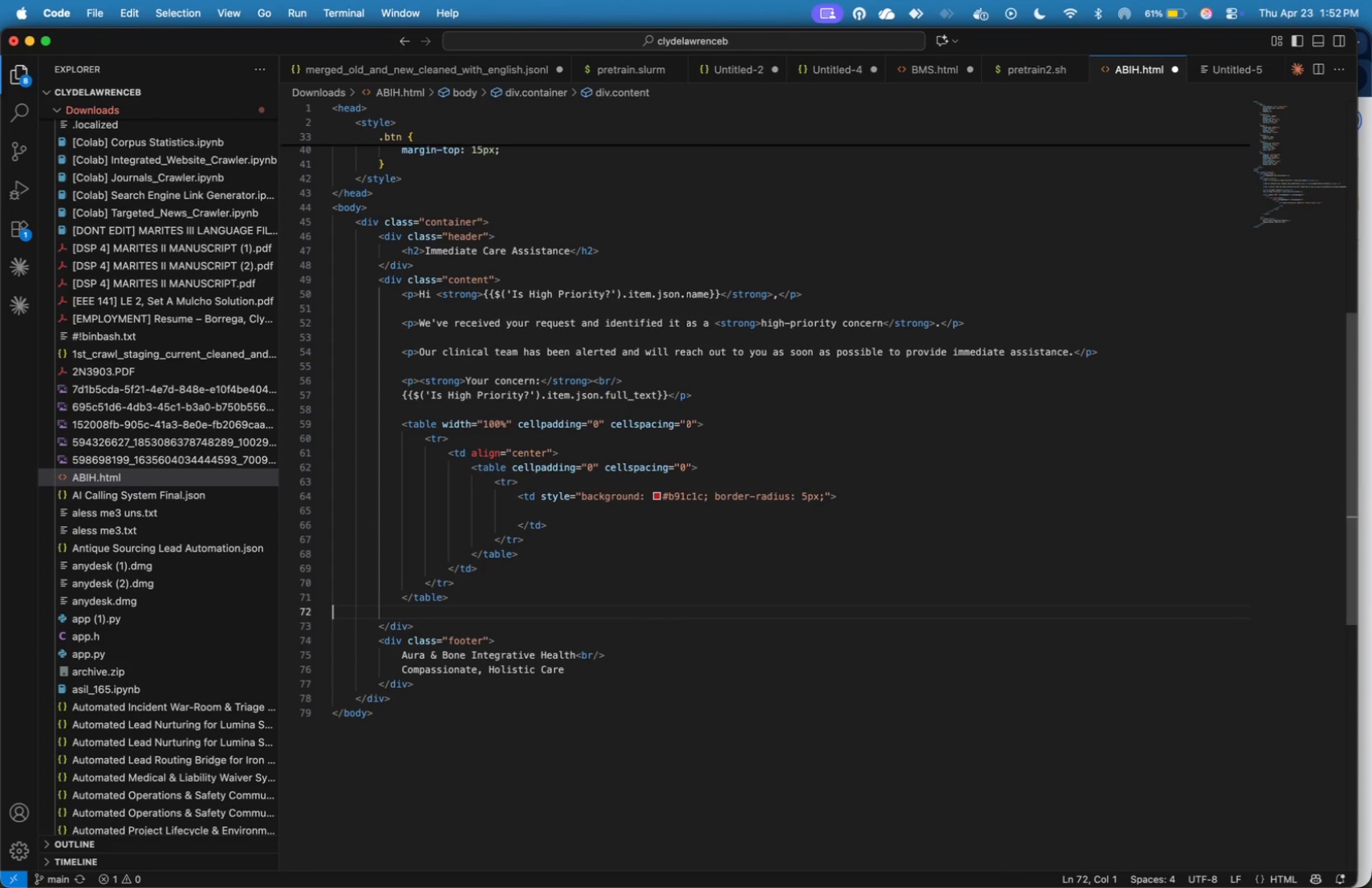 
key(Backspace)
 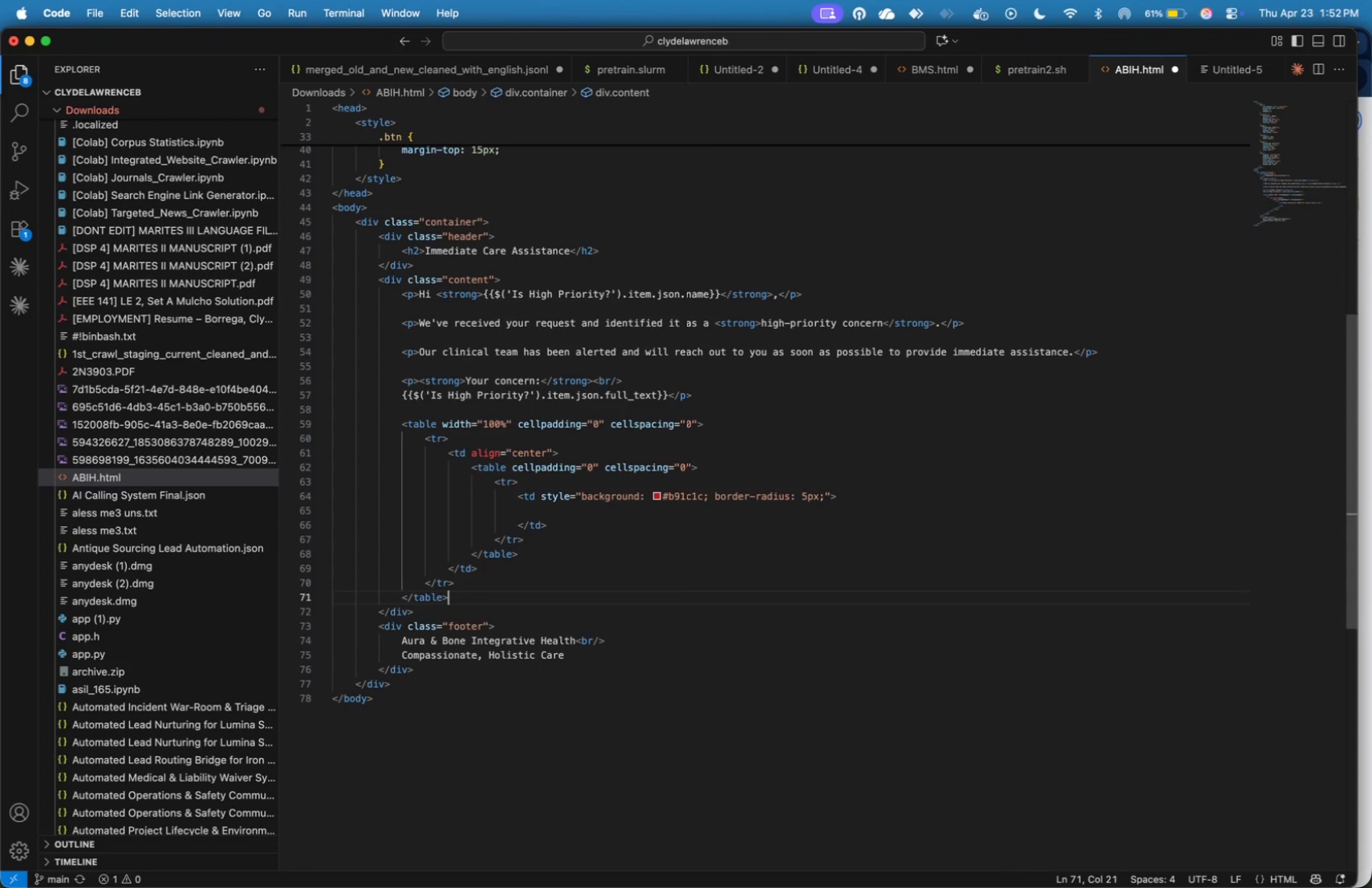 
key(Backspace)
 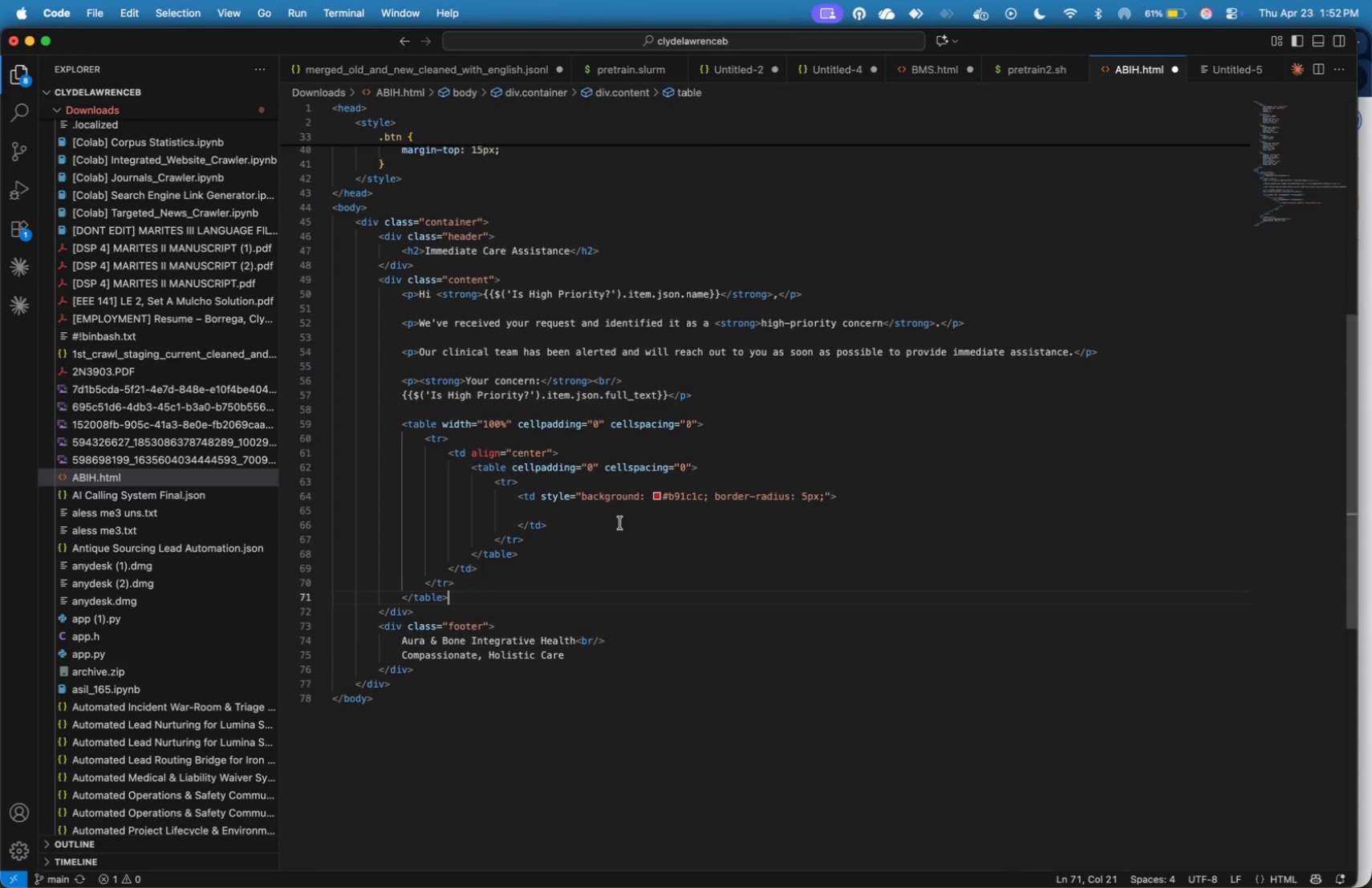 
left_click([623, 509])
 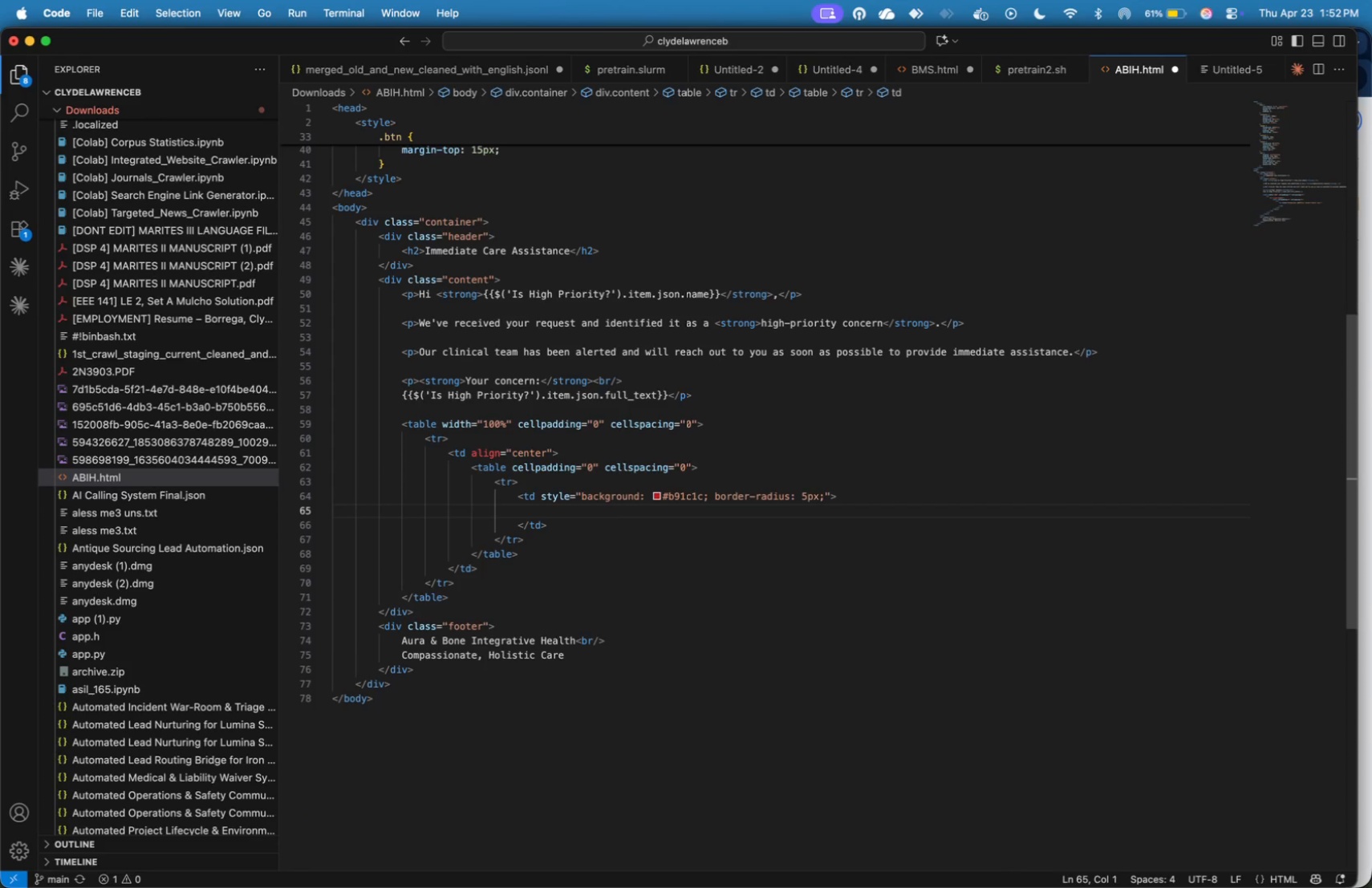 
key(Tab)
 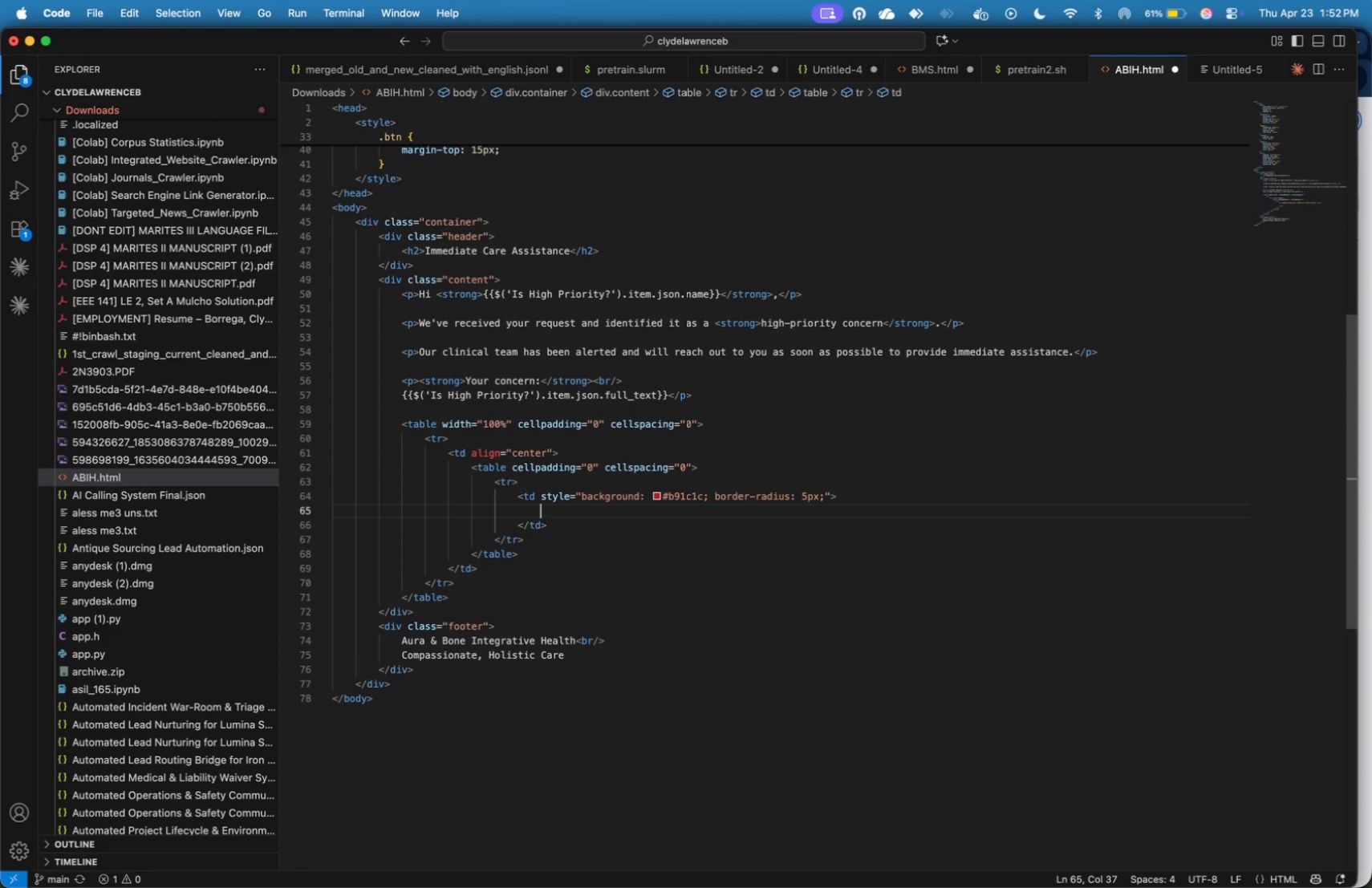 
key(Meta+V)
 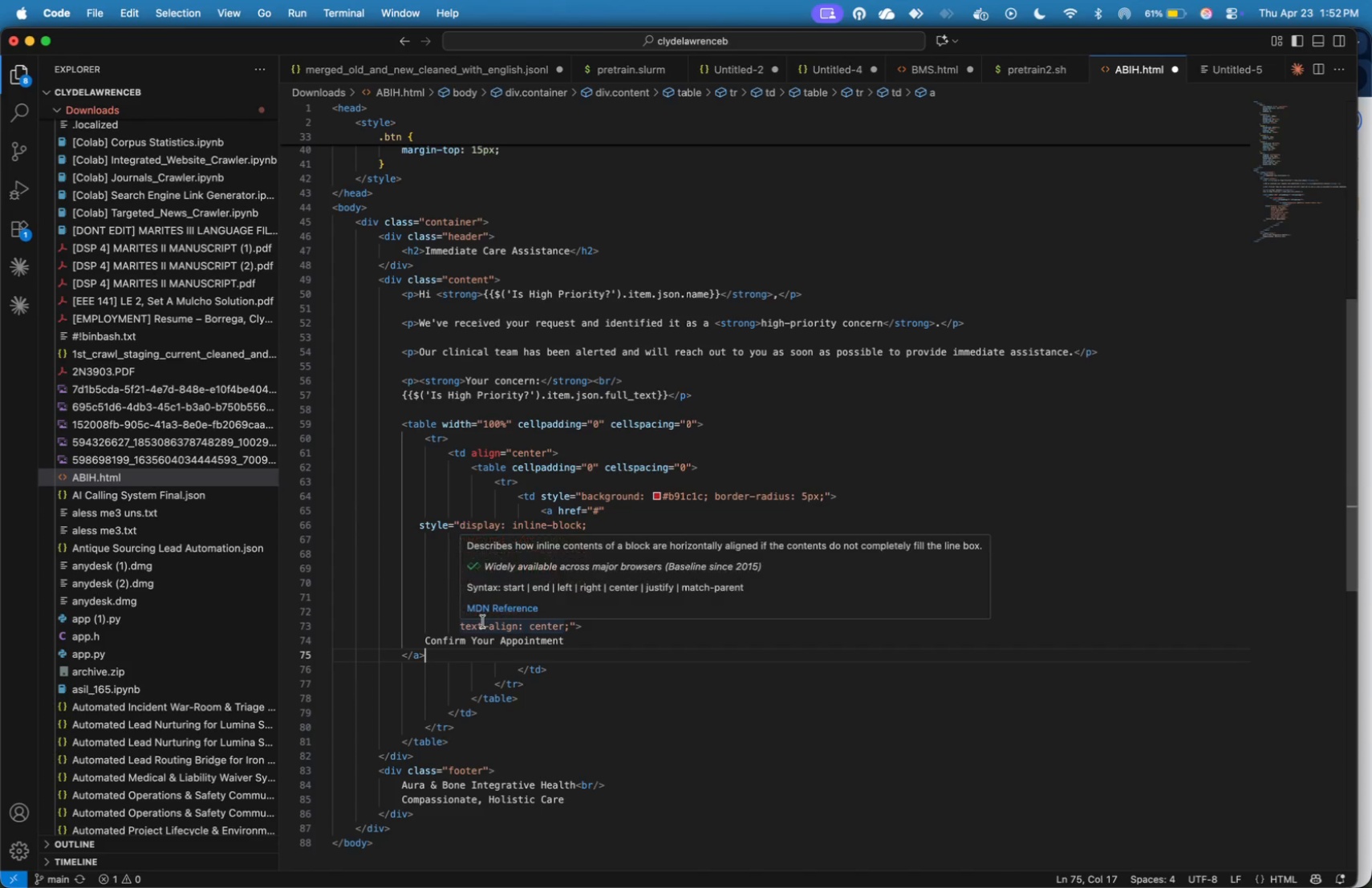 
key(ArrowLeft)
 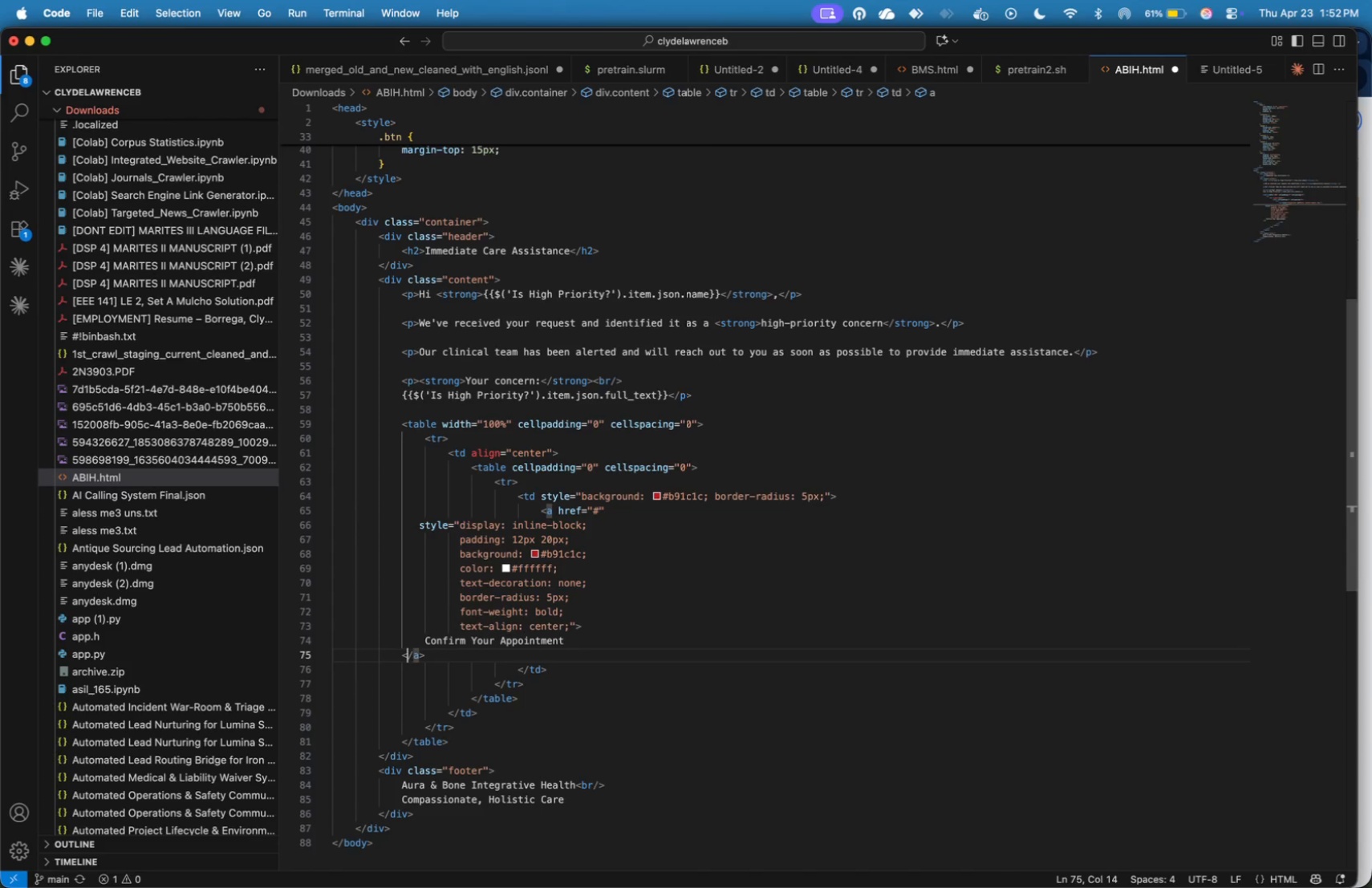 
key(ArrowLeft)
 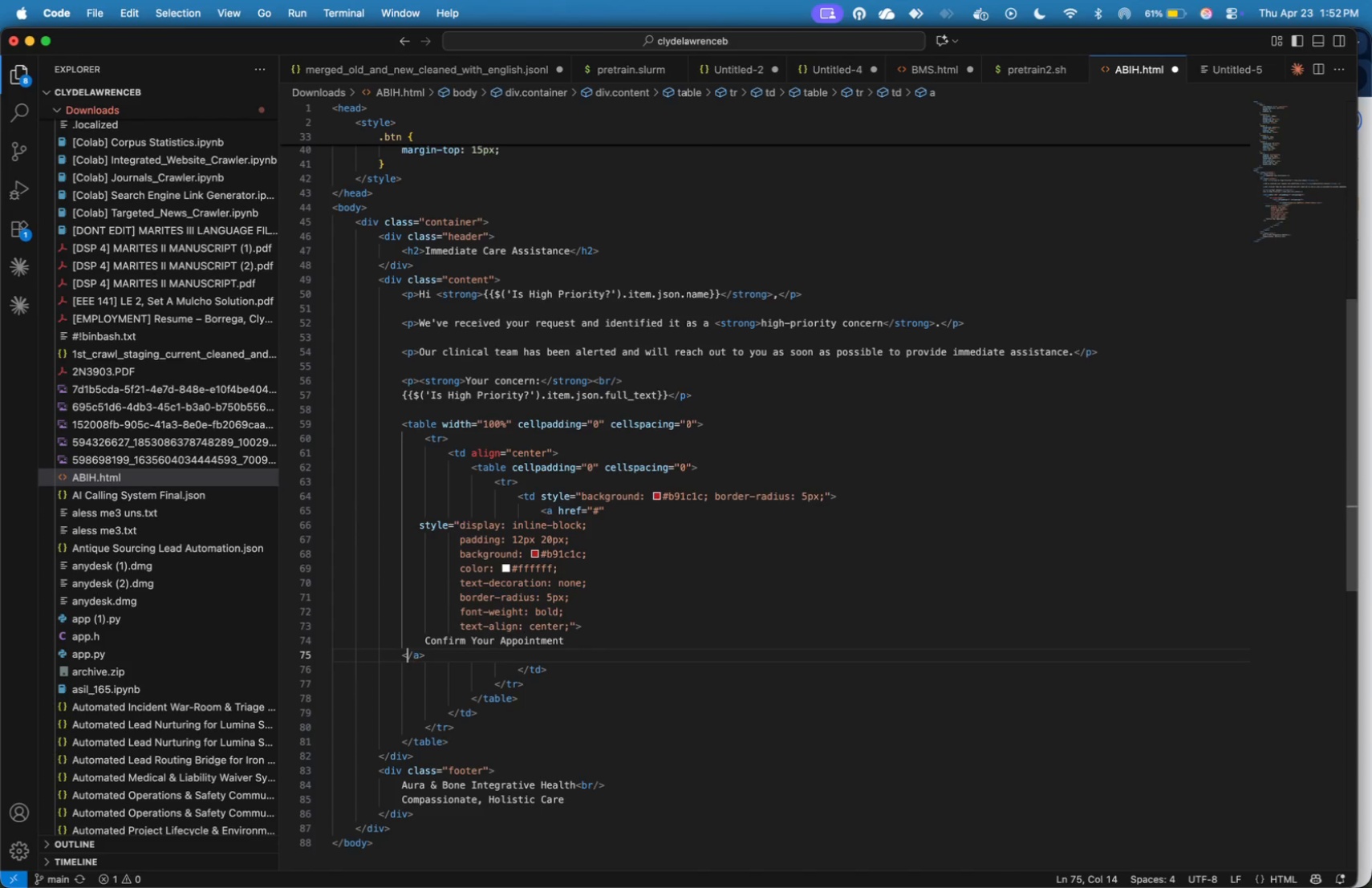 
key(ArrowLeft)
 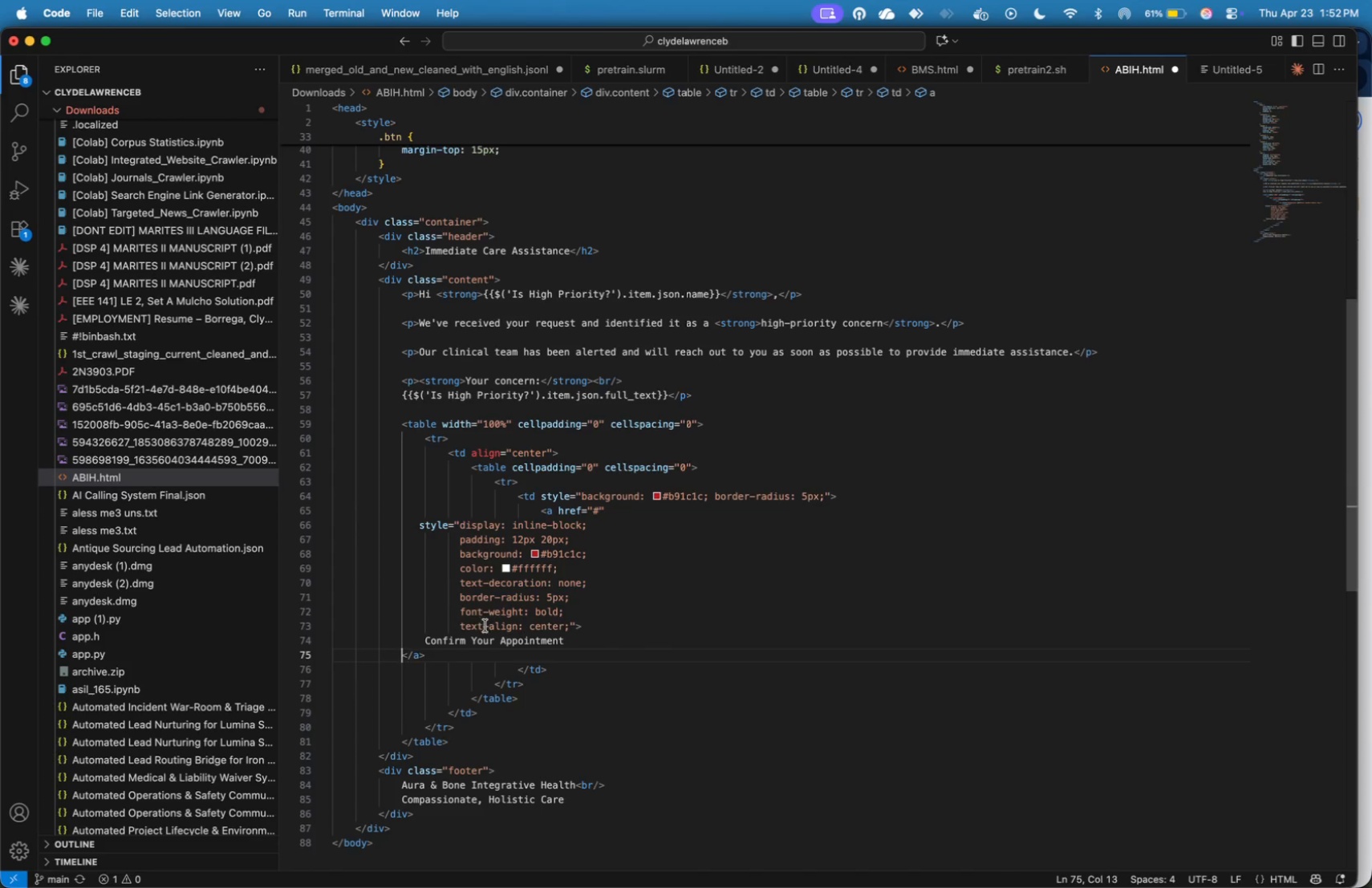 
key(ArrowLeft)
 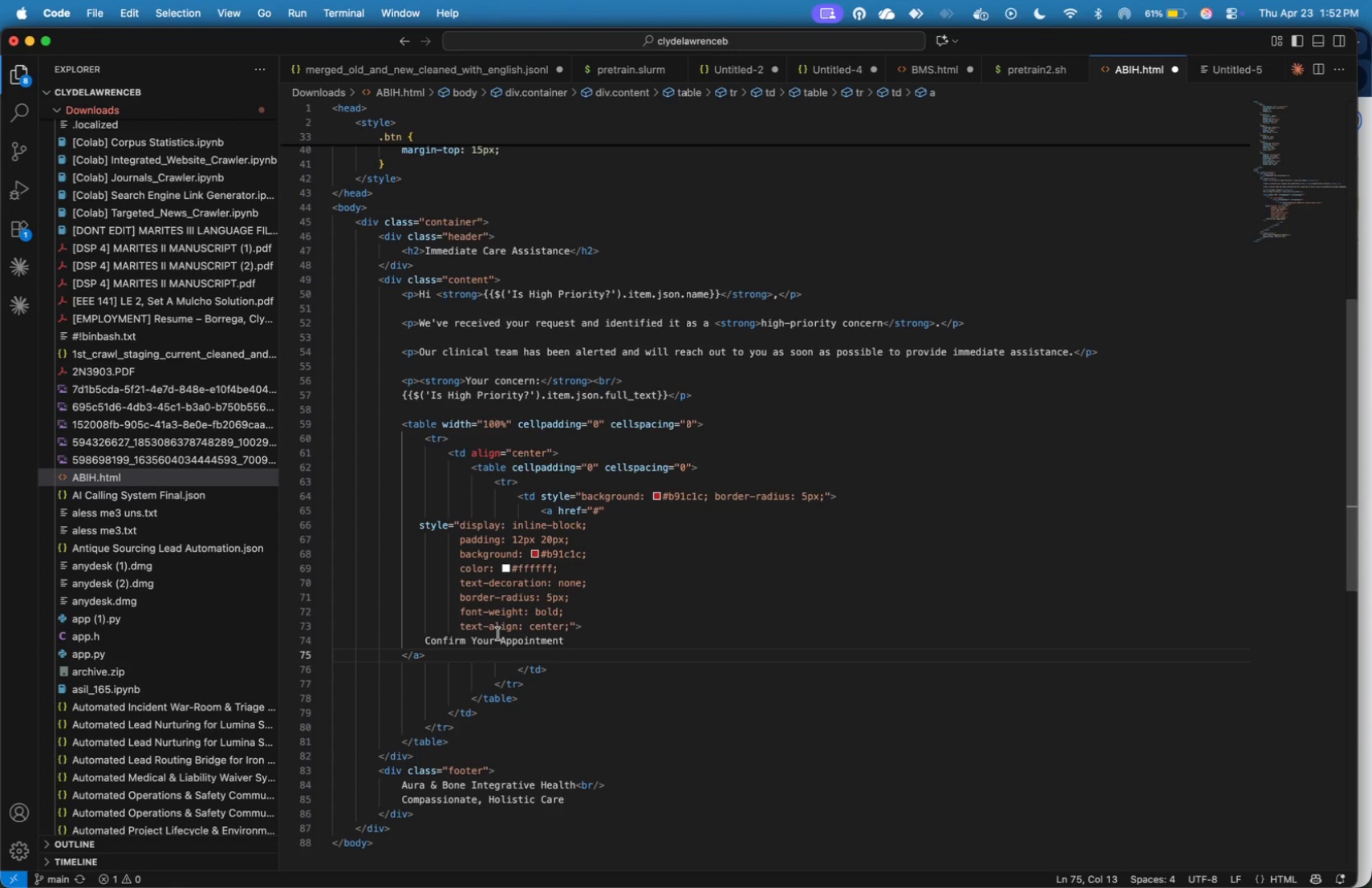 
key(Shift+ArrowUp)
 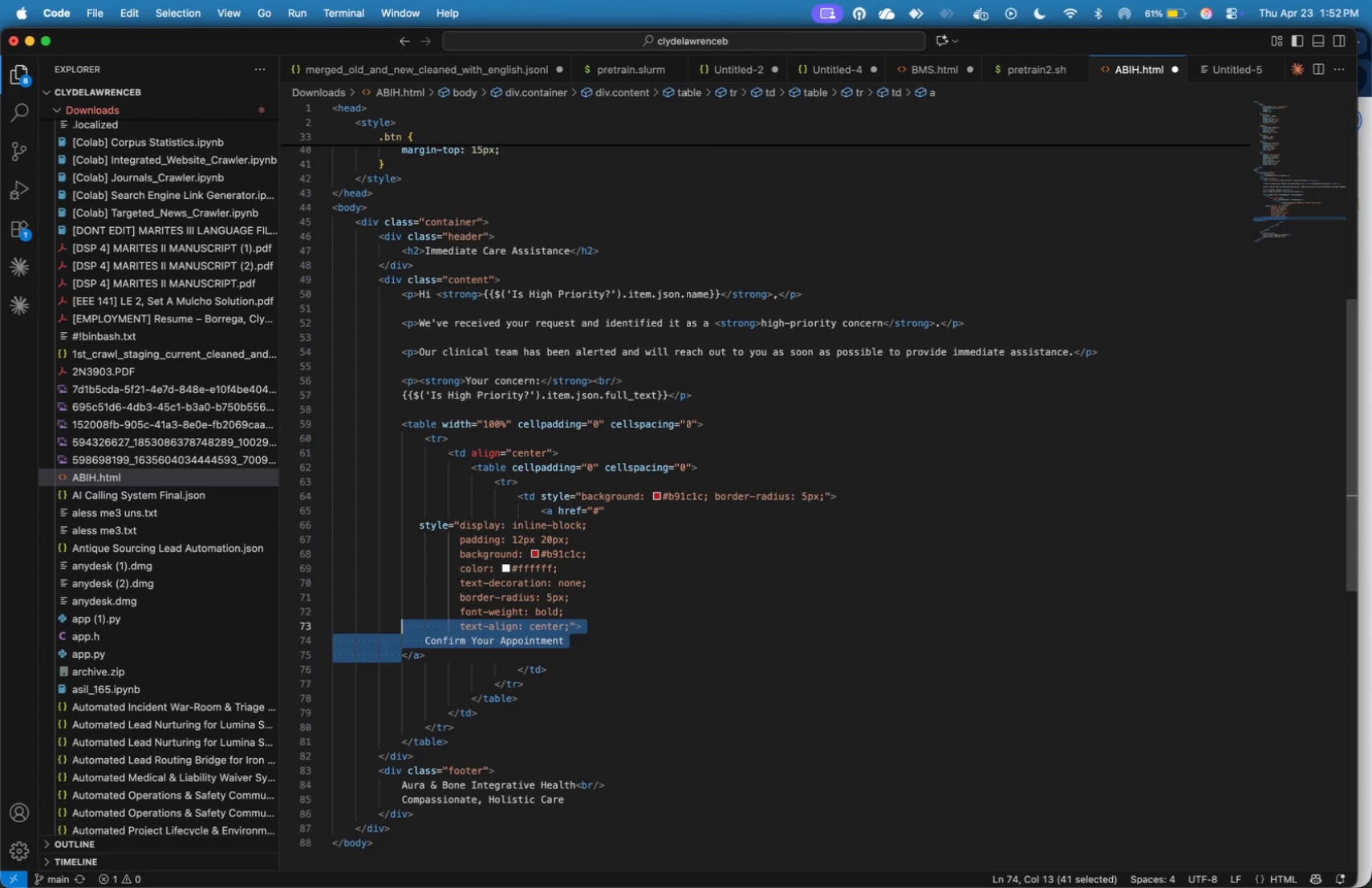 
key(Shift+ArrowUp)
 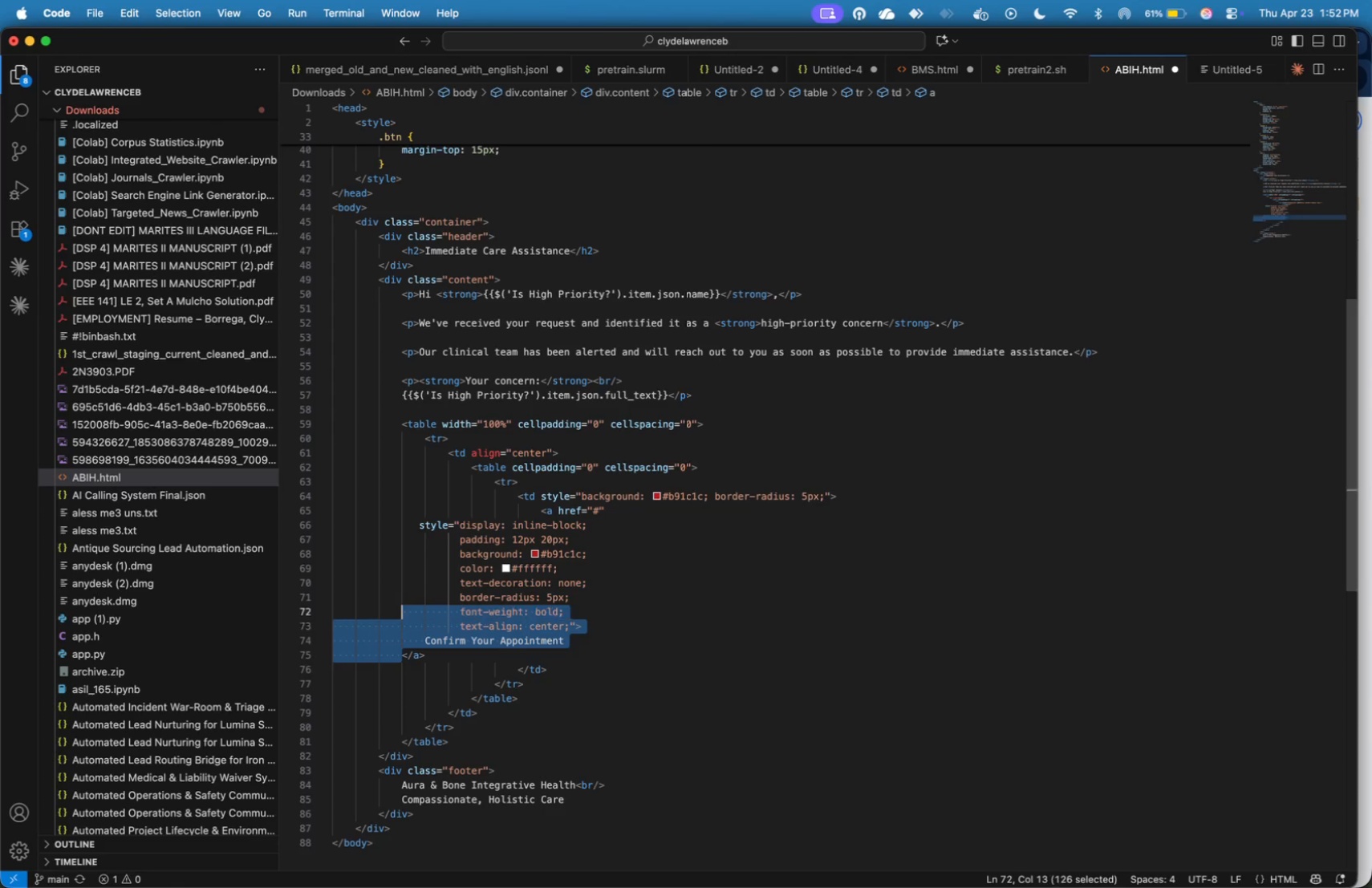 
hold_key(key=ArrowUp, duration=0.6)
 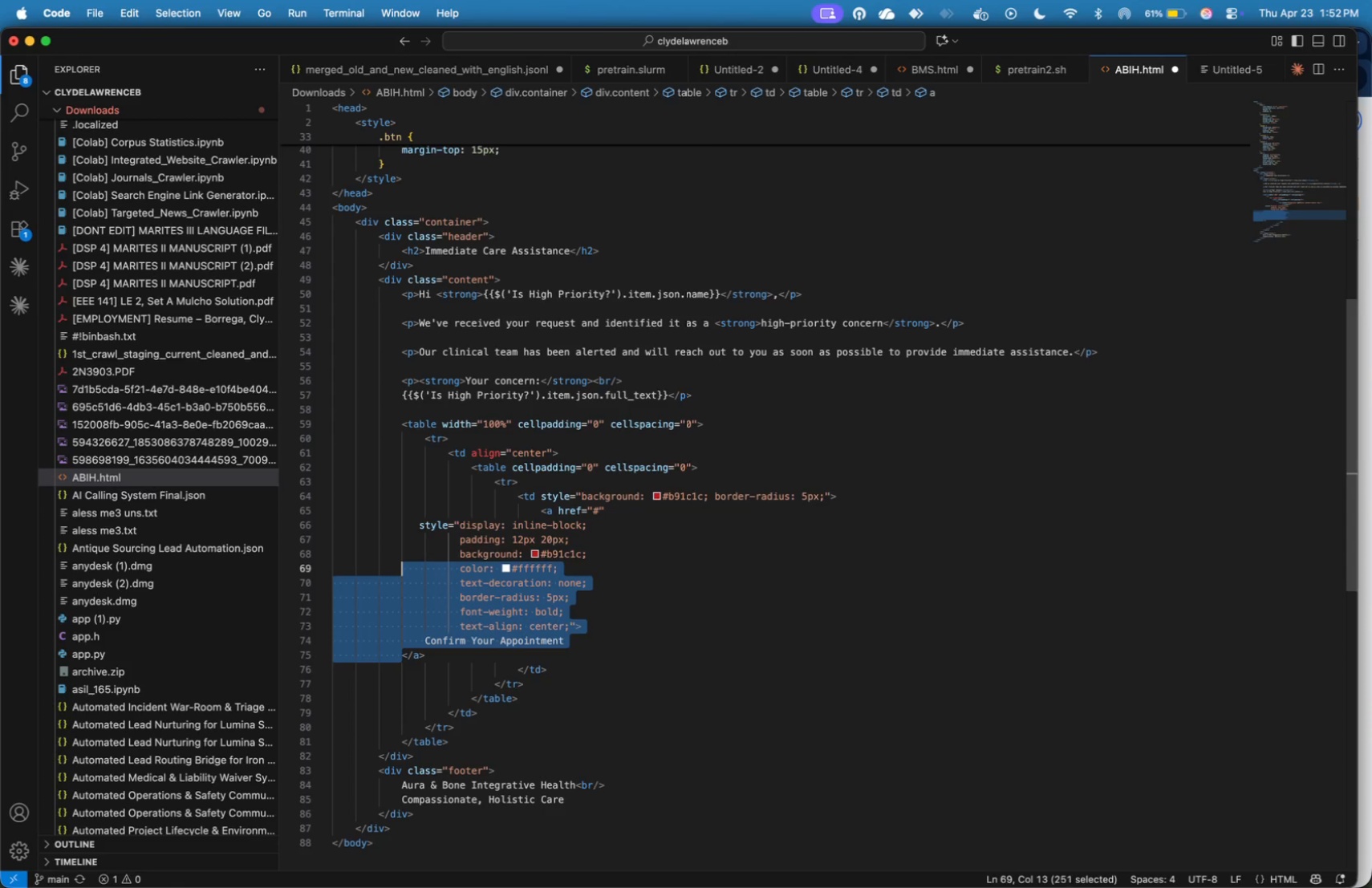 
key(Shift+ArrowUp)
 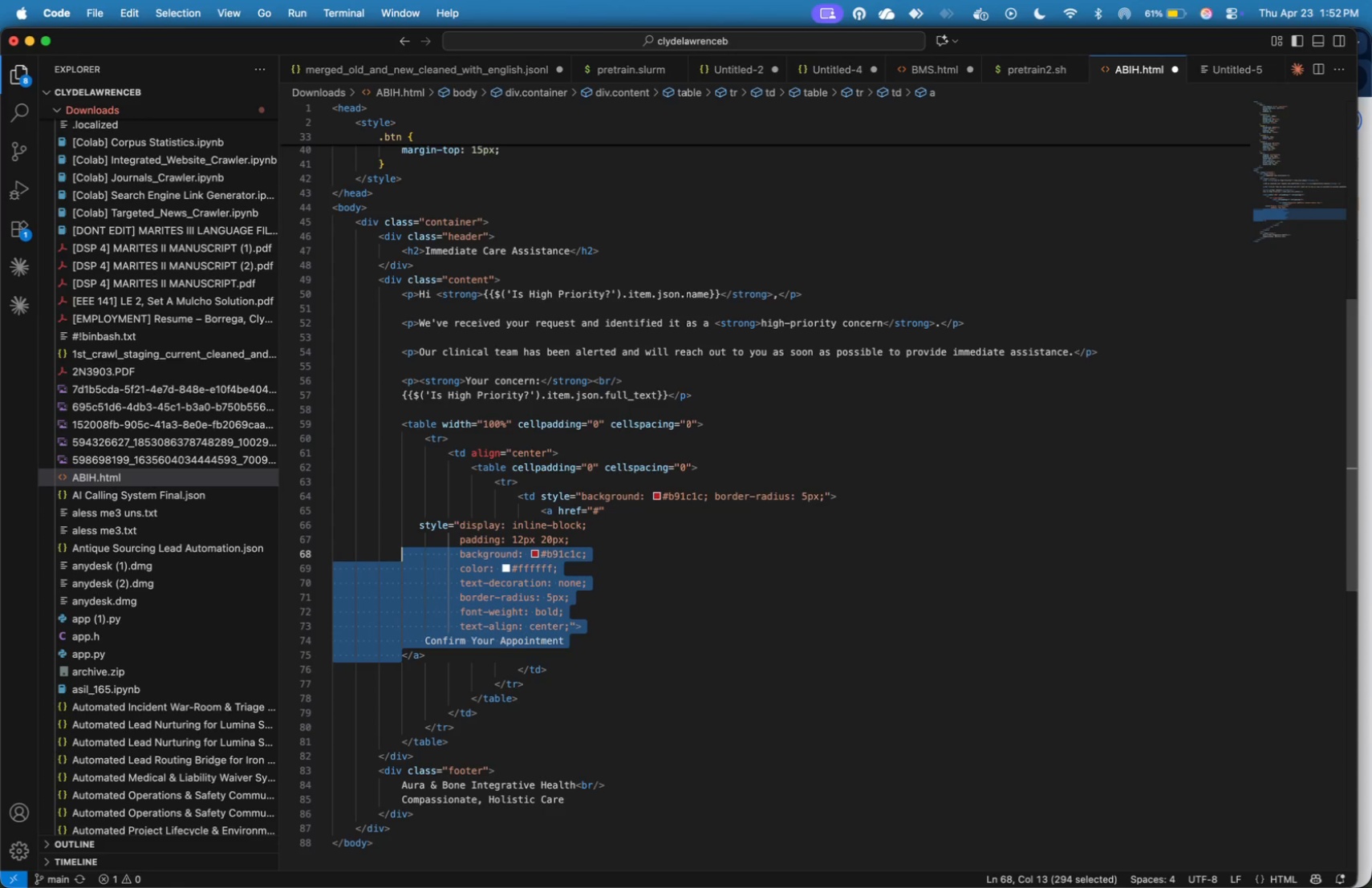 
key(Shift+ArrowUp)
 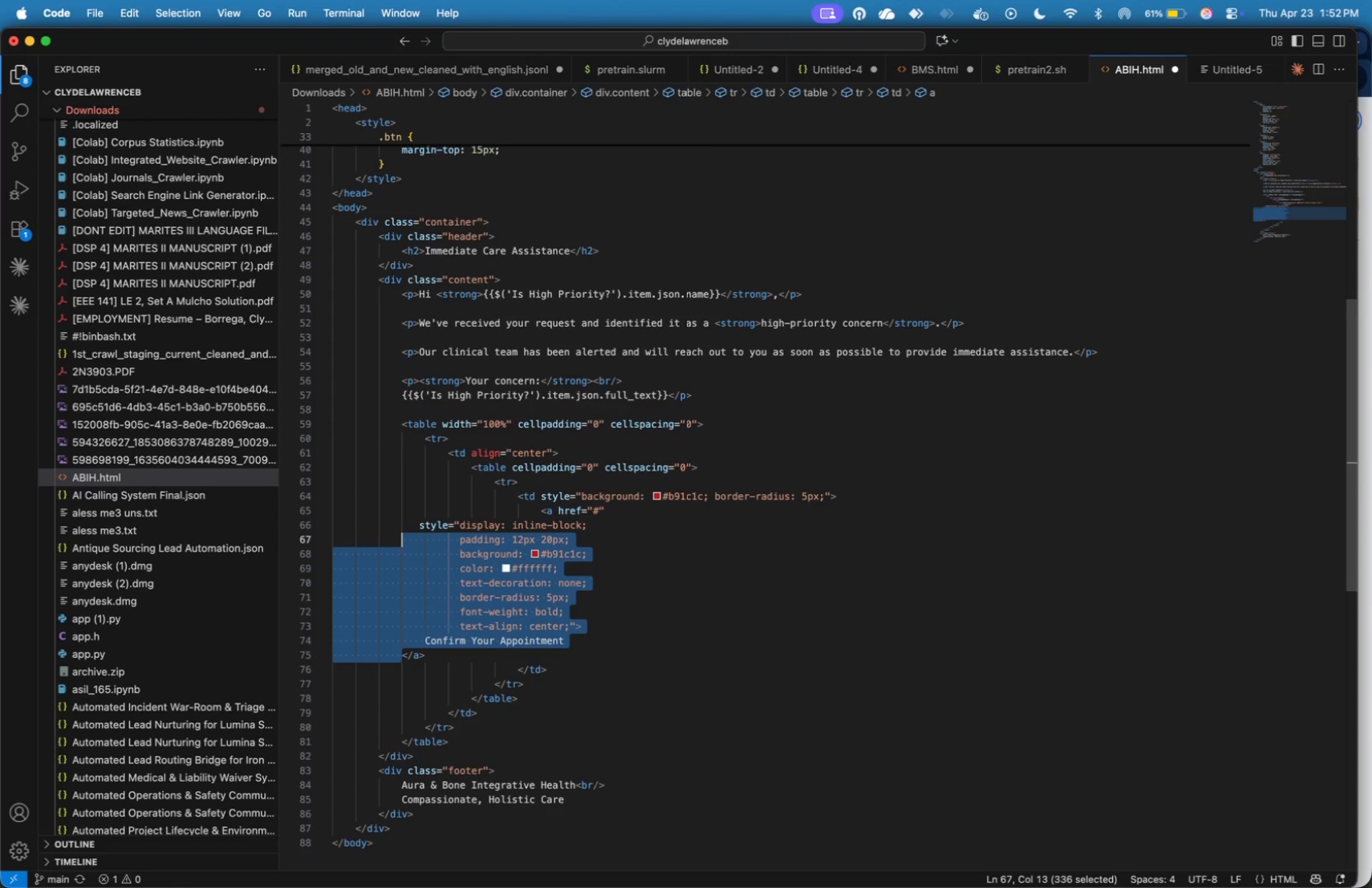 
key(Shift+ArrowUp)
 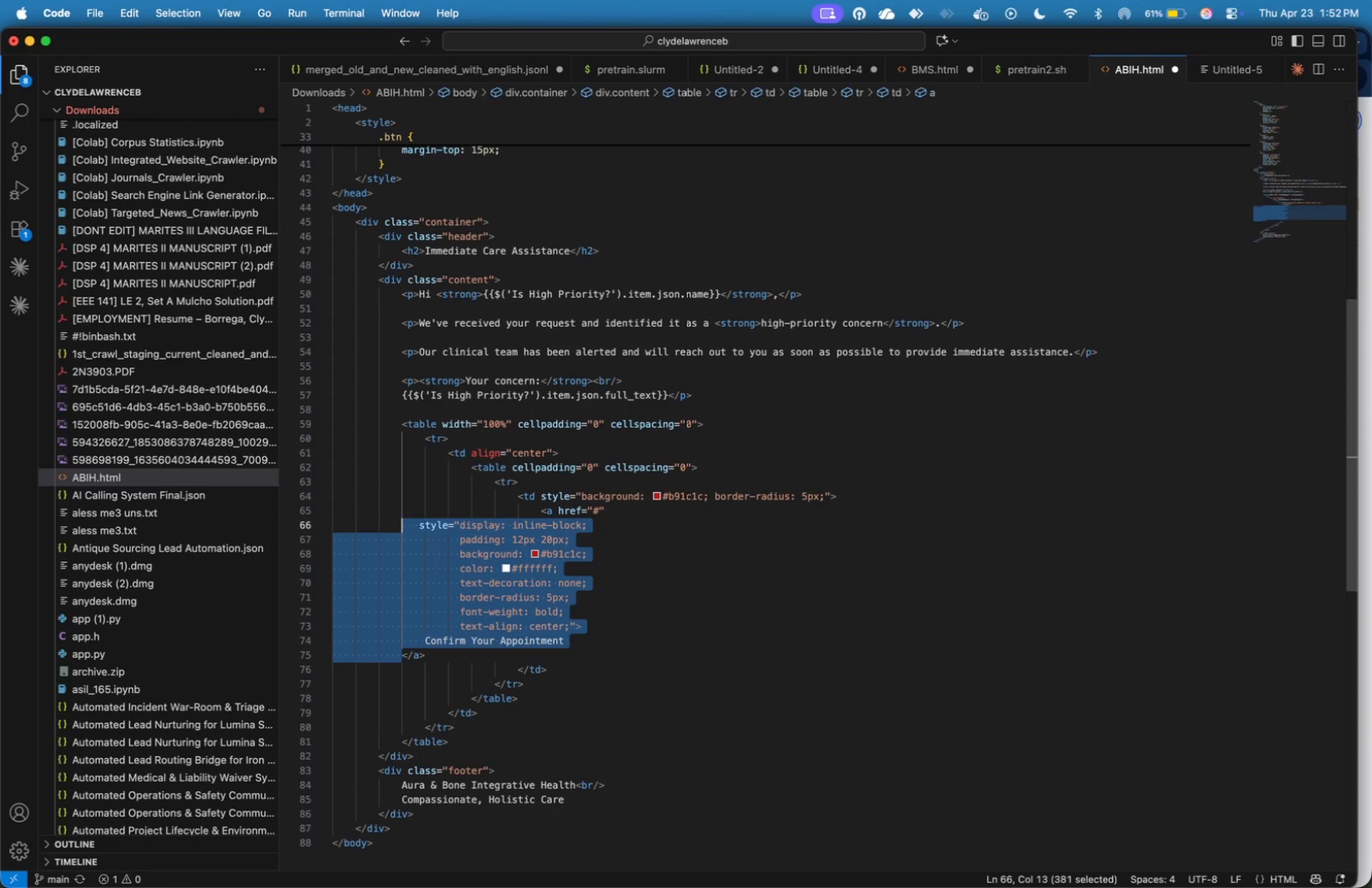 
key(Shift+ArrowUp)
 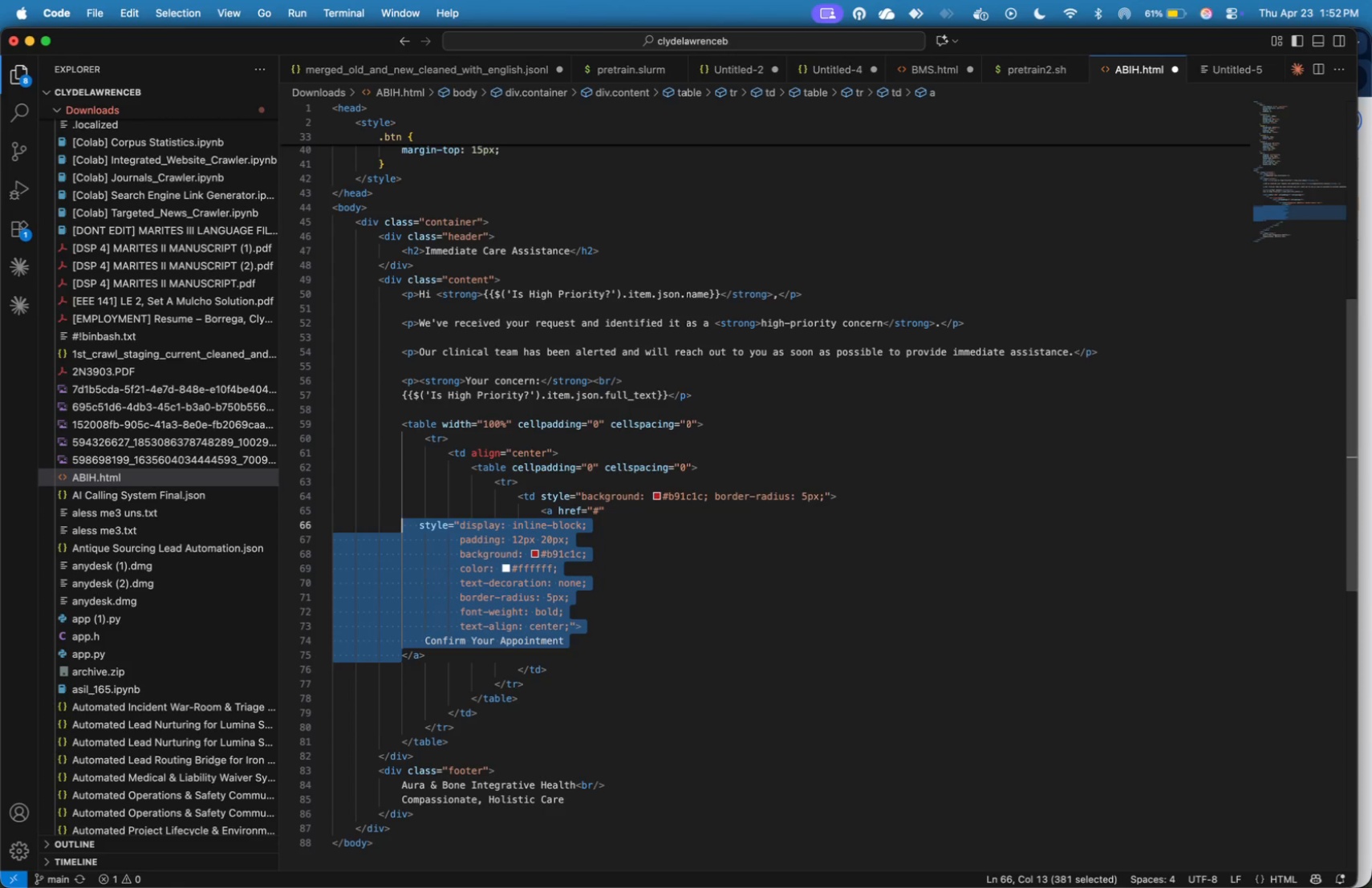 
key(Tab)
 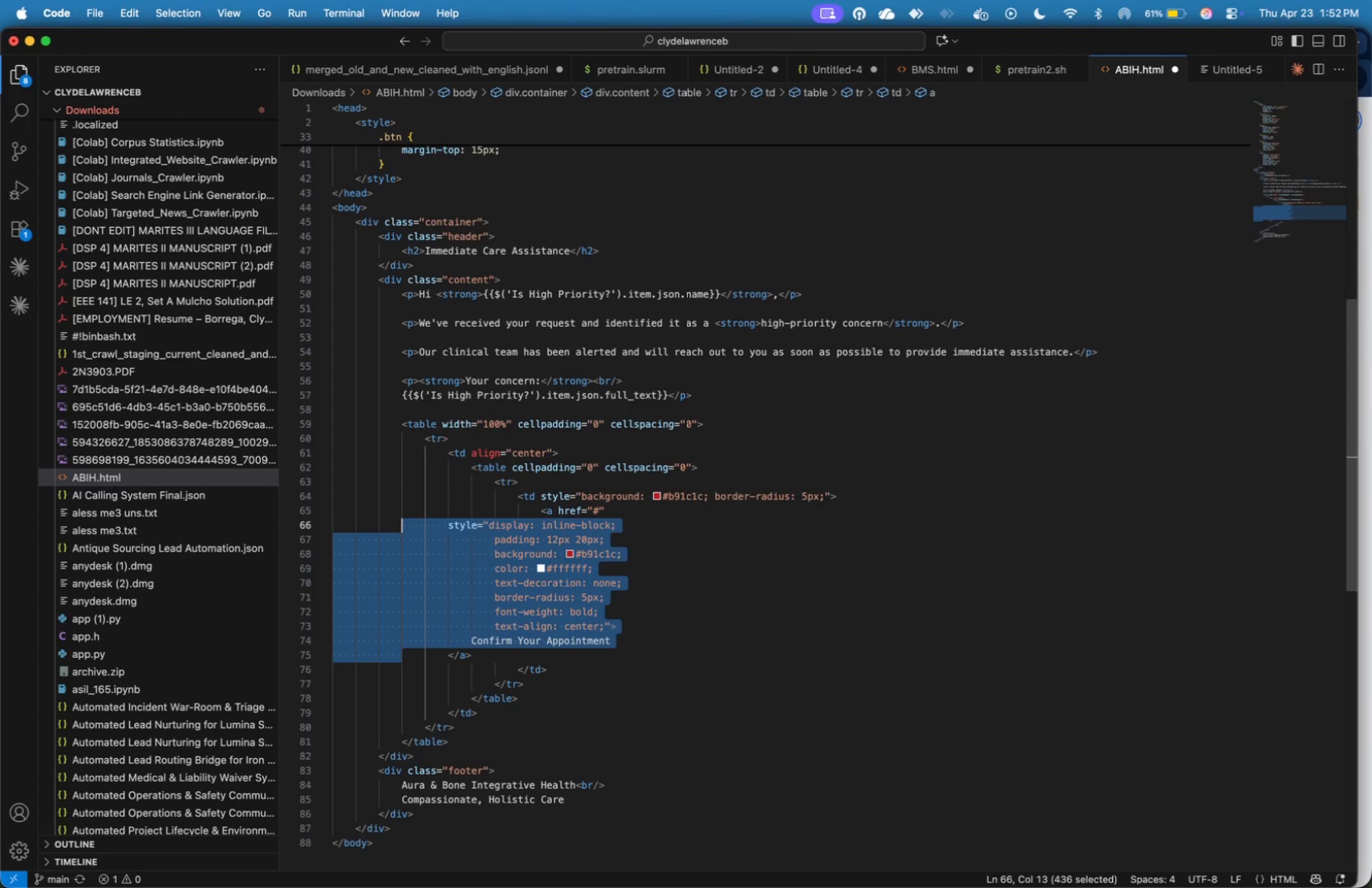 
key(Tab)
 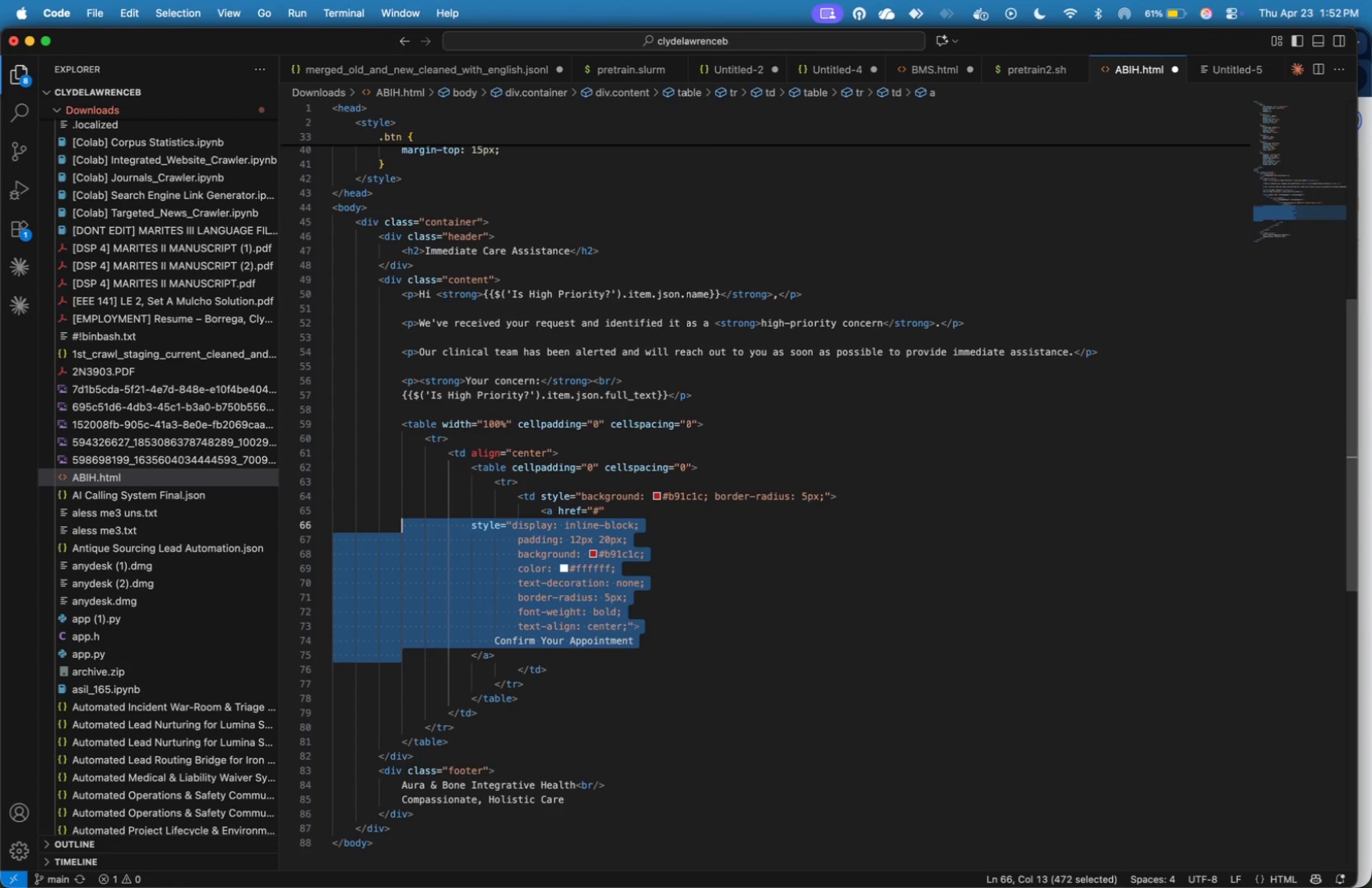 
key(Tab)
 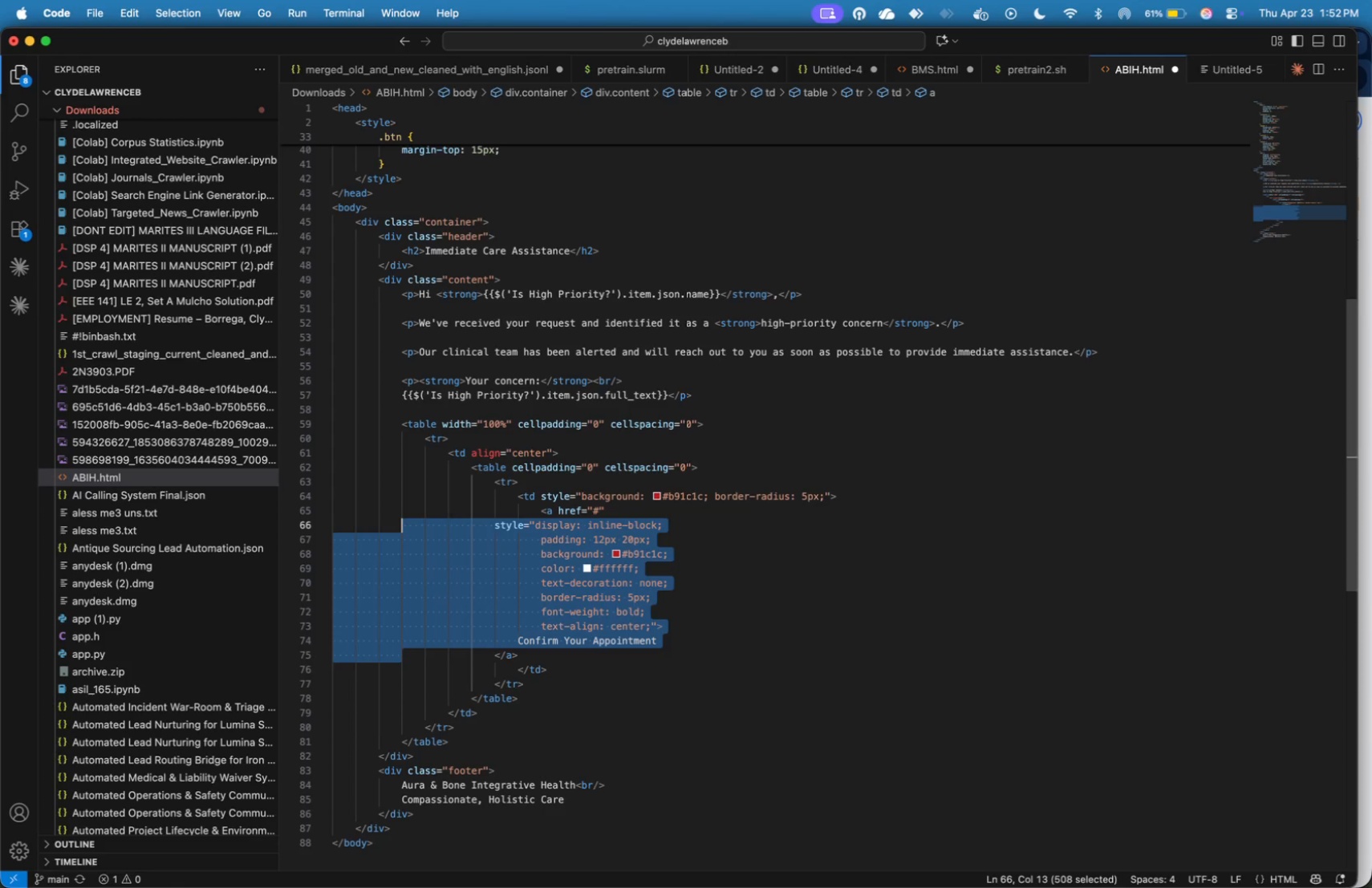 
key(Tab)
 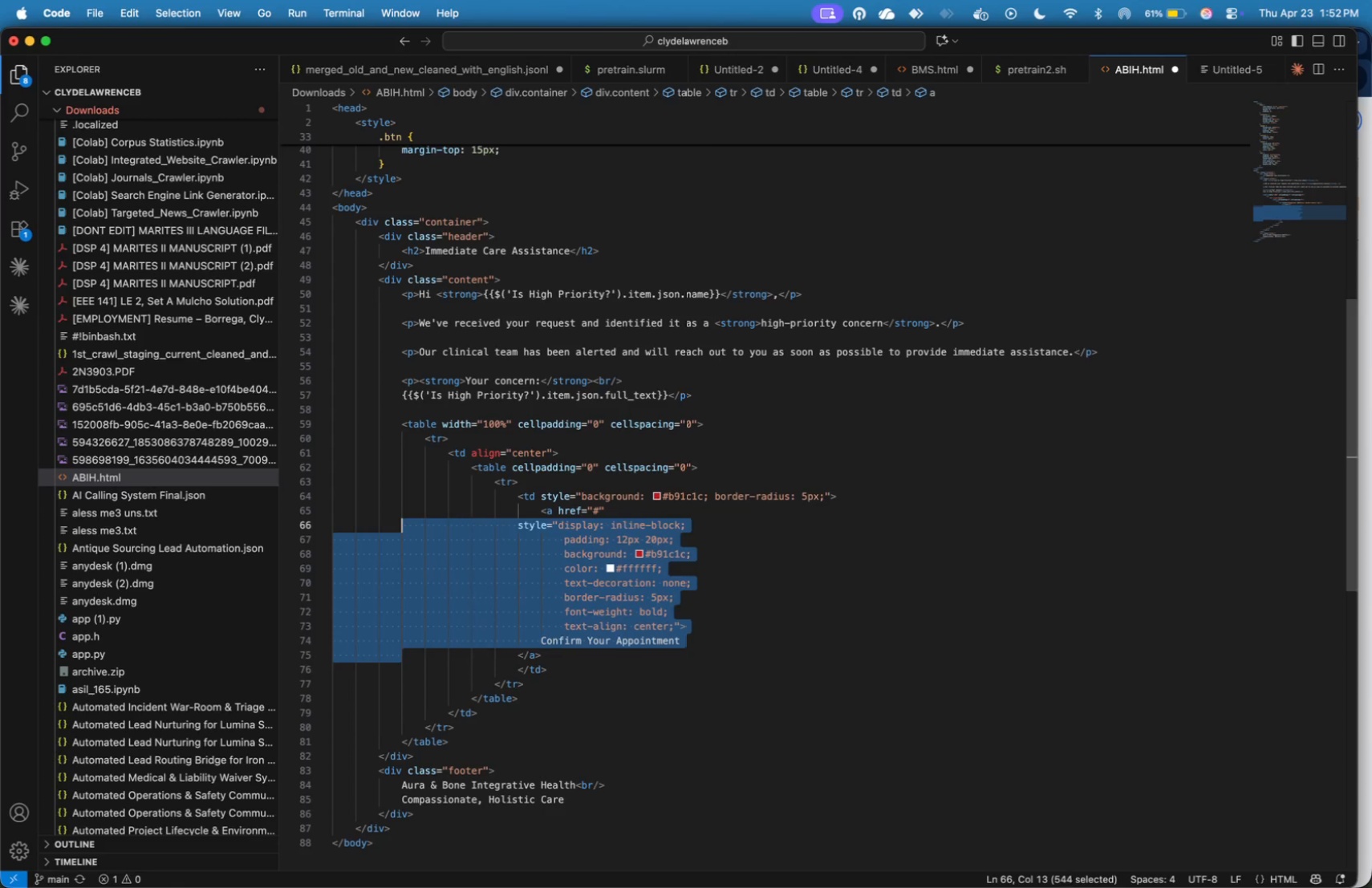 
key(Tab)
 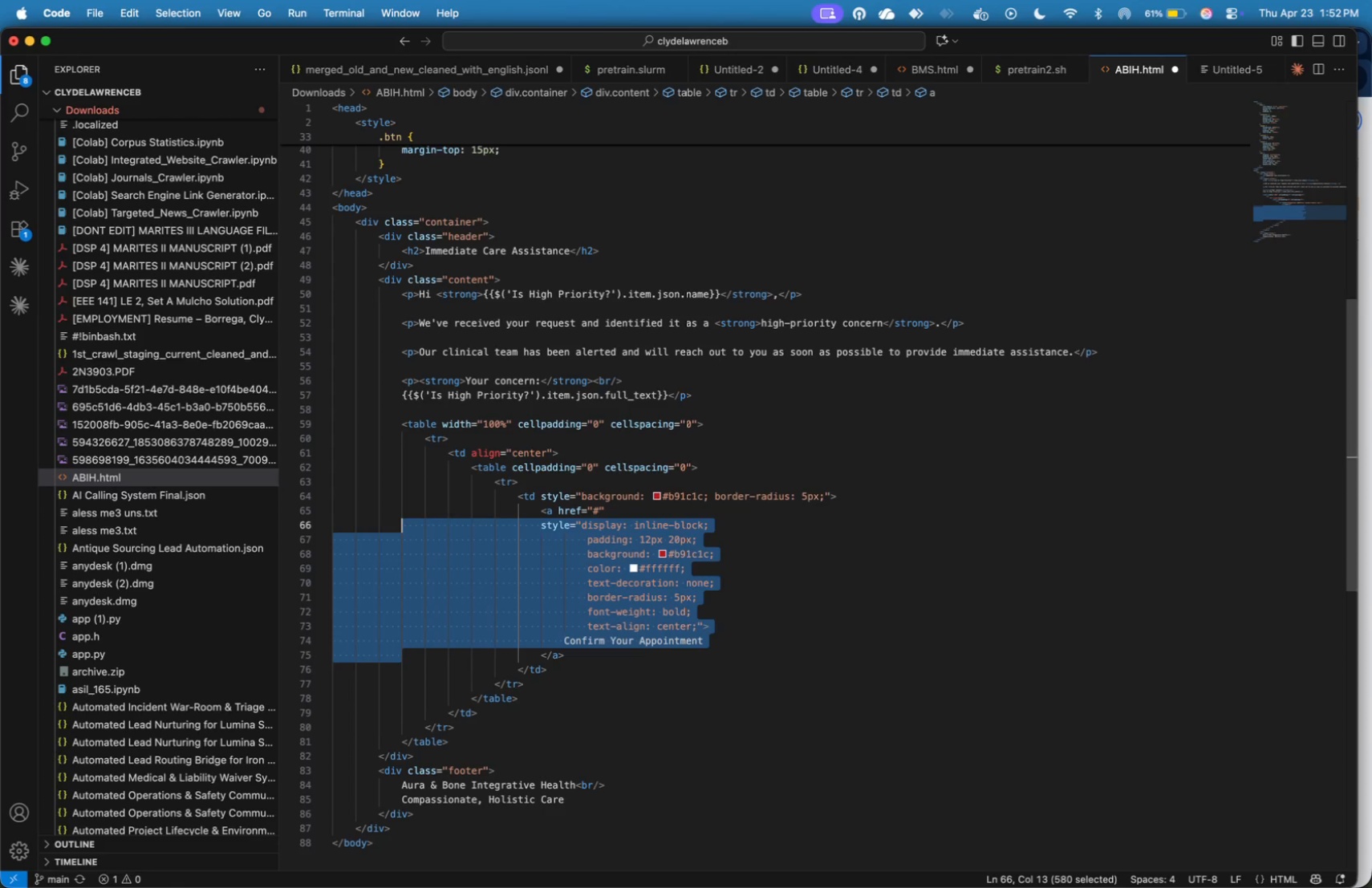 
key(Tab)
 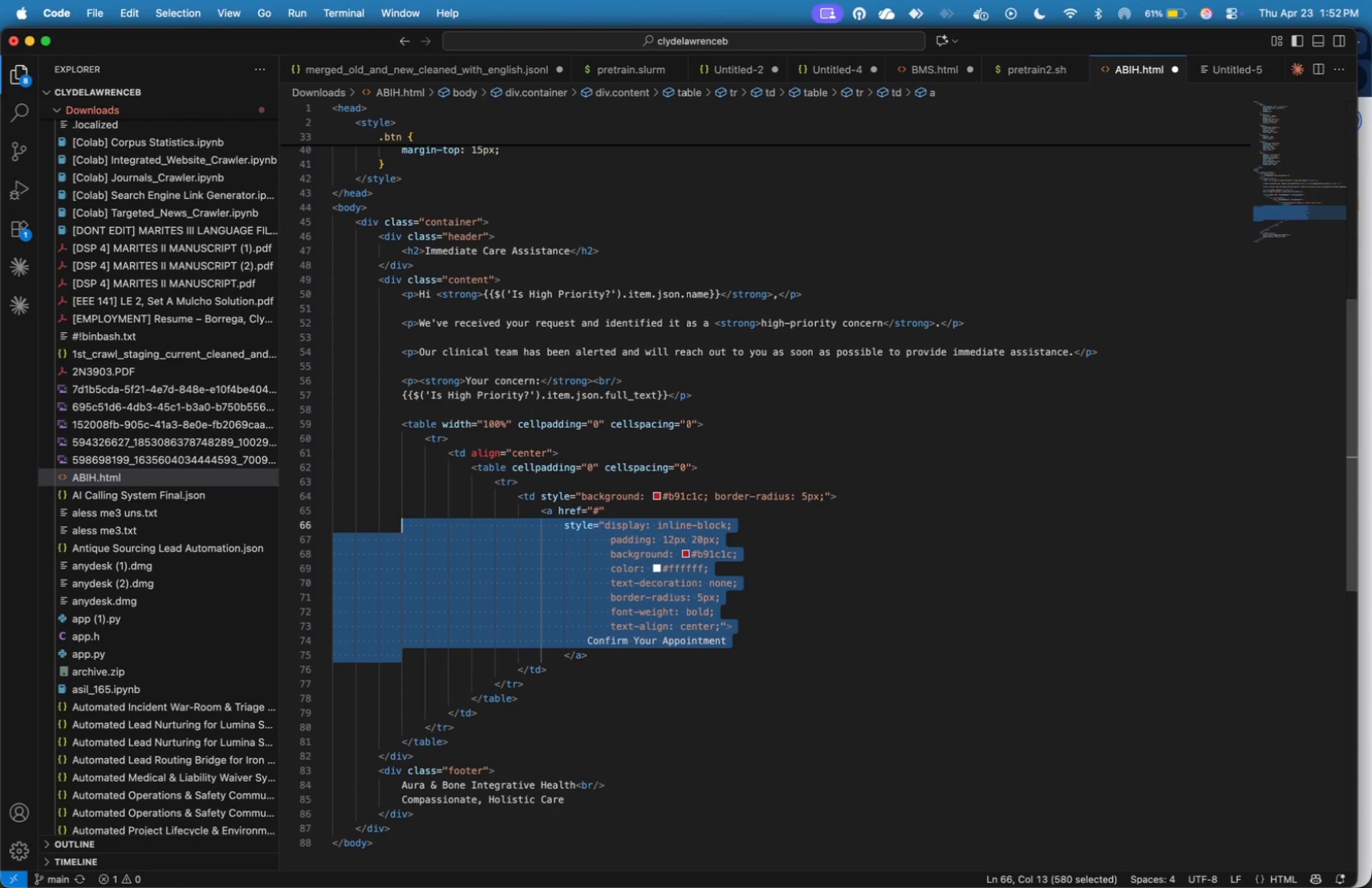 
key(Tab)
 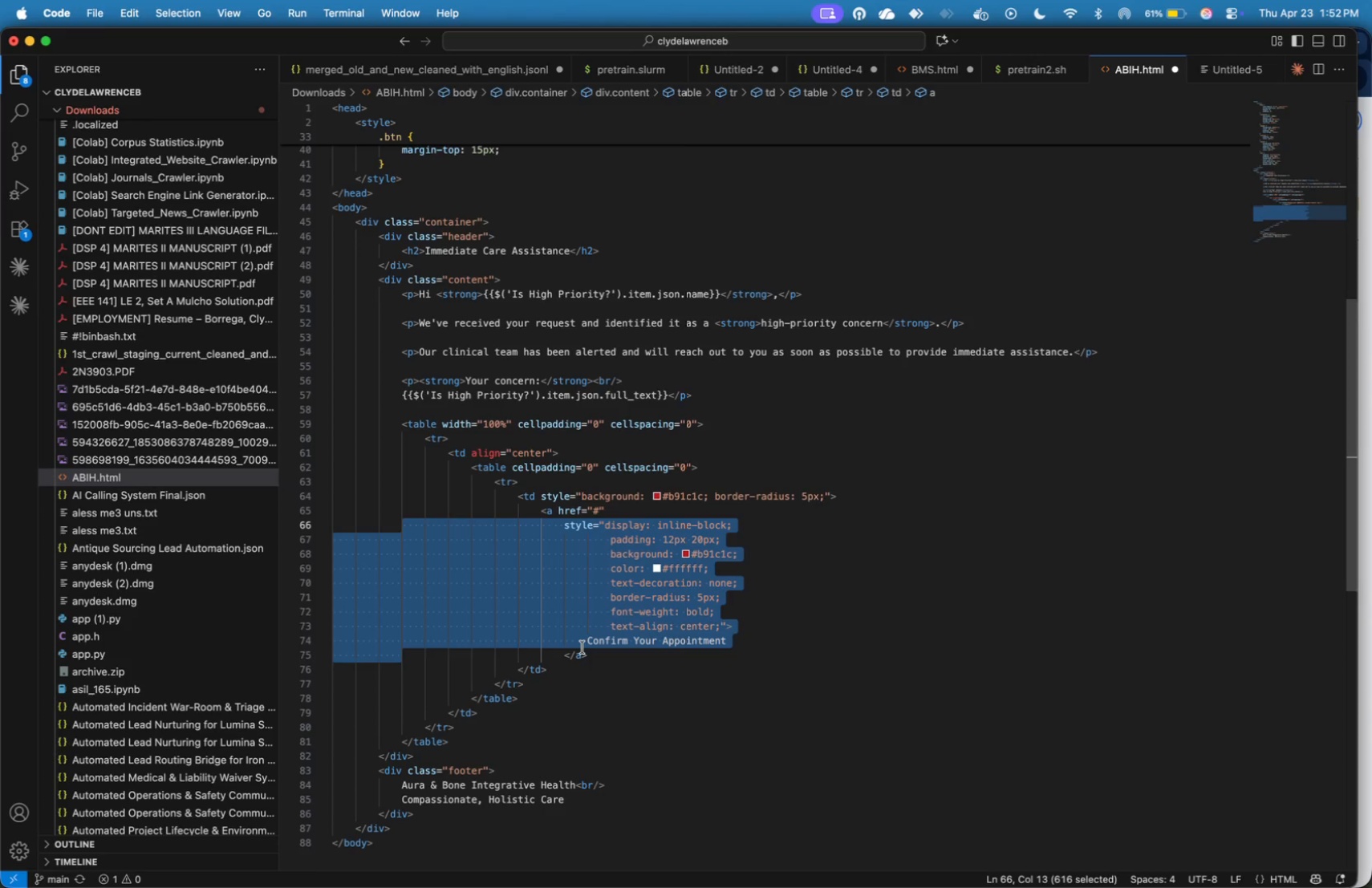 
key(Meta+Z)
 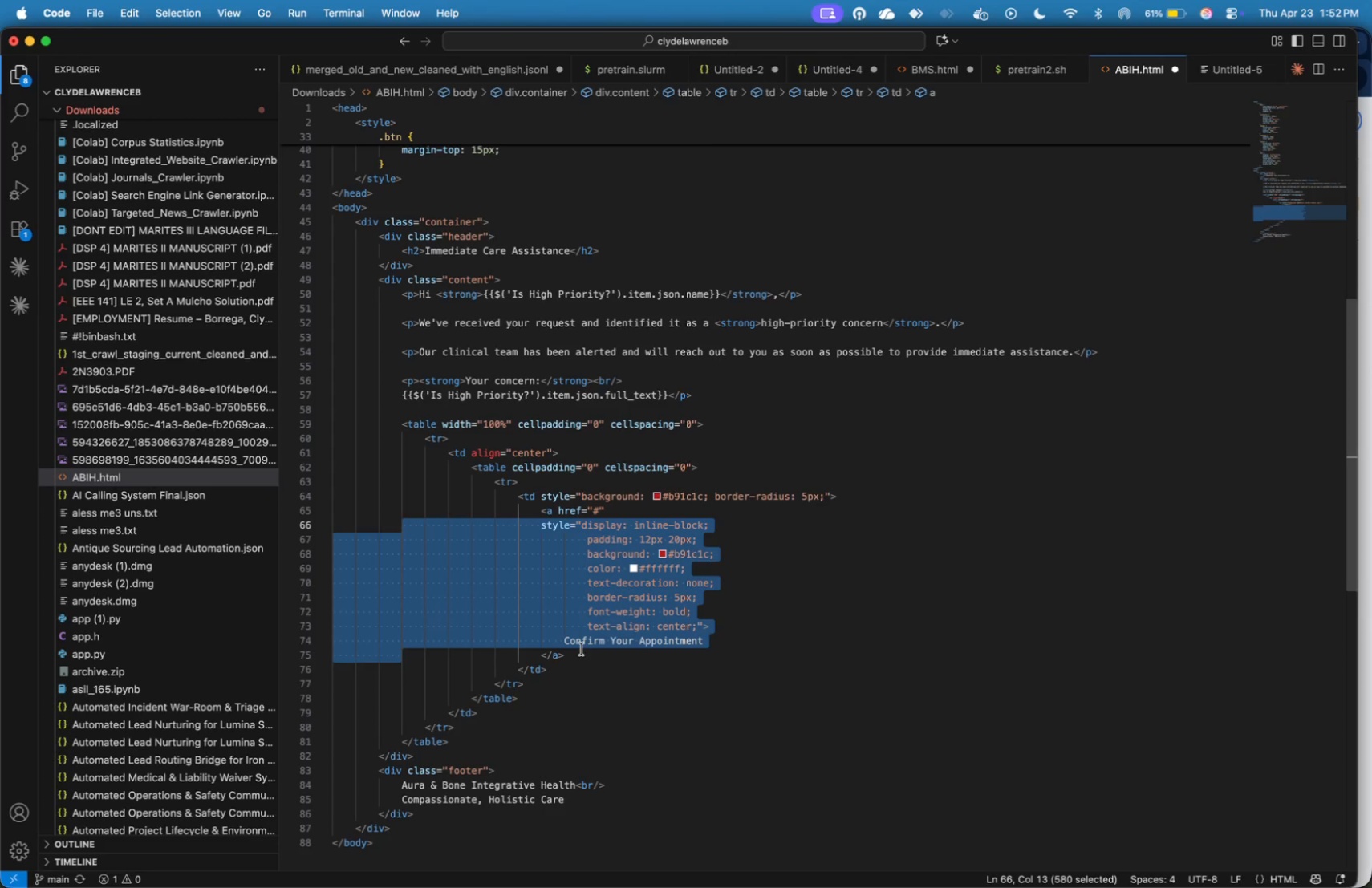 
left_click([582, 649])
 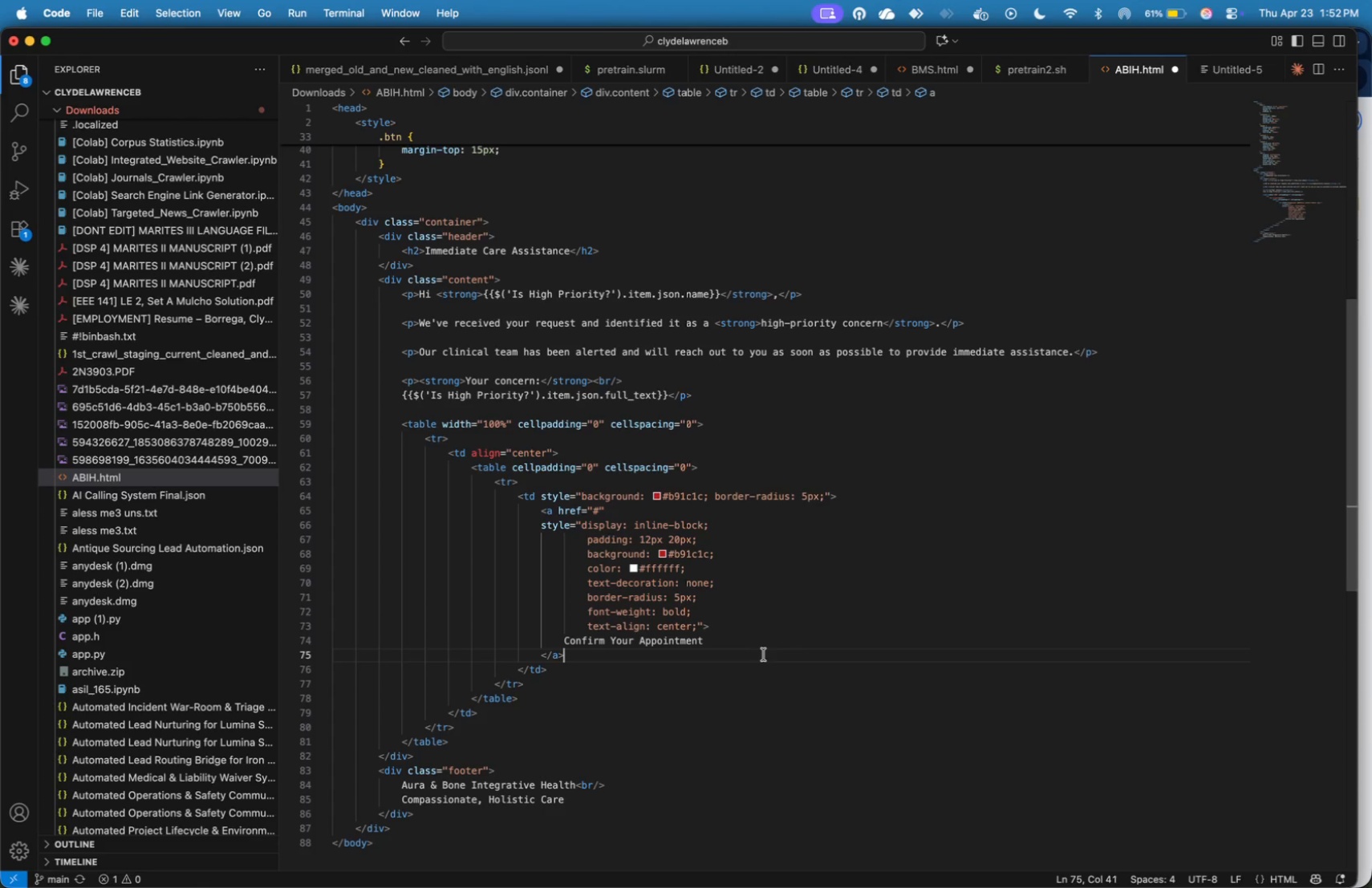 
wait(13.91)
 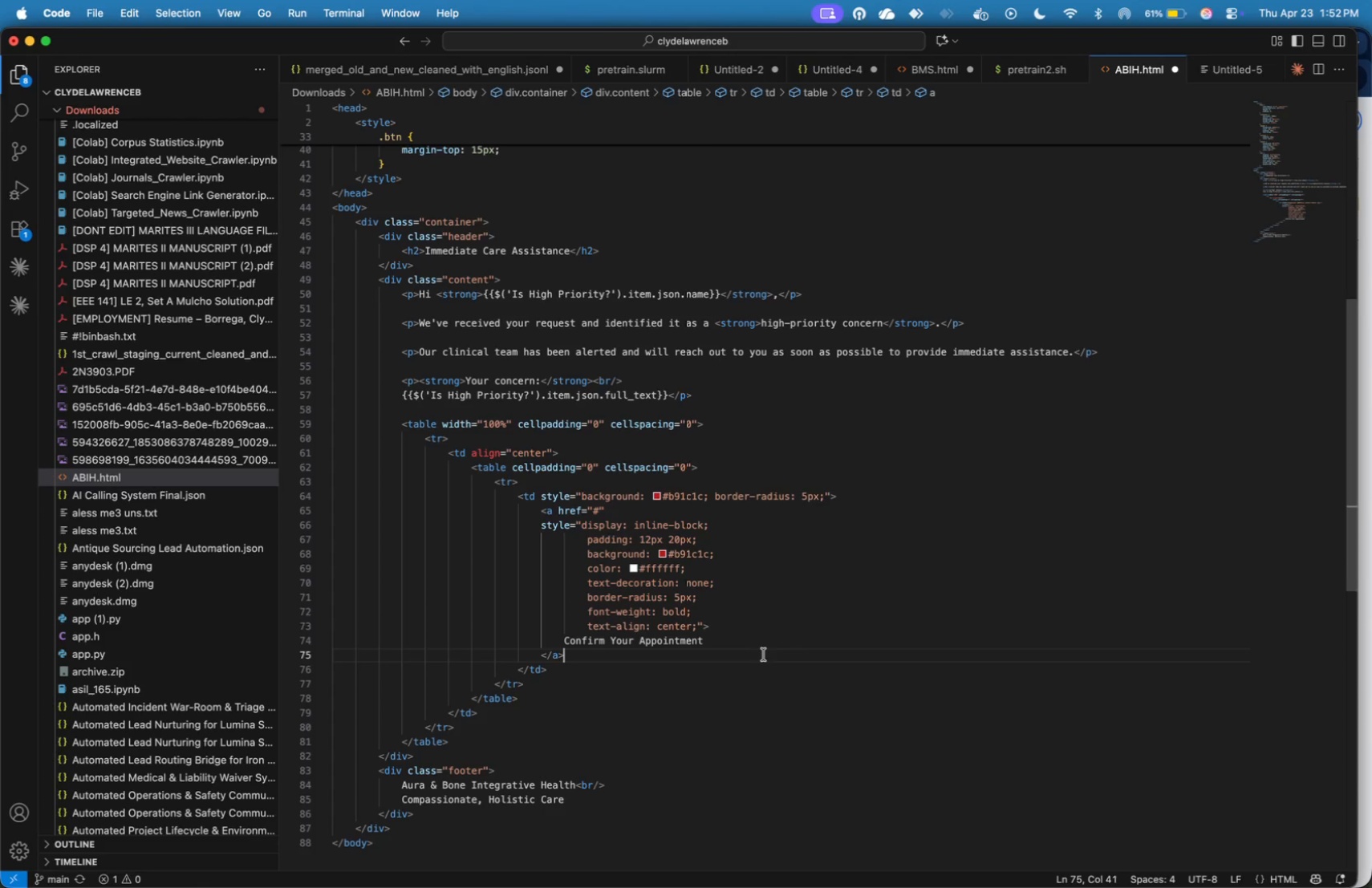 
mouse_move([635, 562])
 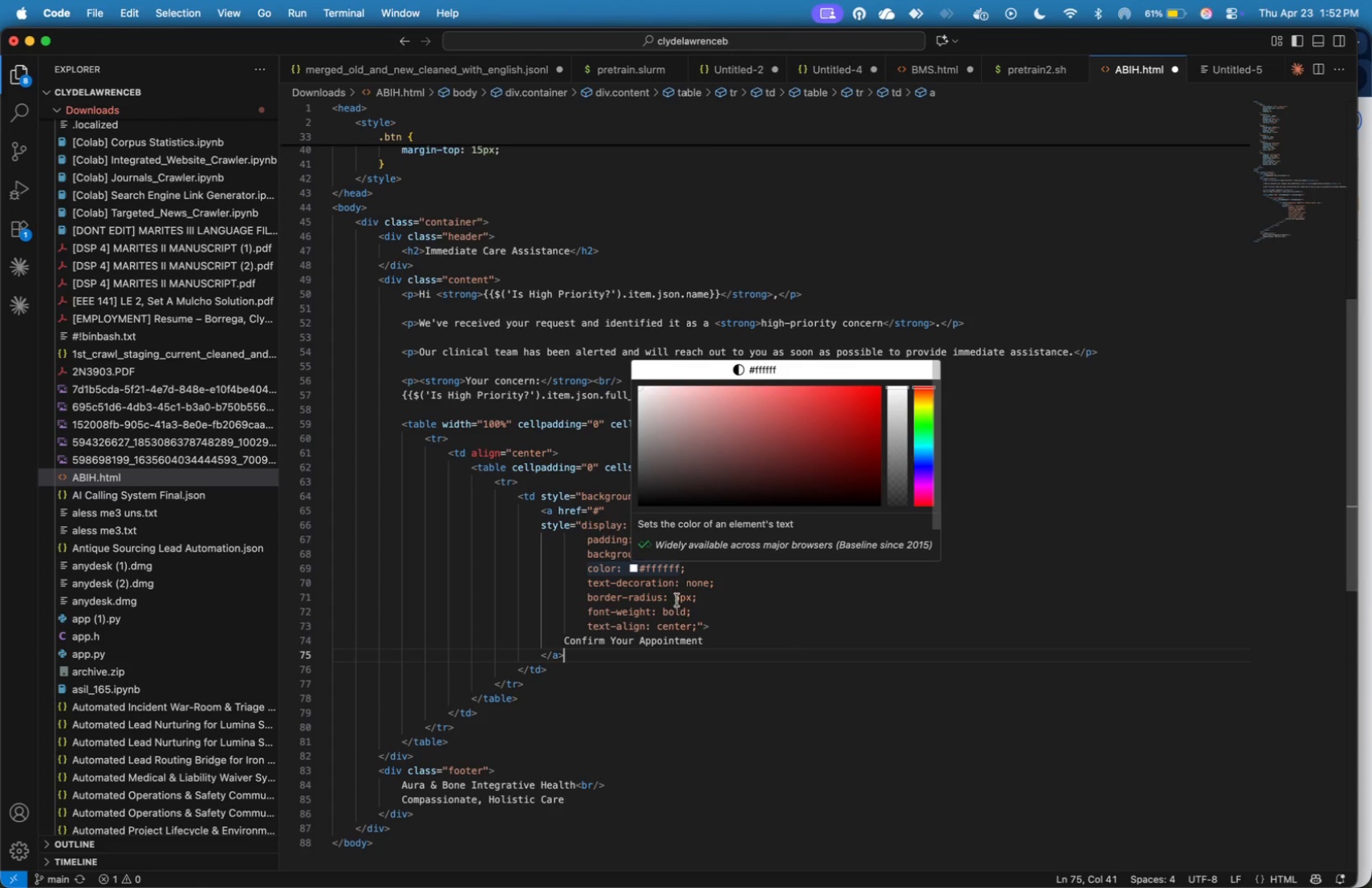 
left_click([688, 611])
 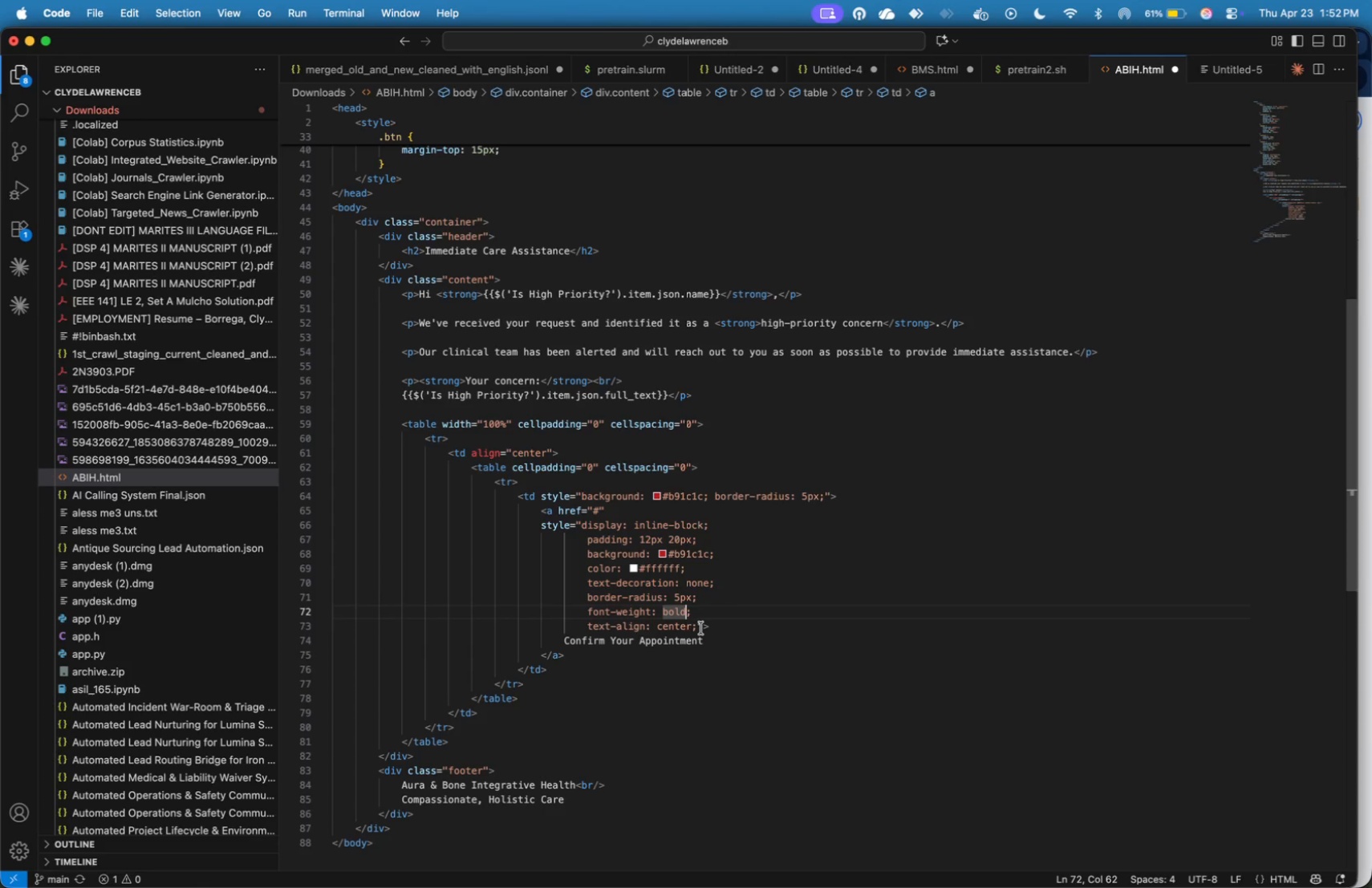 
left_click_drag(start_coordinate=[697, 627], to_coordinate=[706, 614])
 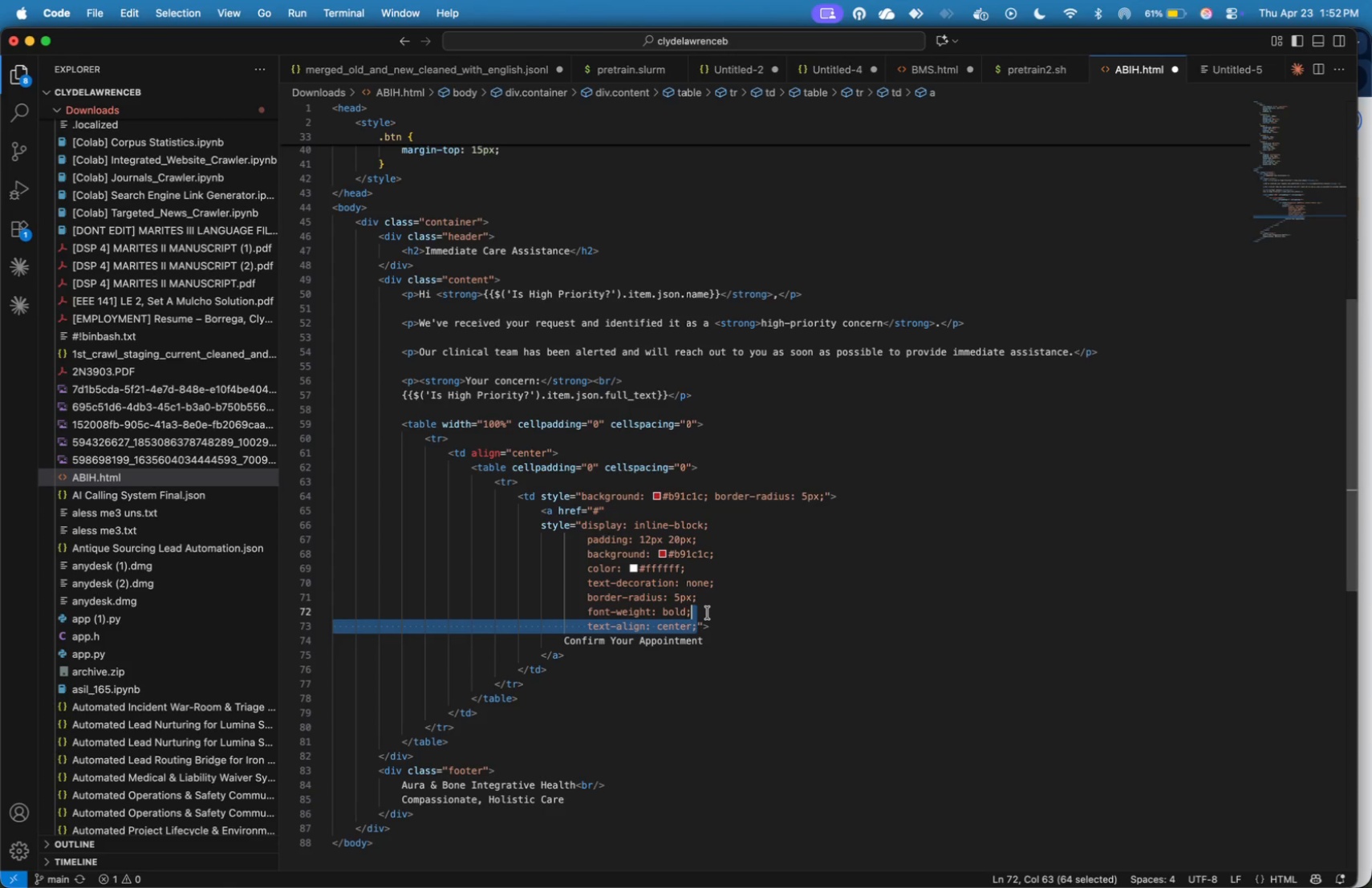 
key(Backspace)
 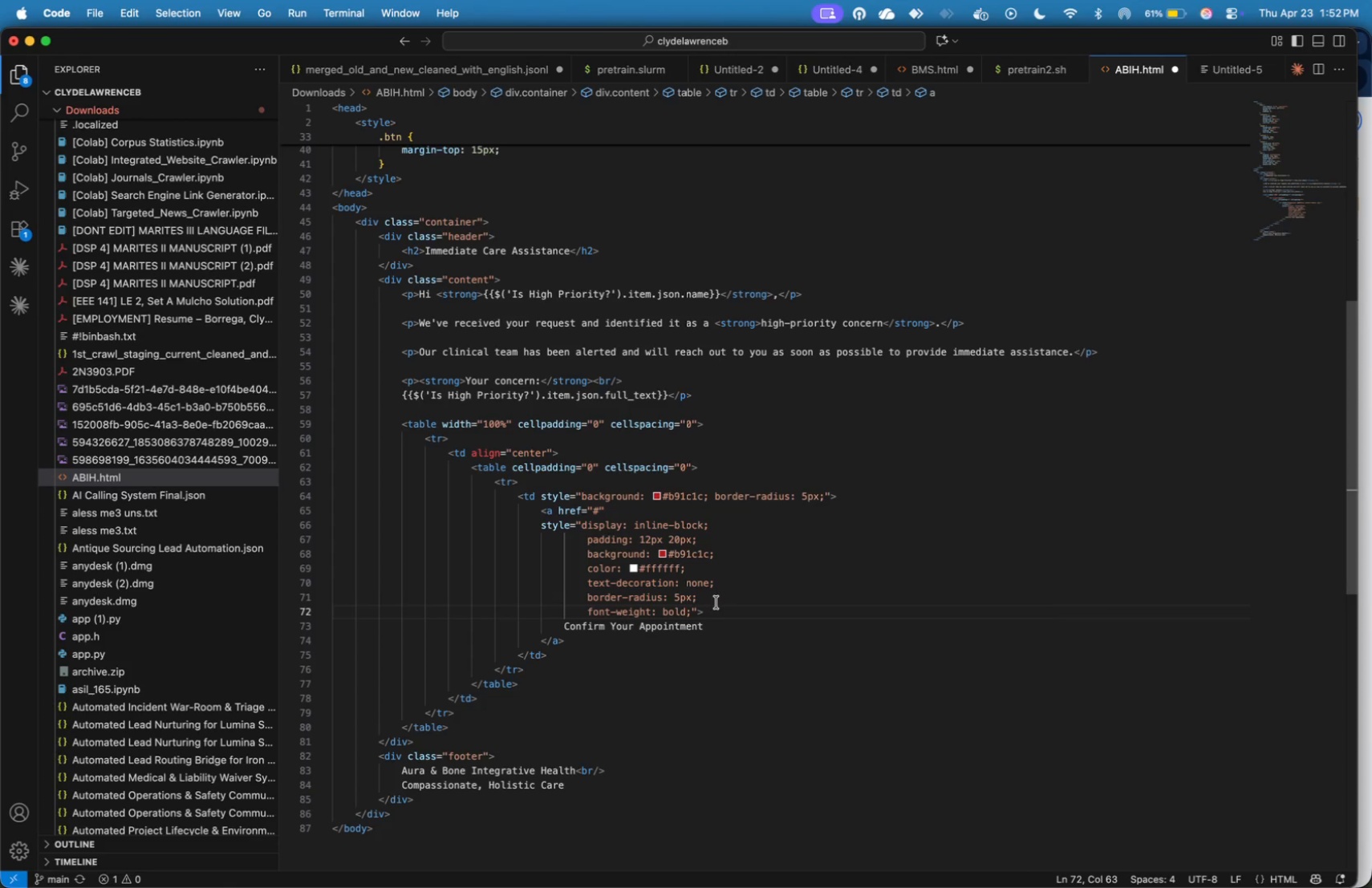 
key(Meta+A)
 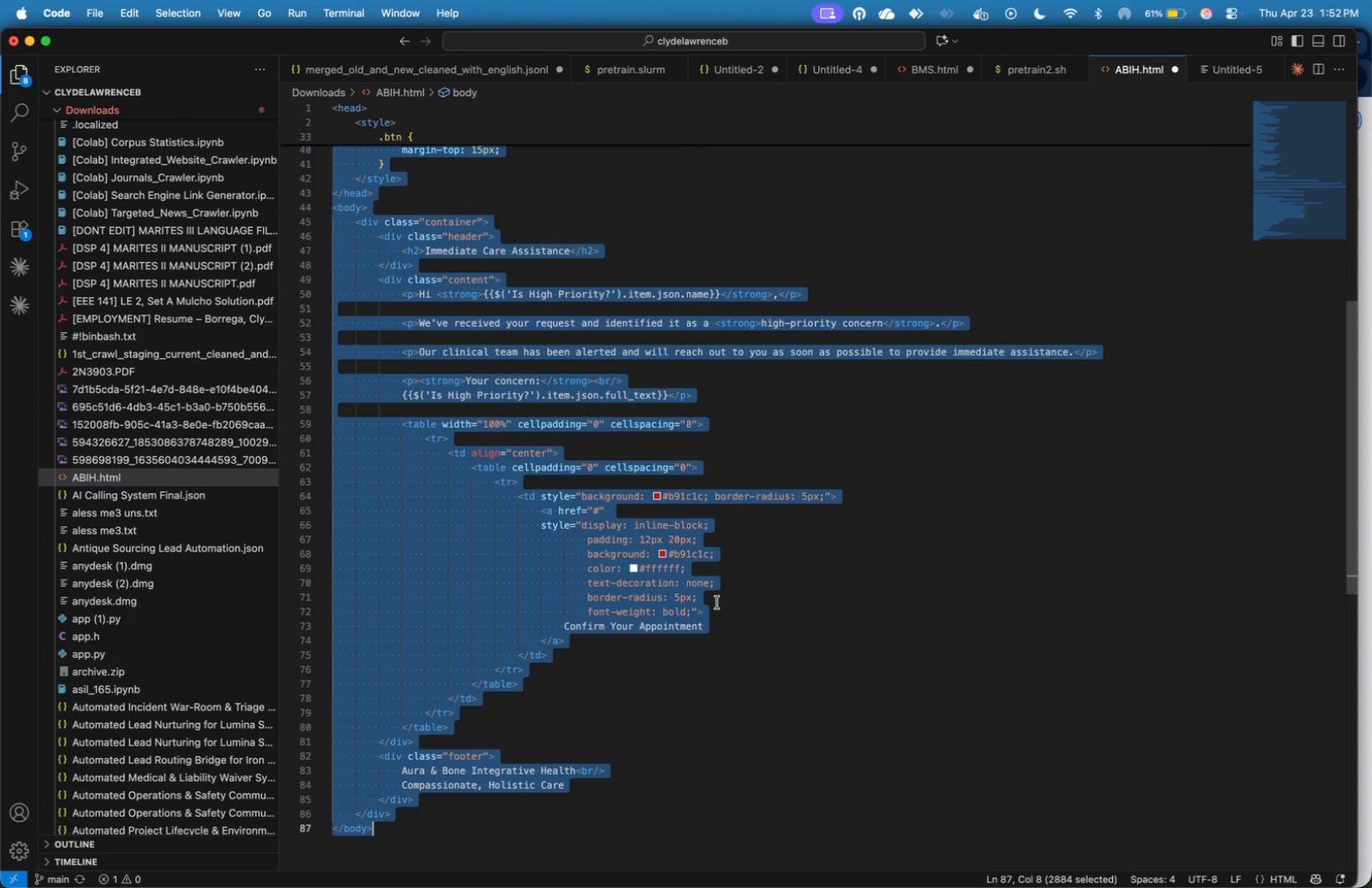 
key(Meta+C)
 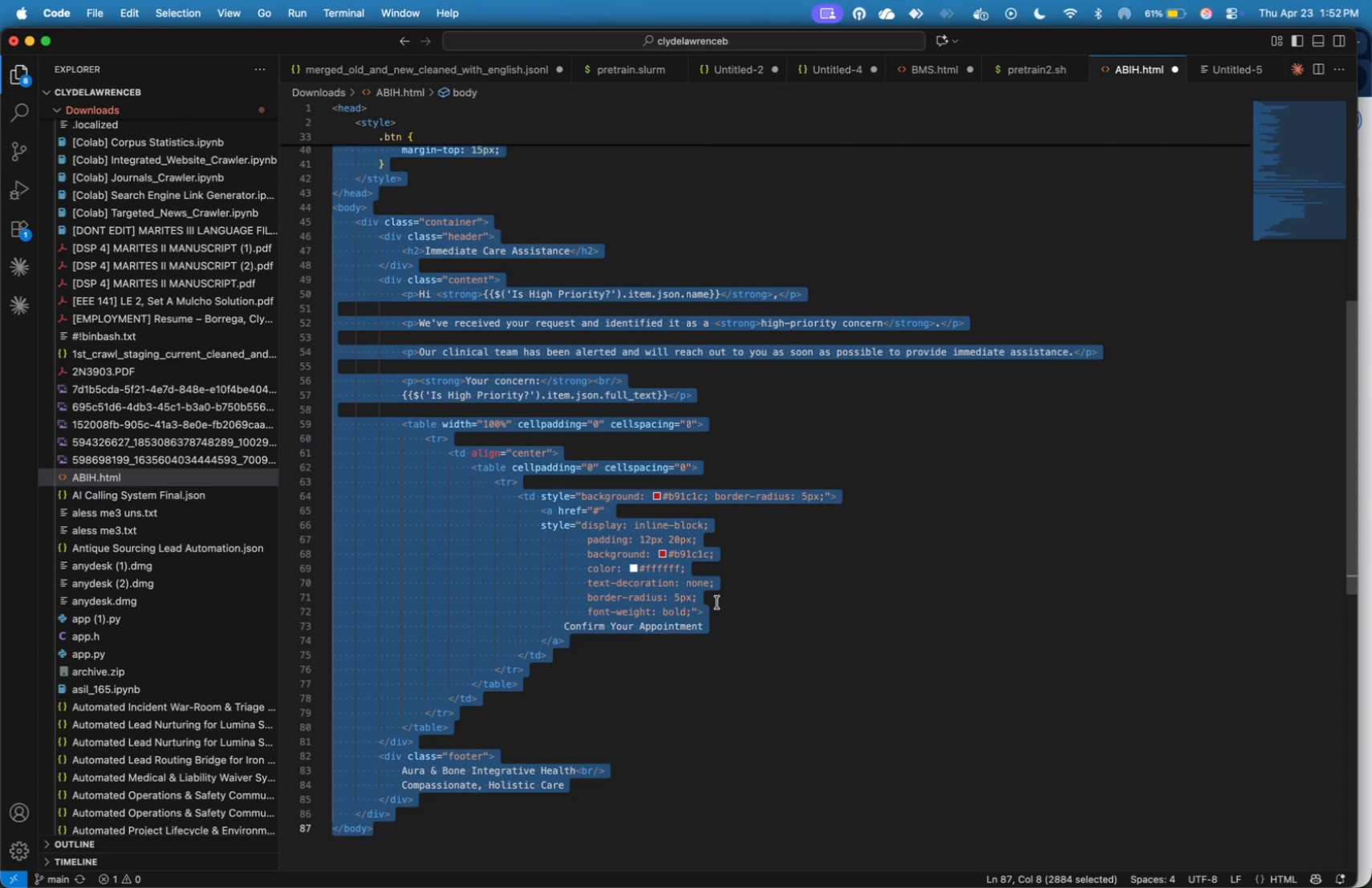 
key(Meta+Tab)
 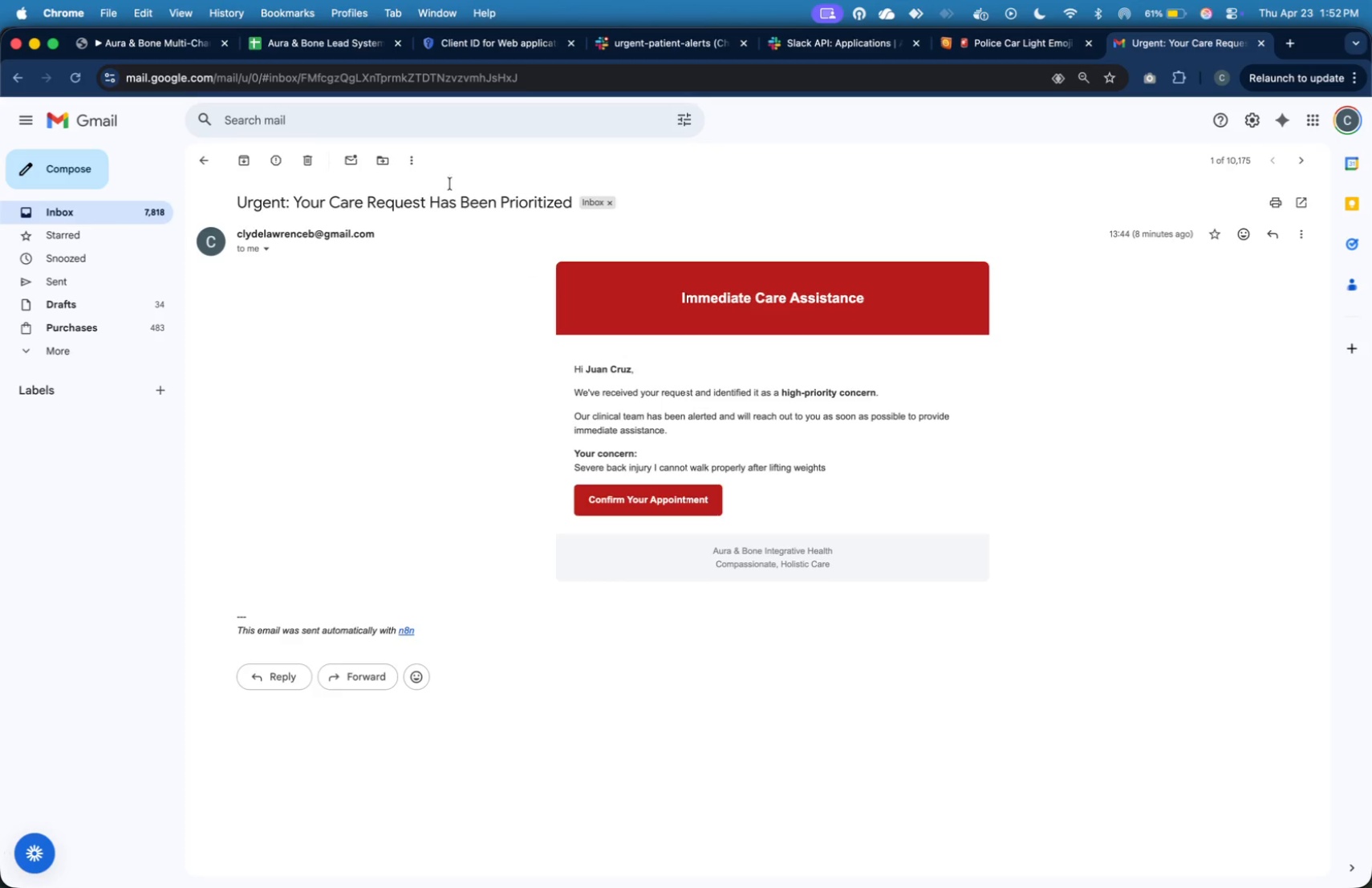 
left_click([205, 46])
 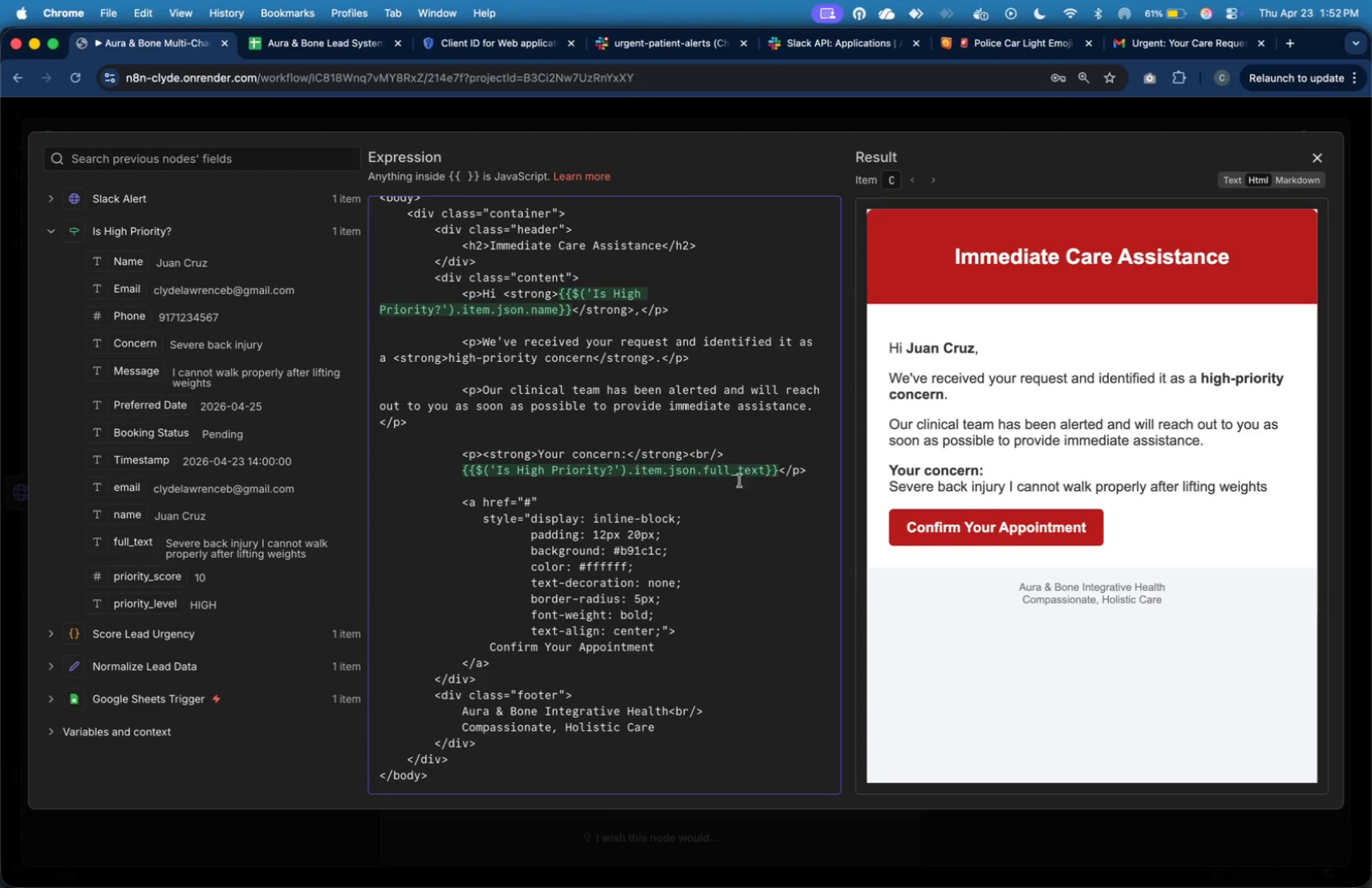 
left_click([713, 538])
 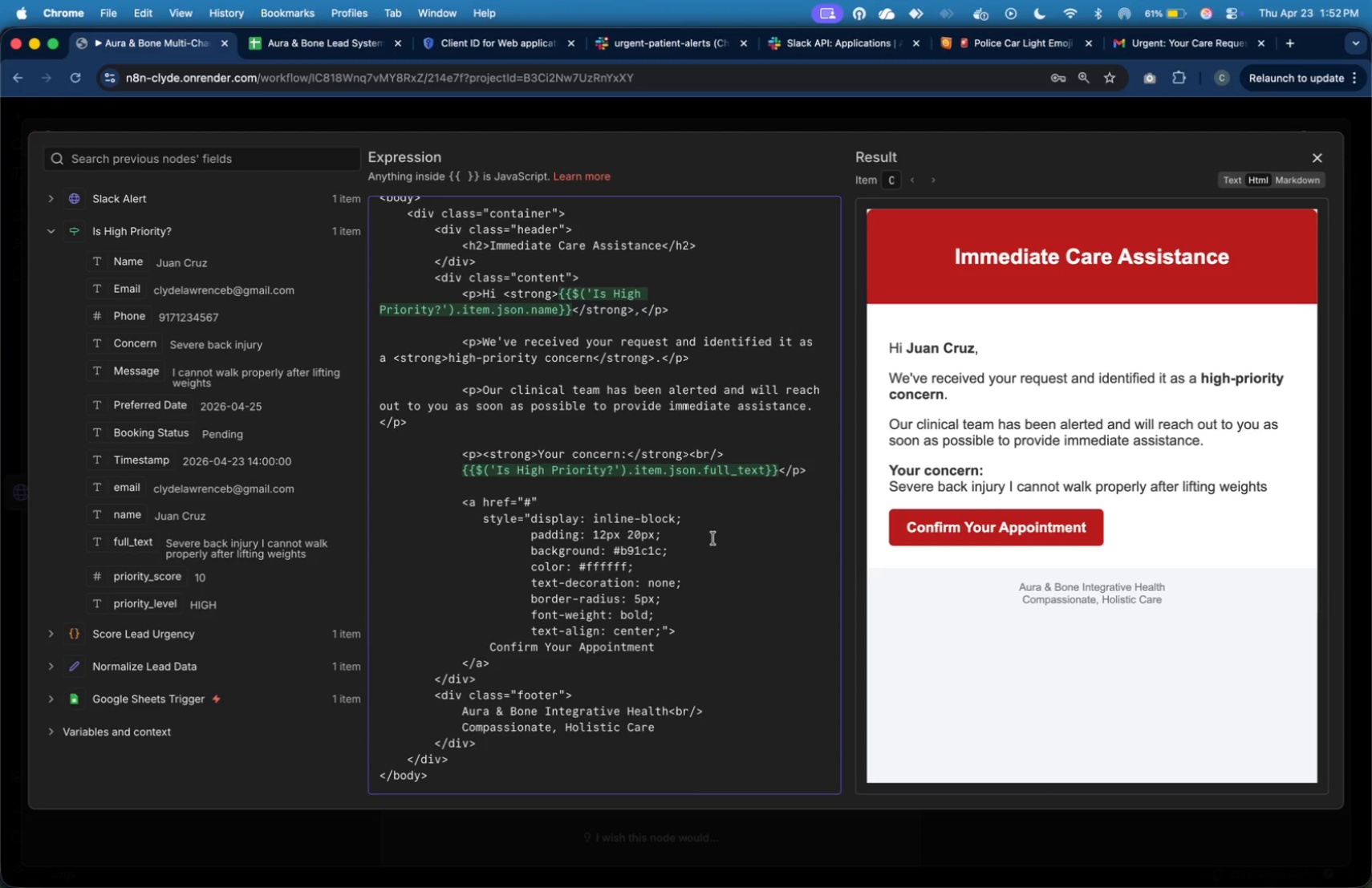 
key(Meta+A)
 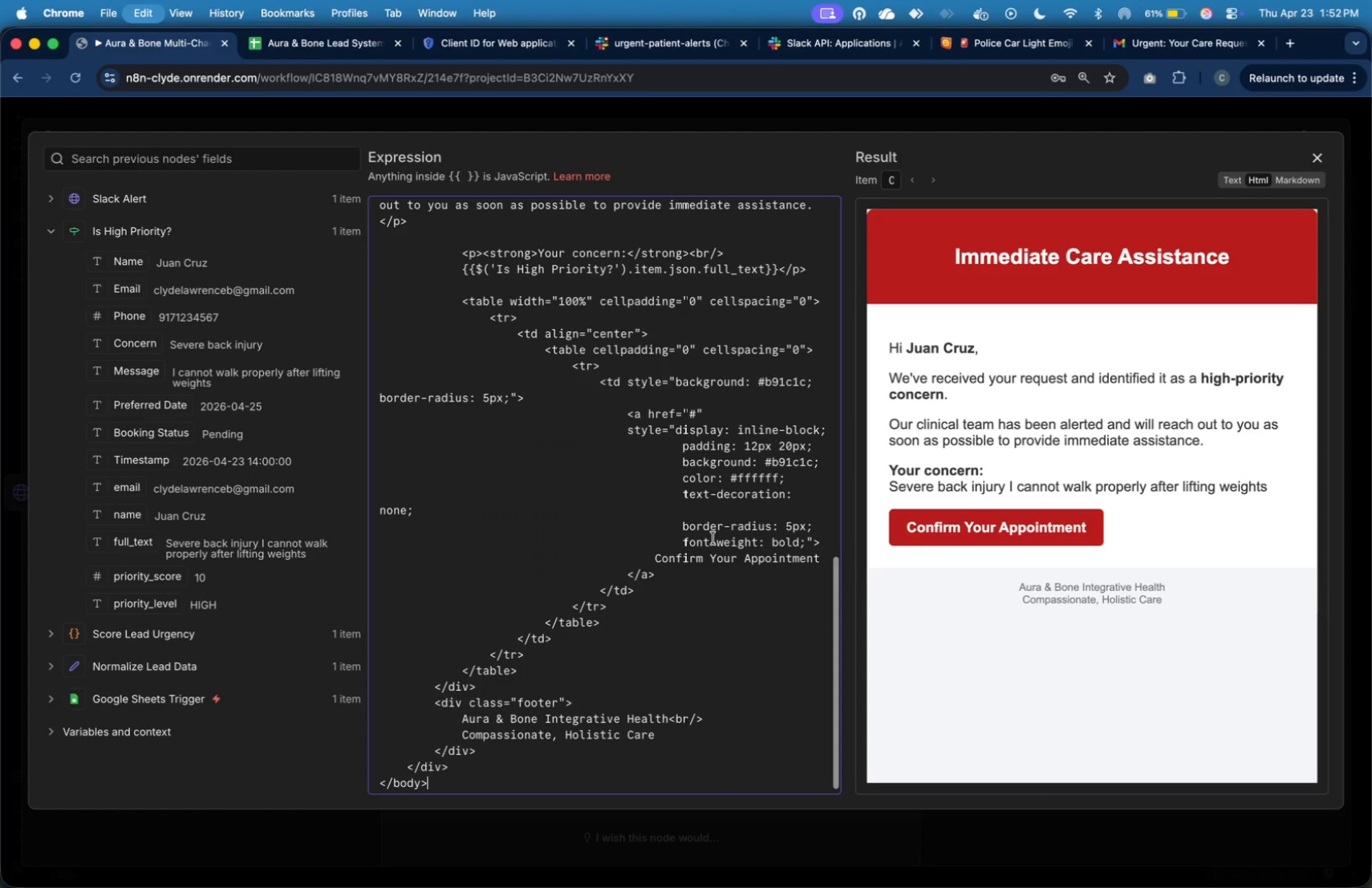 
key(Meta+V)
 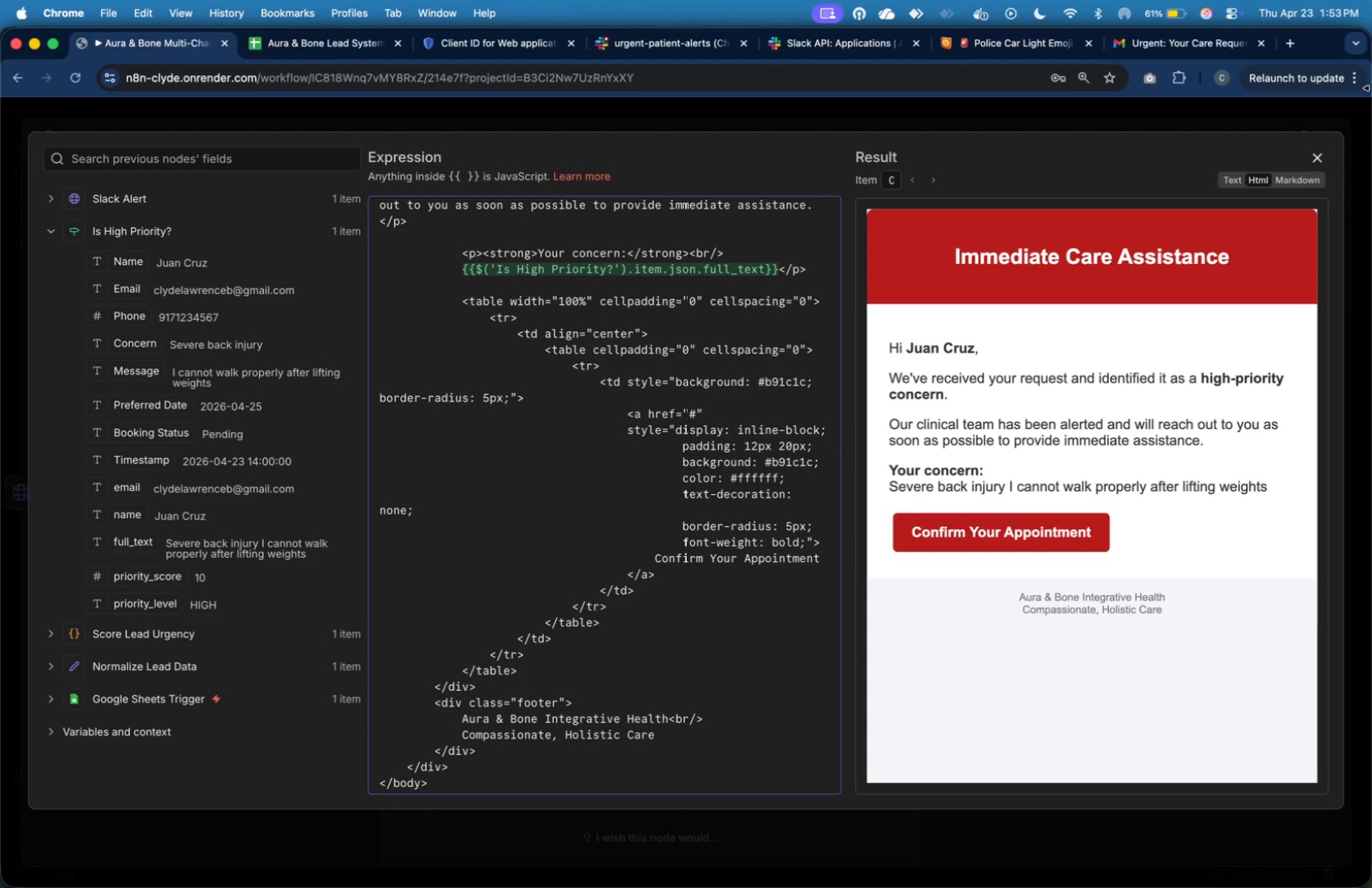 
wait(5.03)
 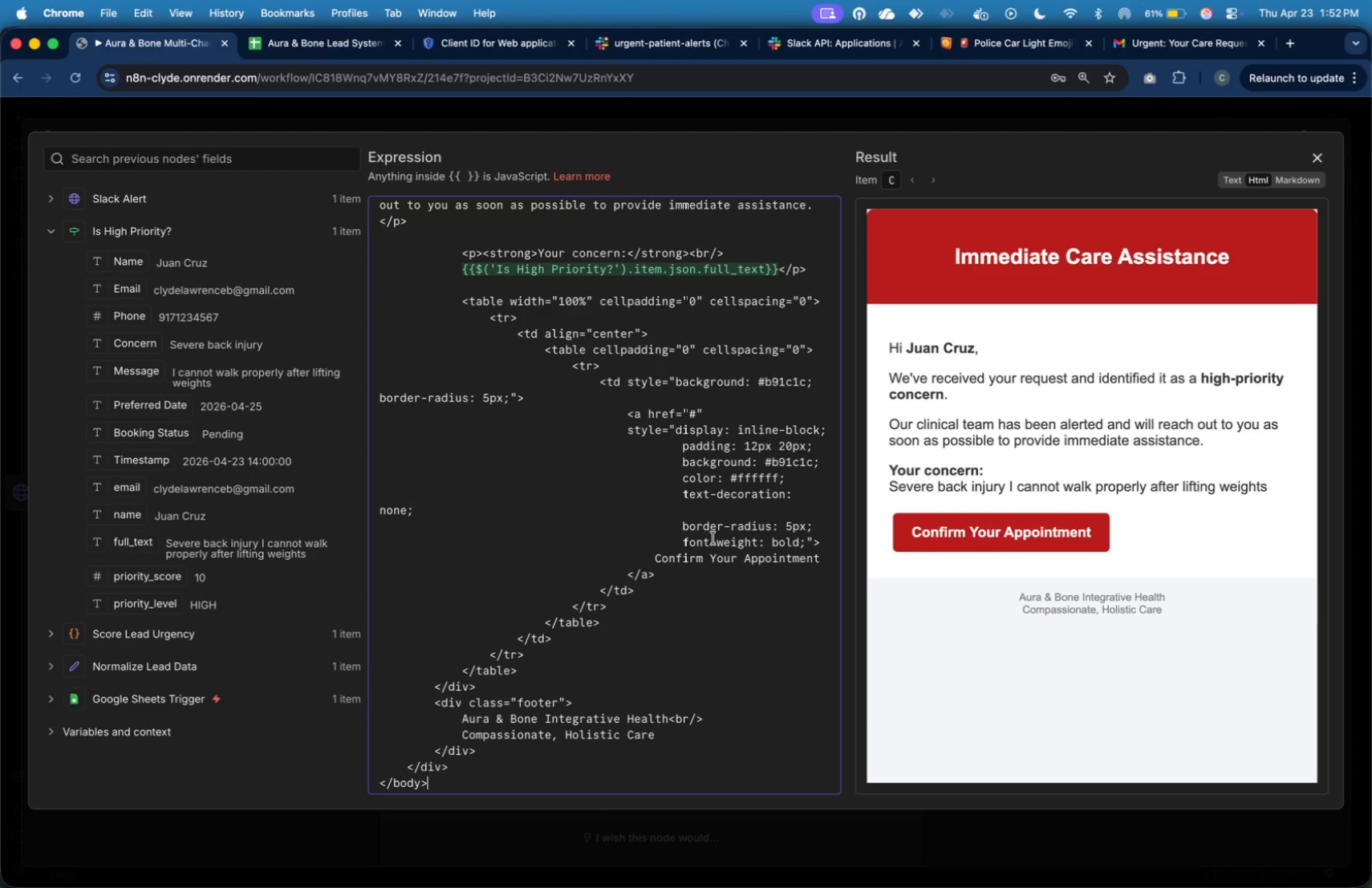 
left_click([1317, 156])
 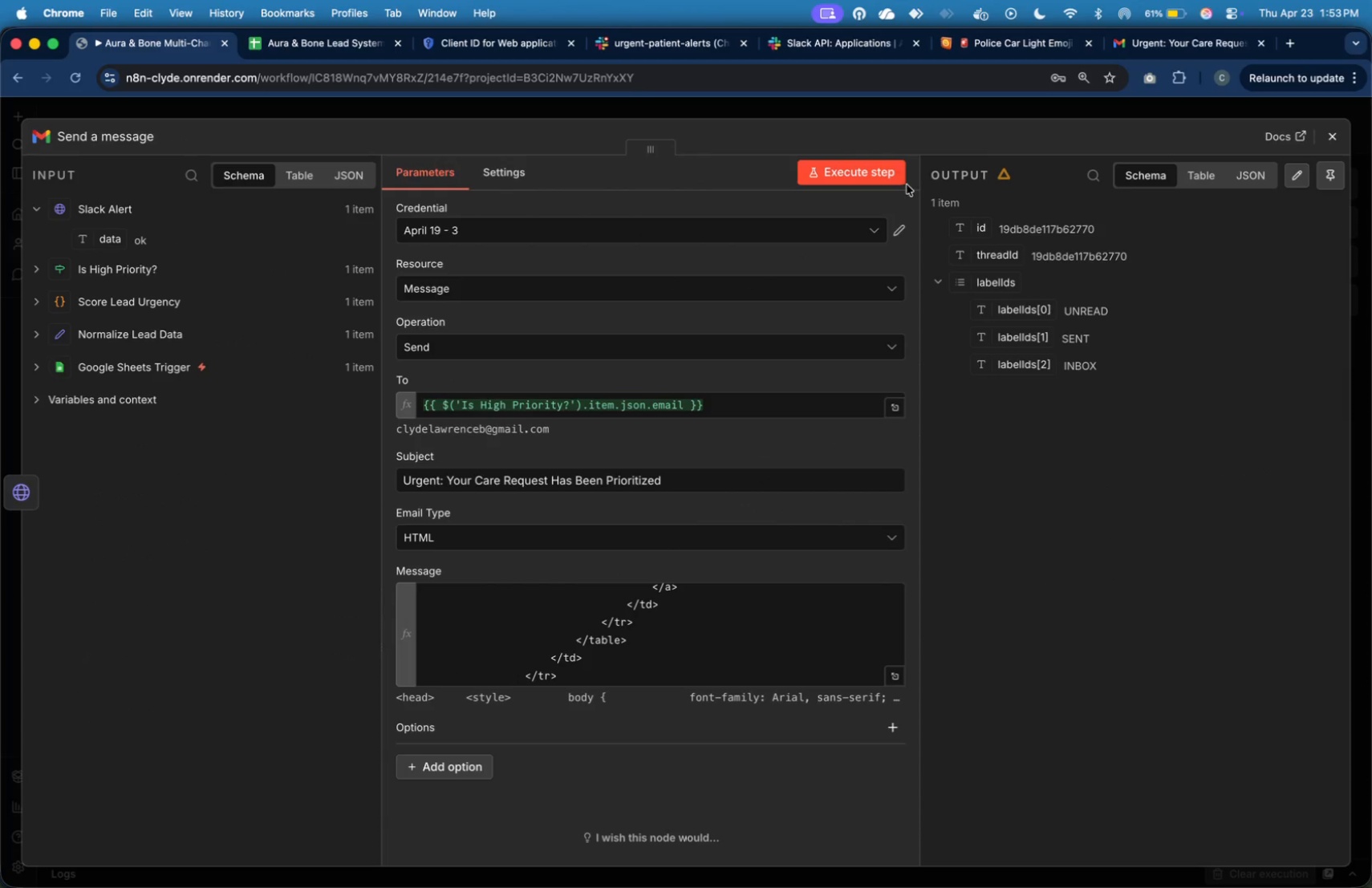 
left_click([893, 178])
 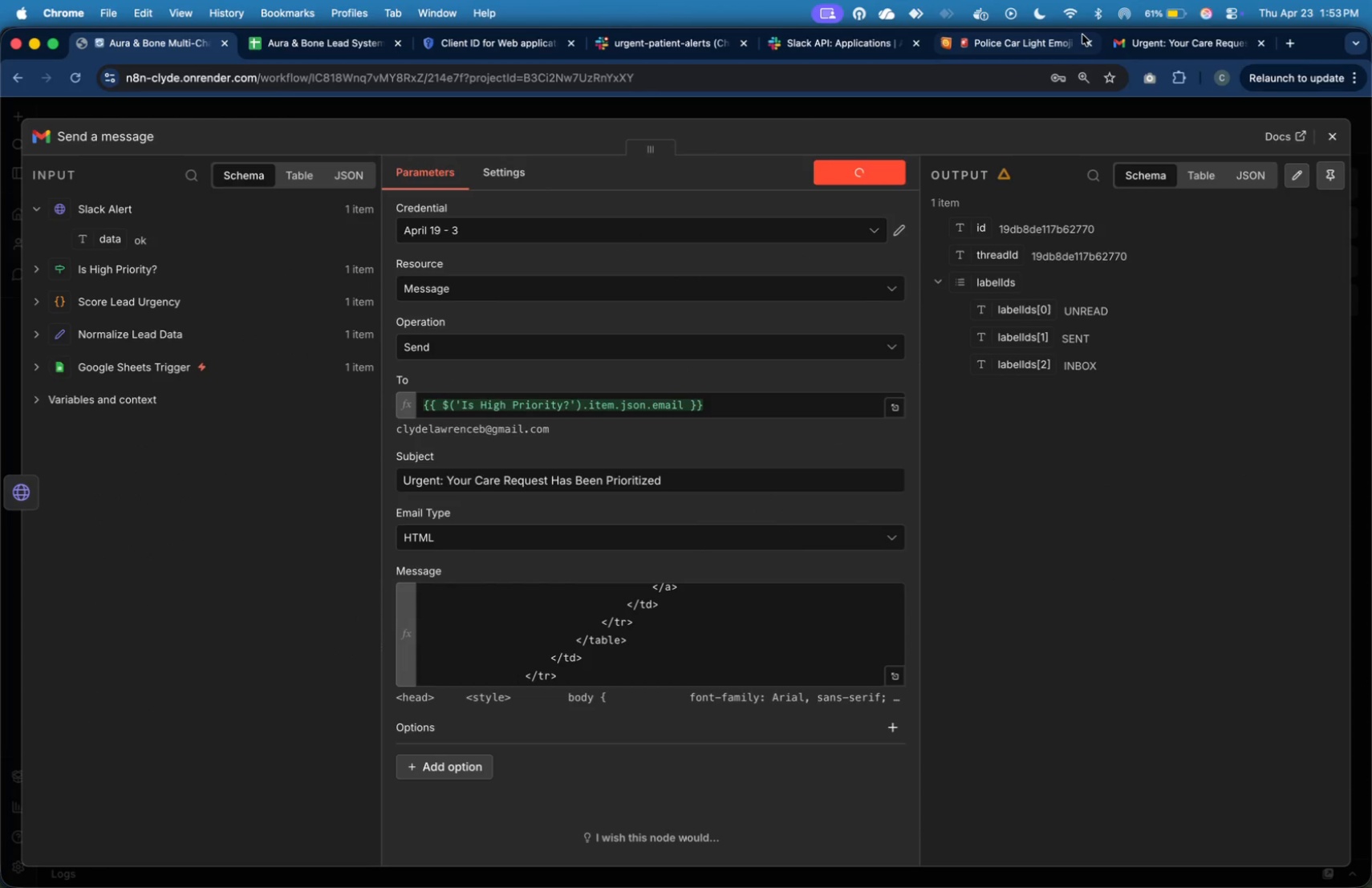 
wait(7.2)
 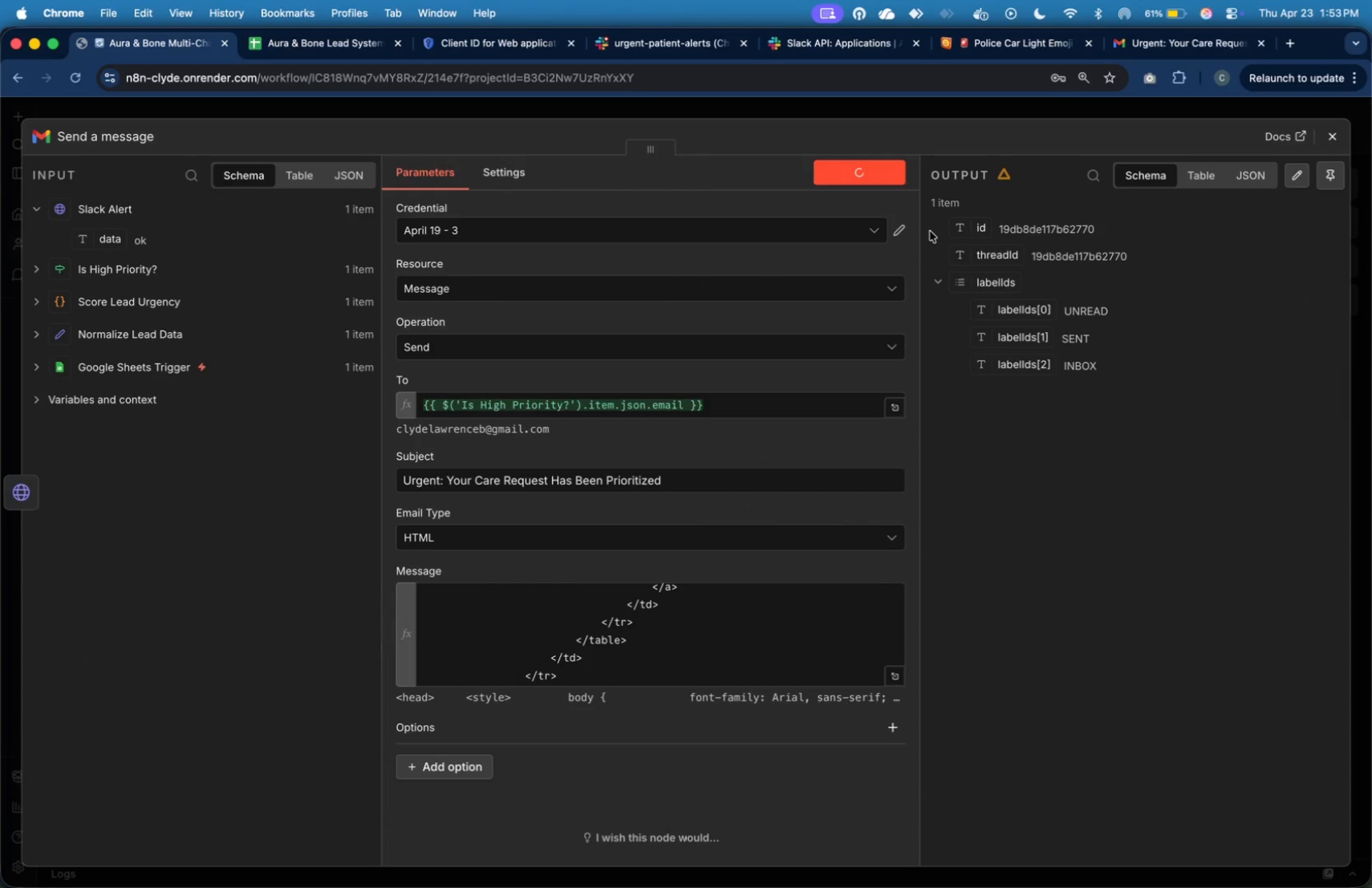 
left_click([1122, 40])
 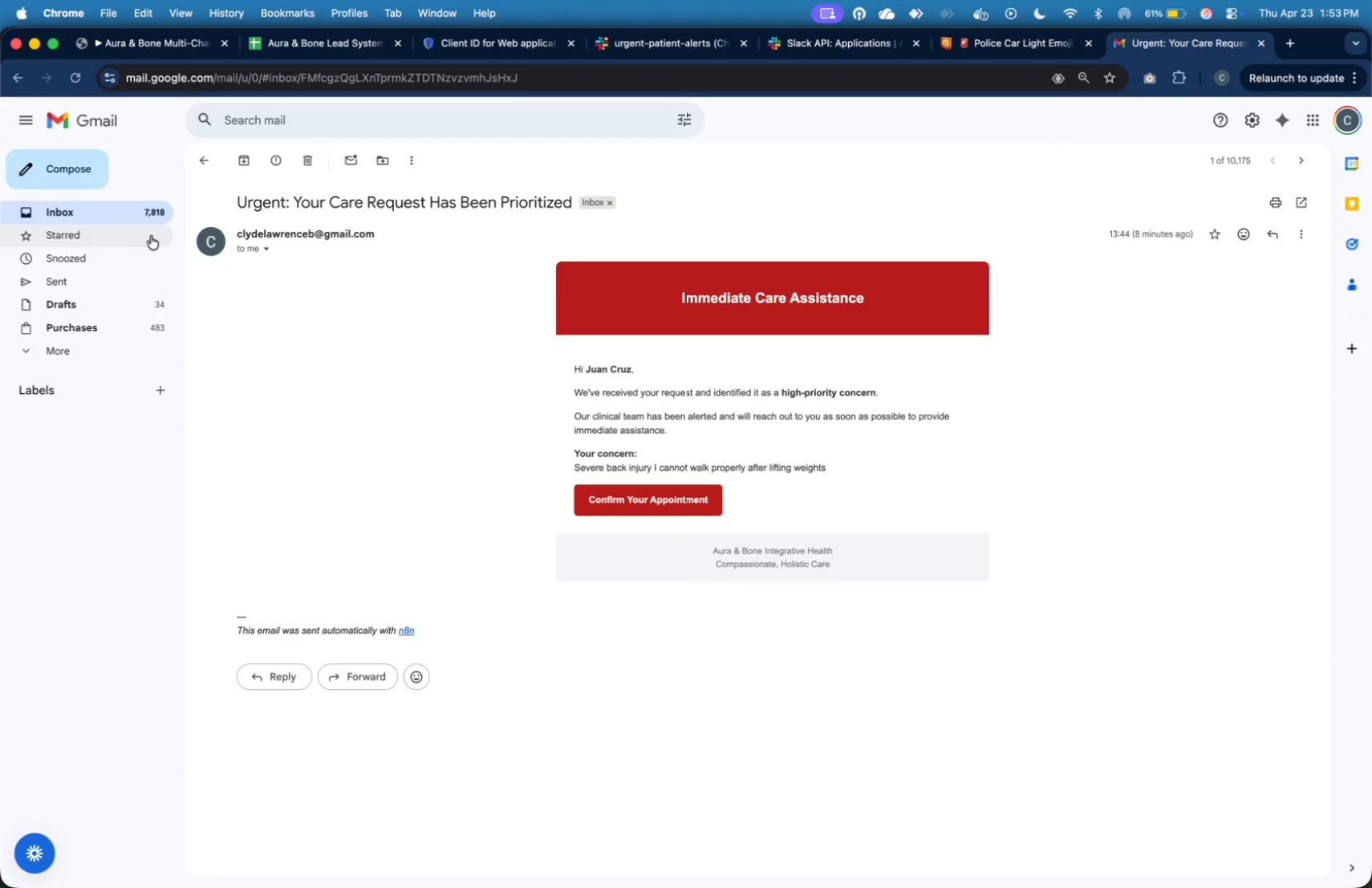 
left_click([152, 206])
 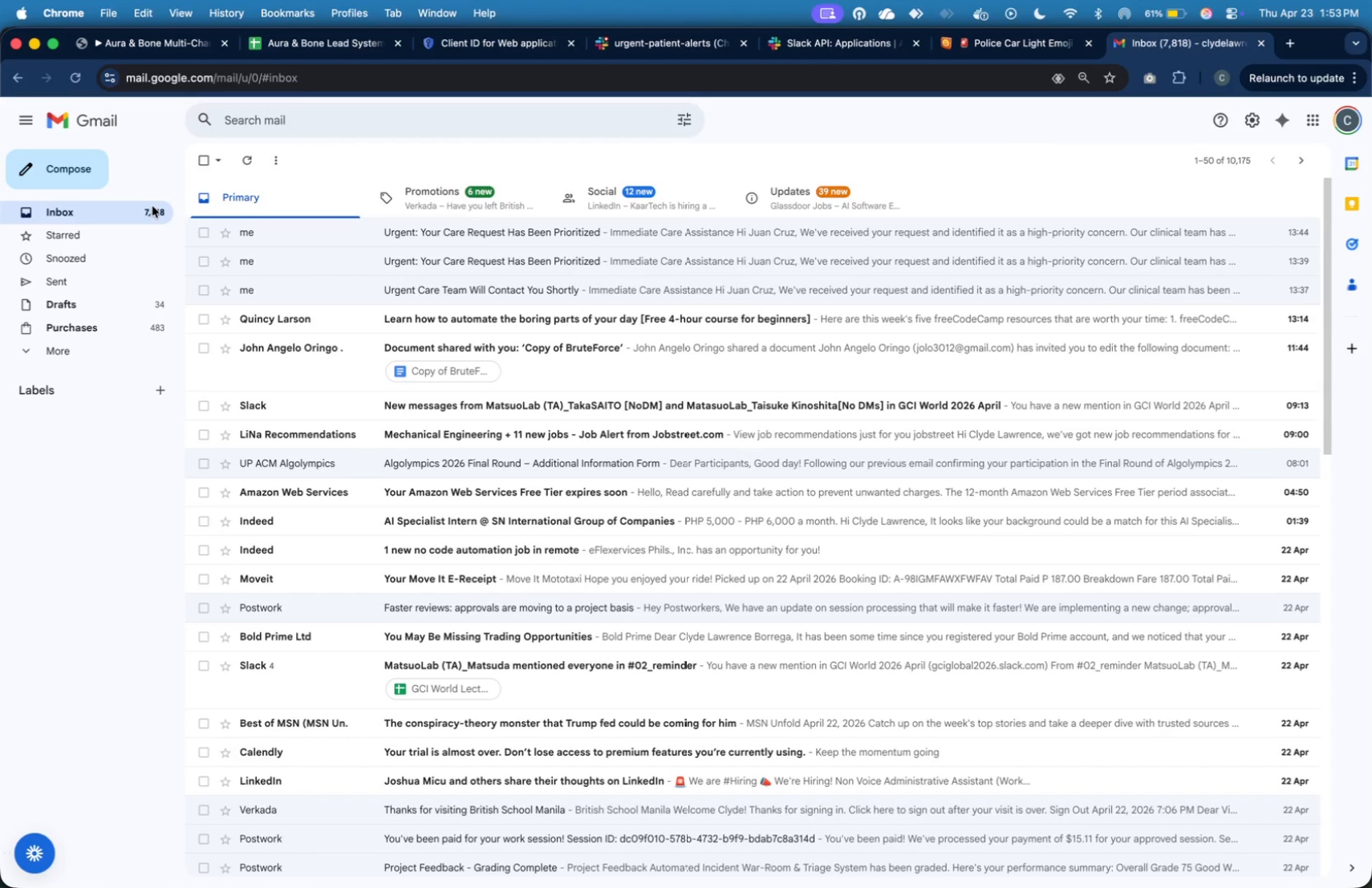 
left_click([152, 206])
 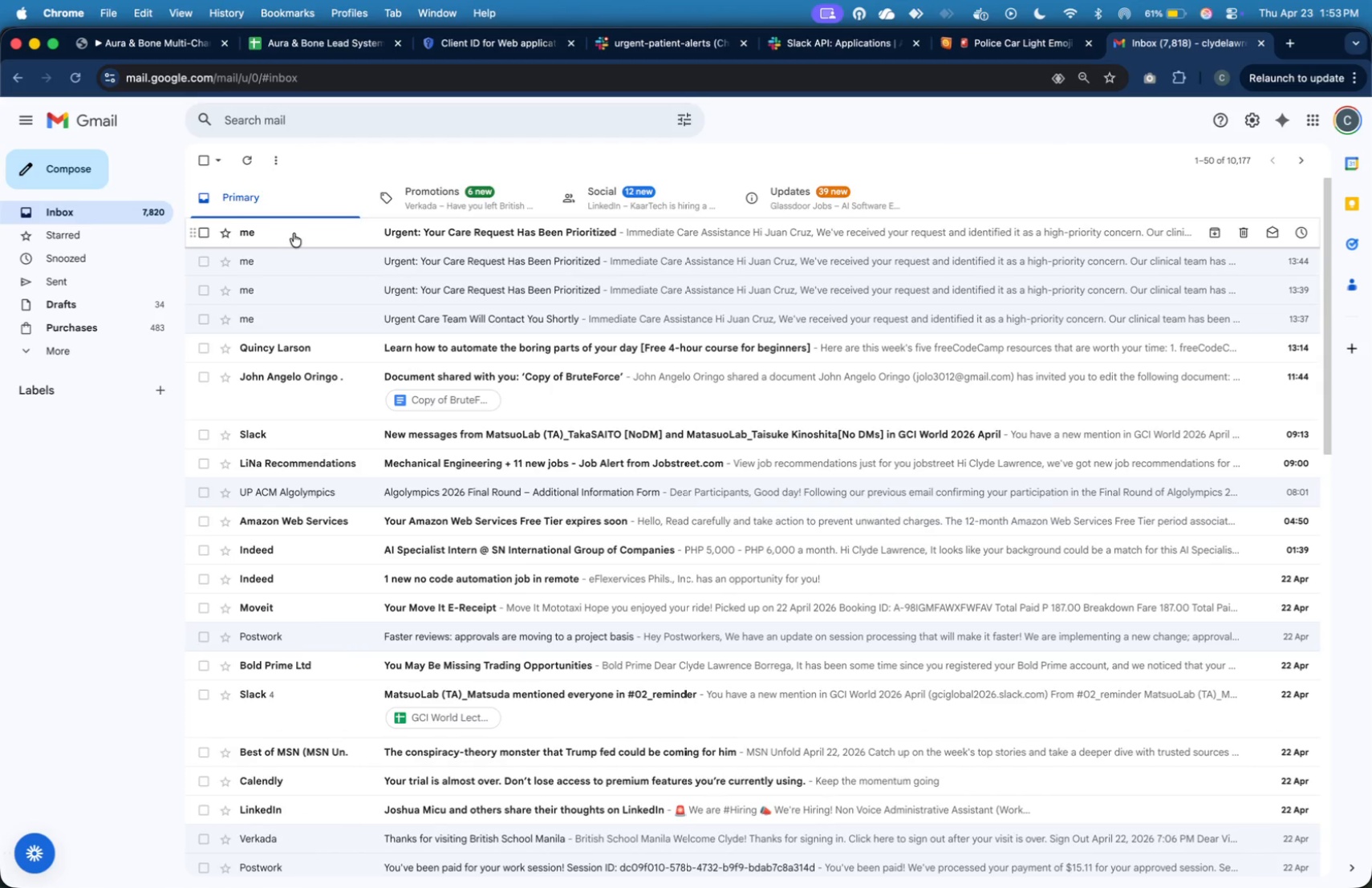 
left_click([294, 233])
 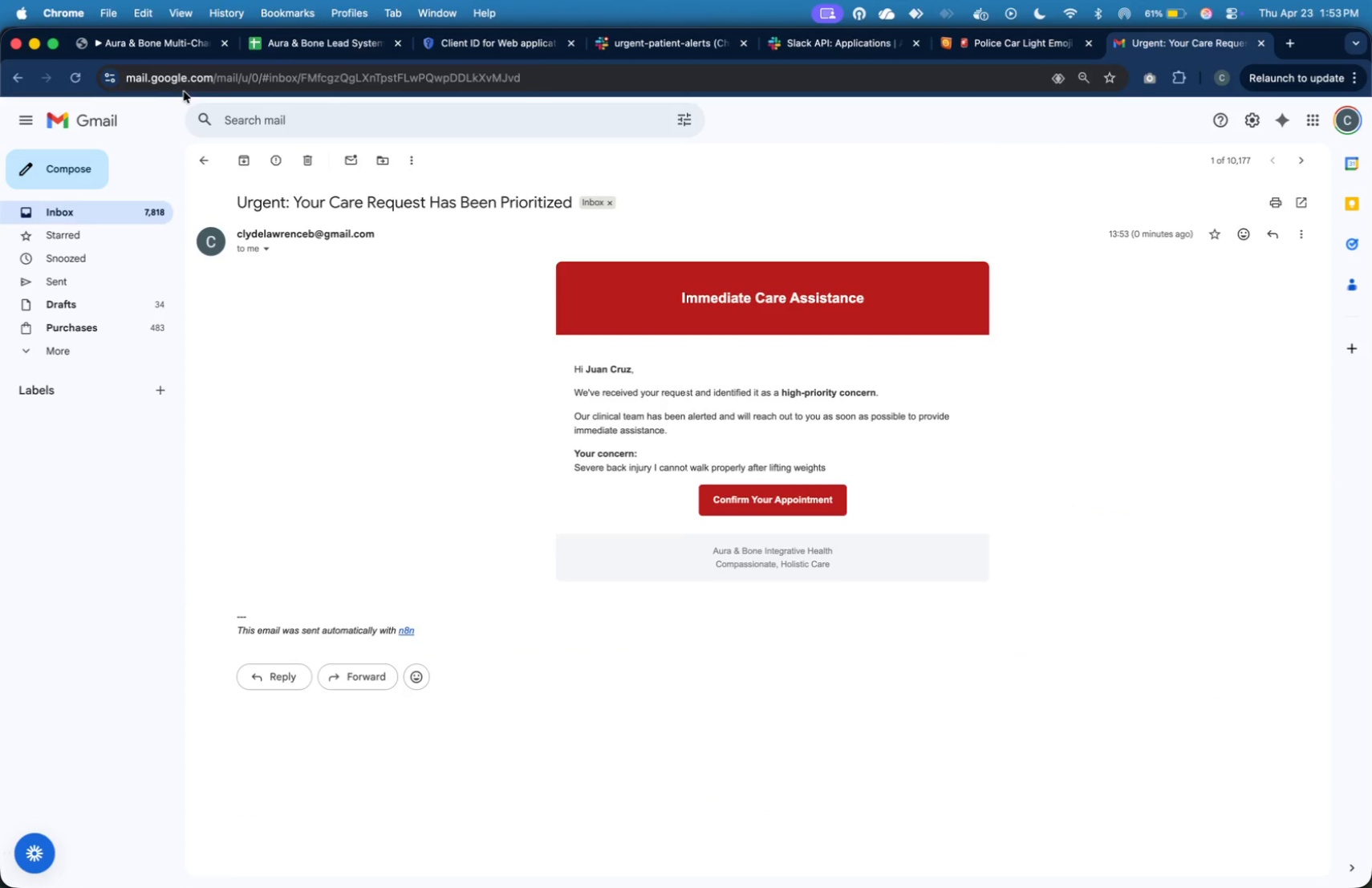 
left_click([198, 49])
 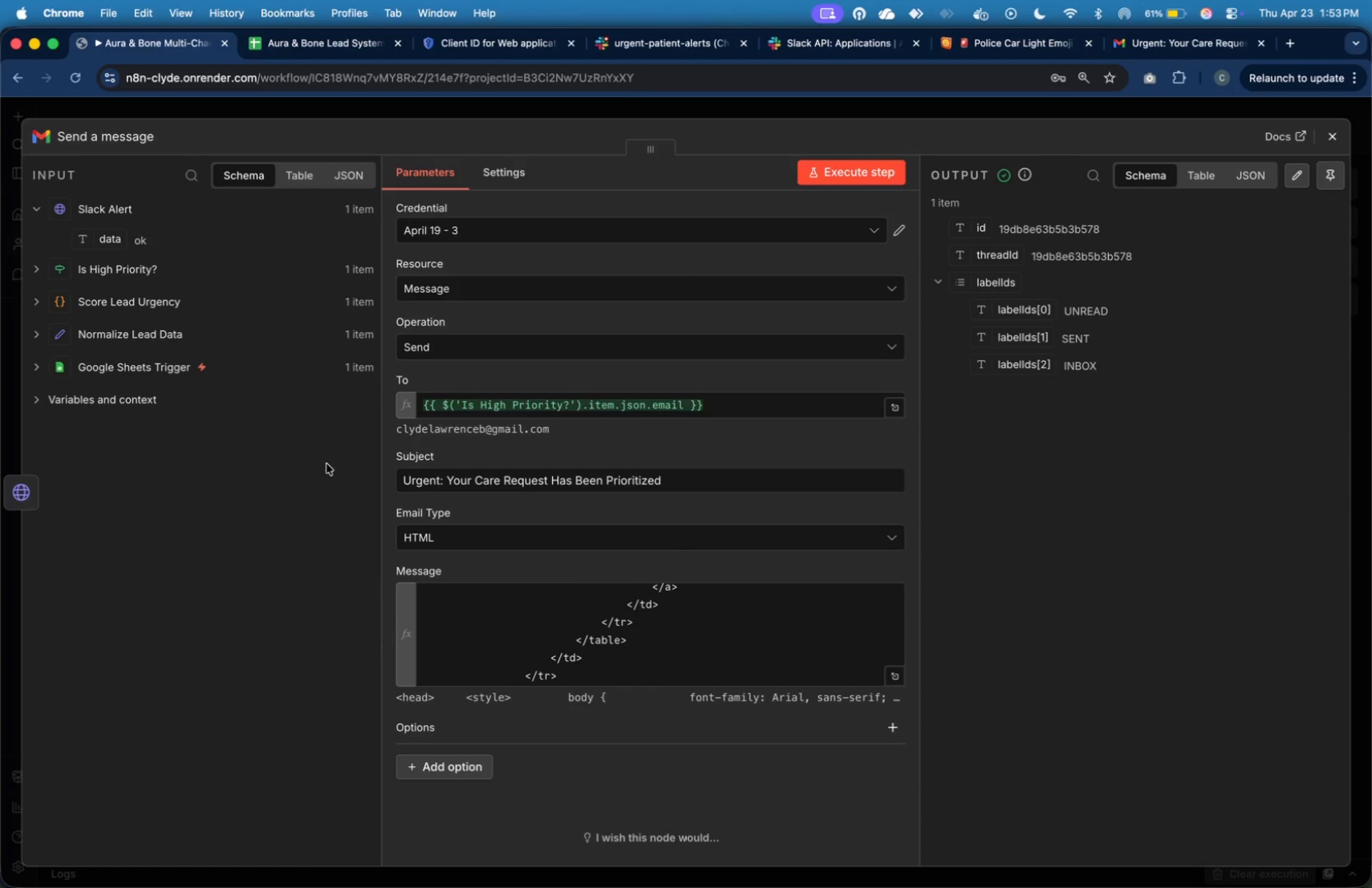 
wait(9.71)
 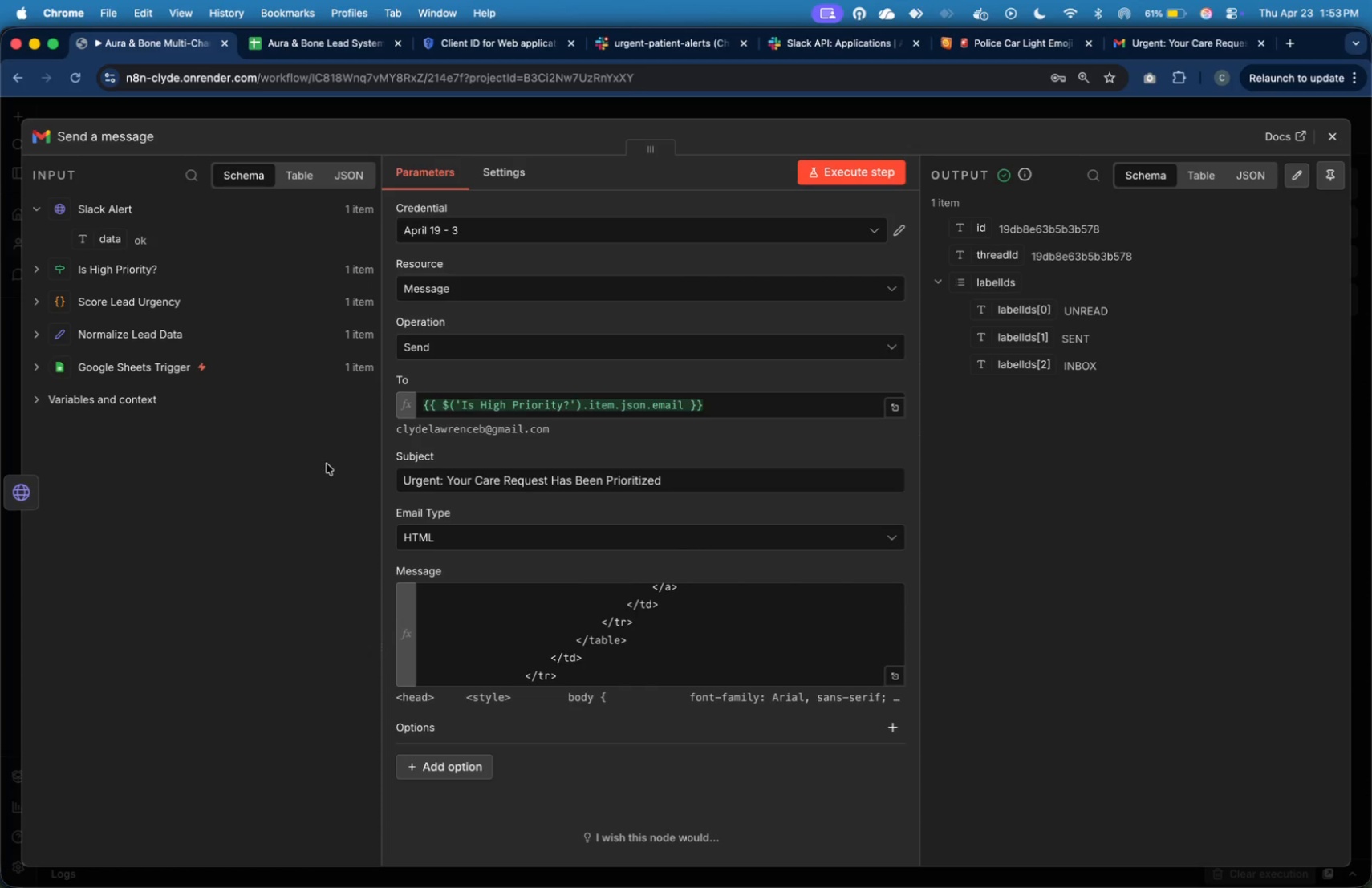 
double_click([143, 133])
 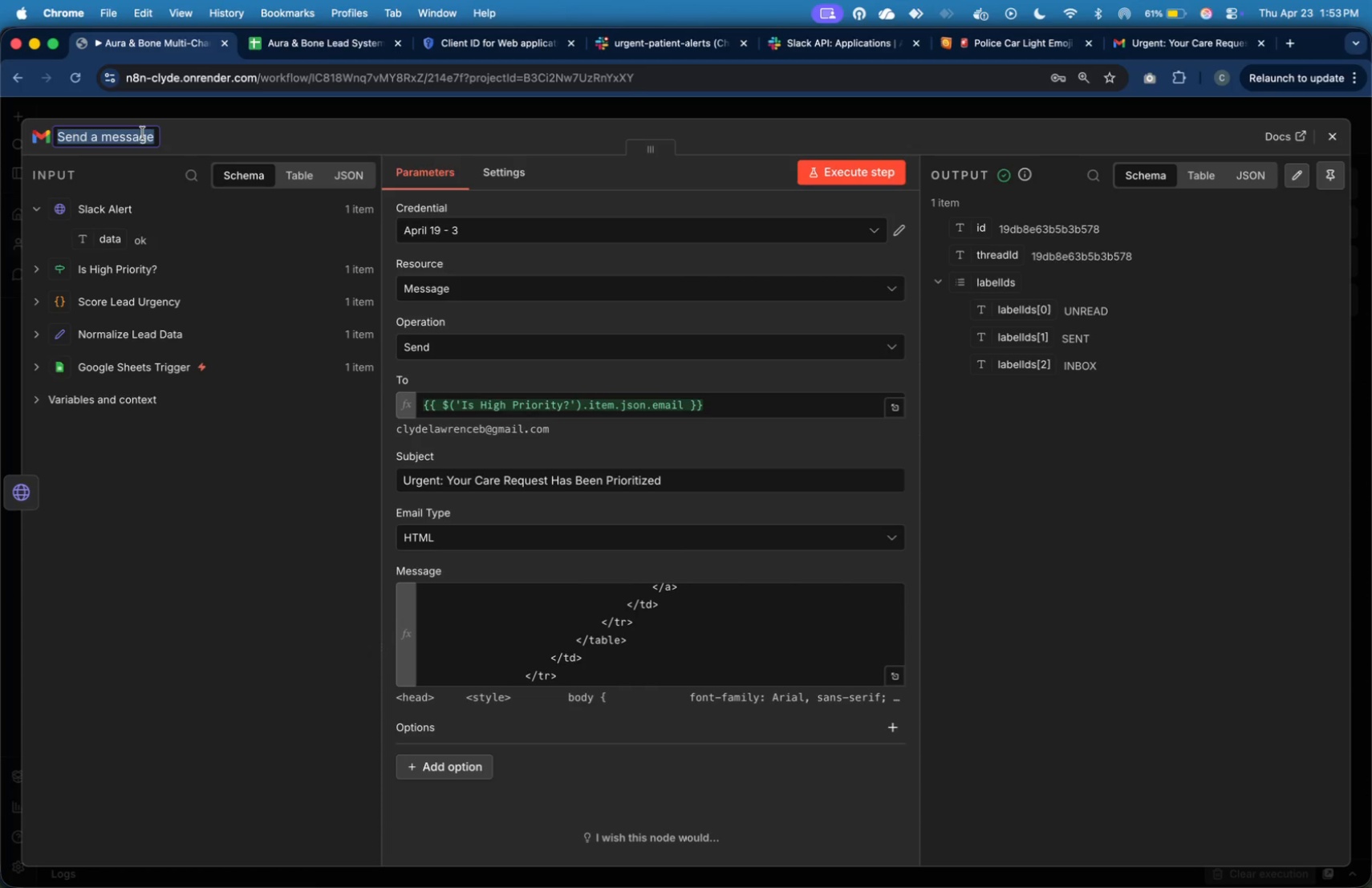 
wait(8.27)
 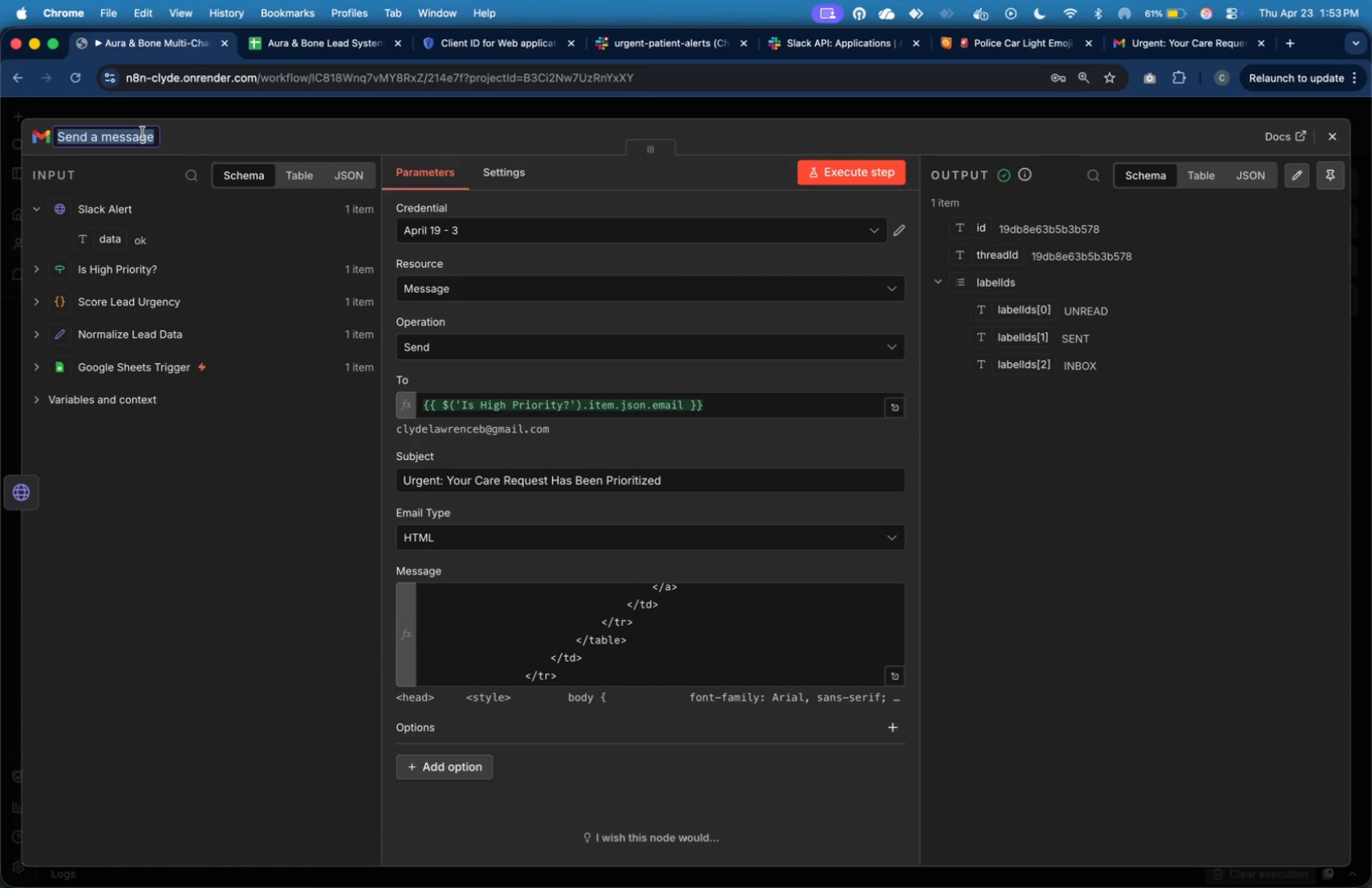 
type(Send Urgent Email)
 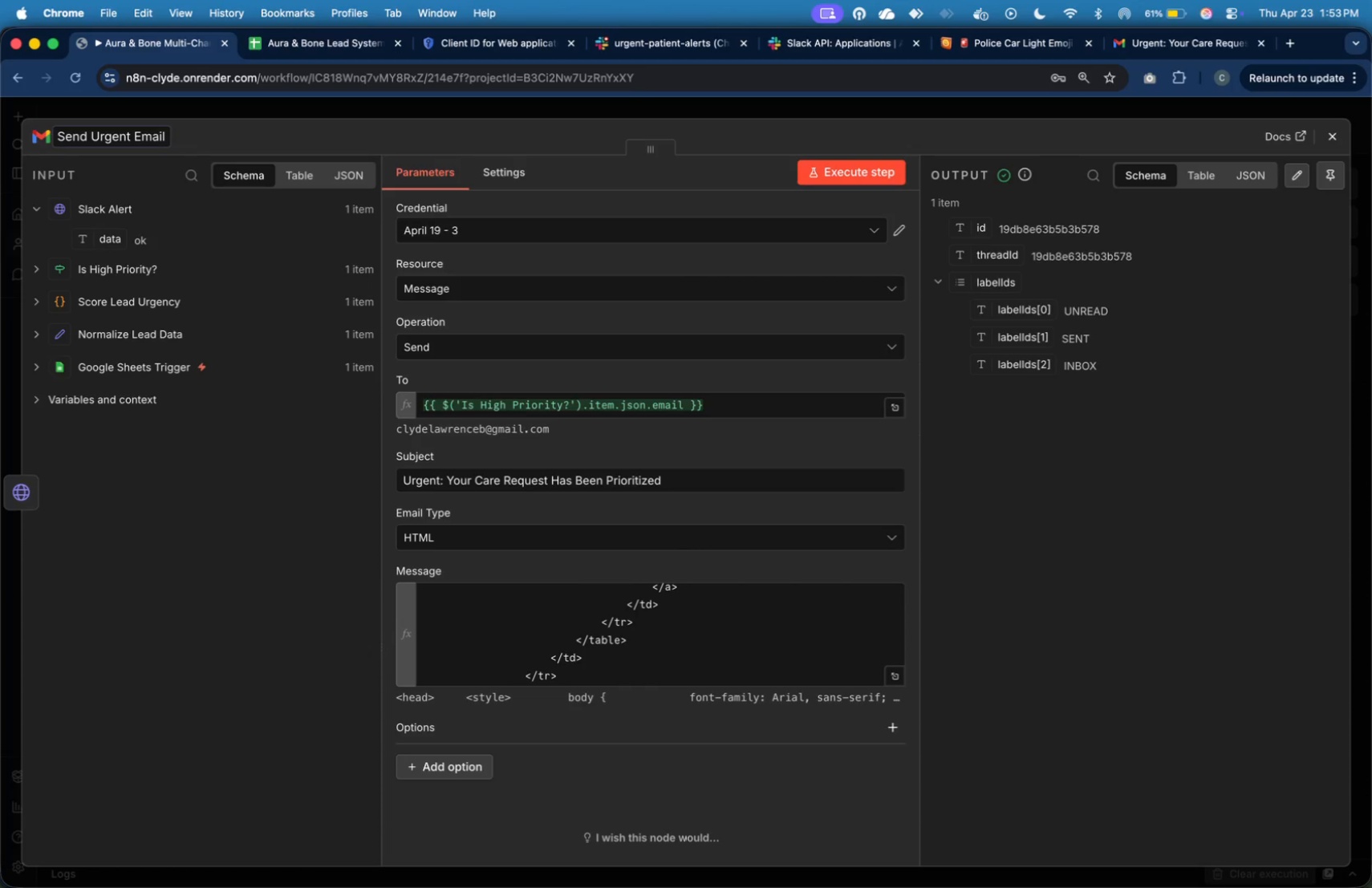 
 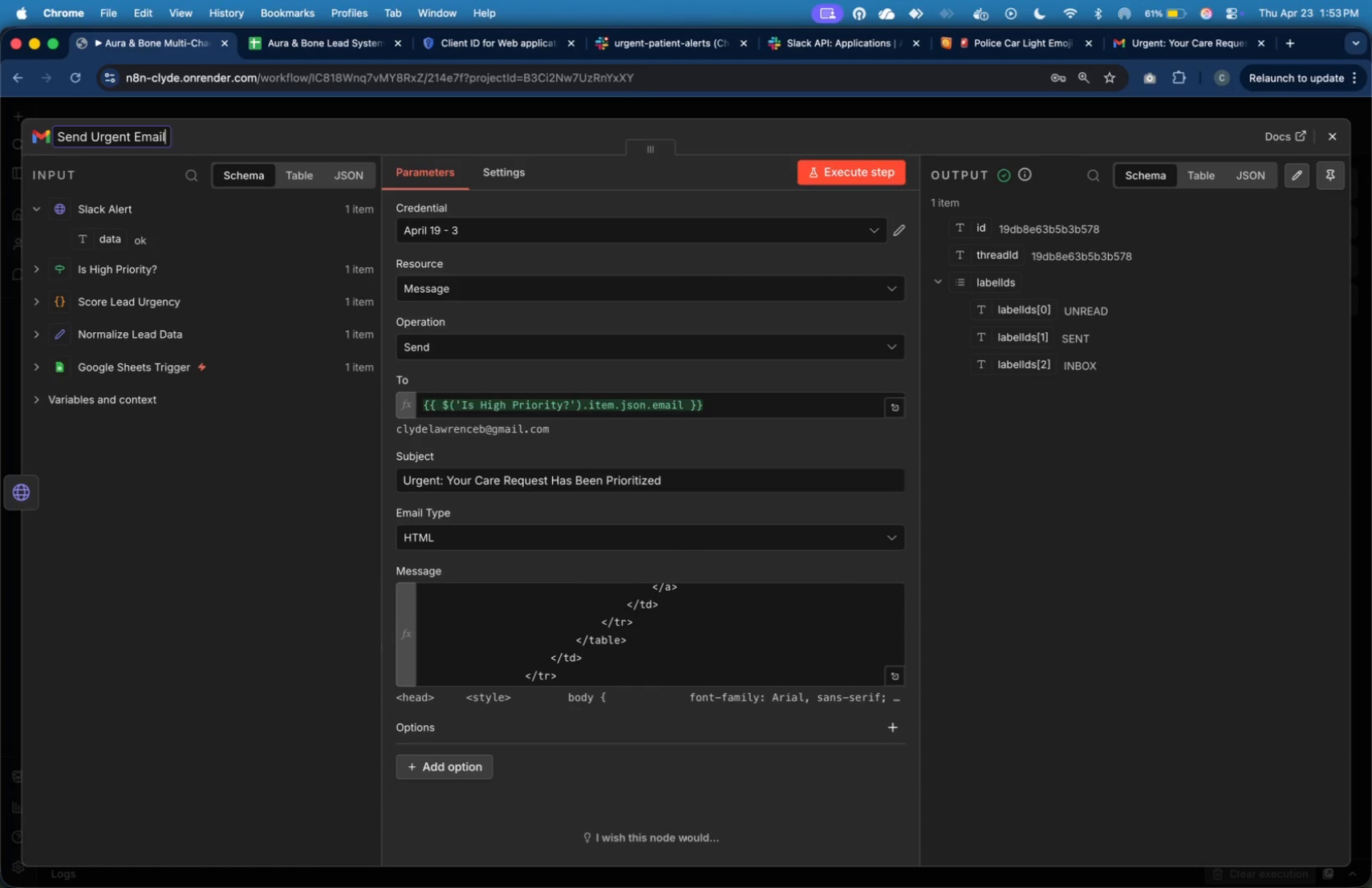 
key(Enter)
 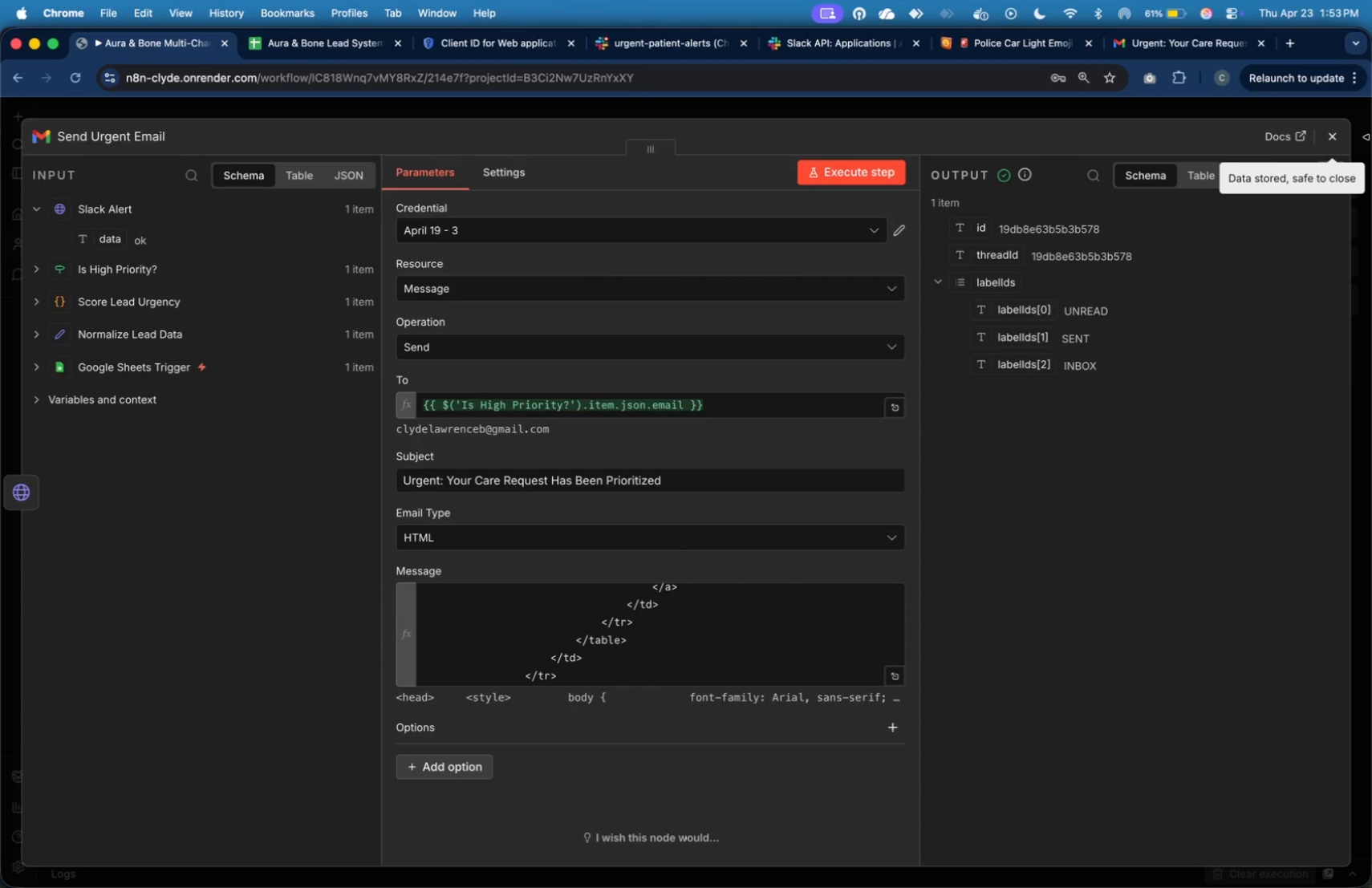 
wait(6.46)
 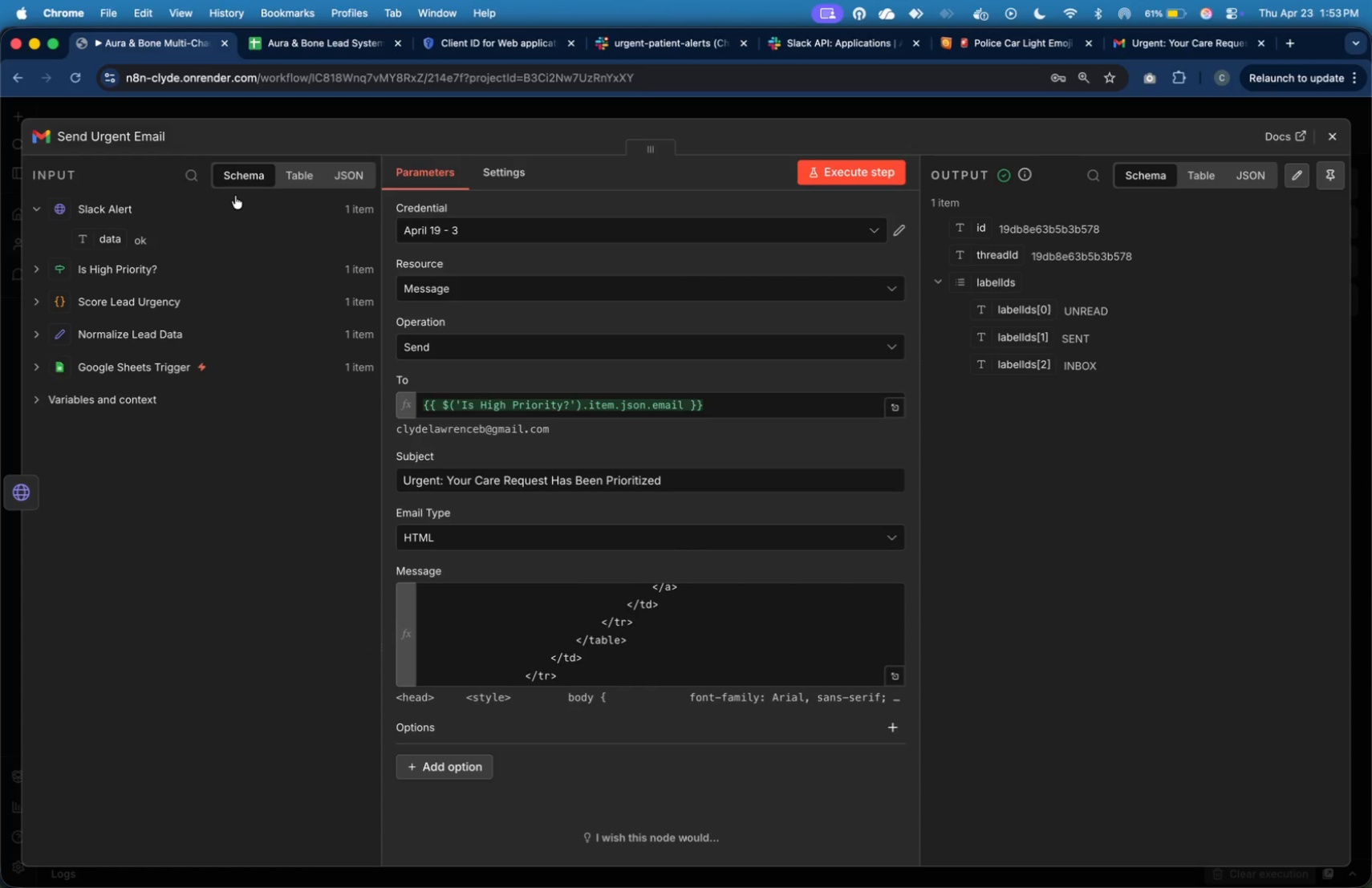 
left_click([1328, 132])
 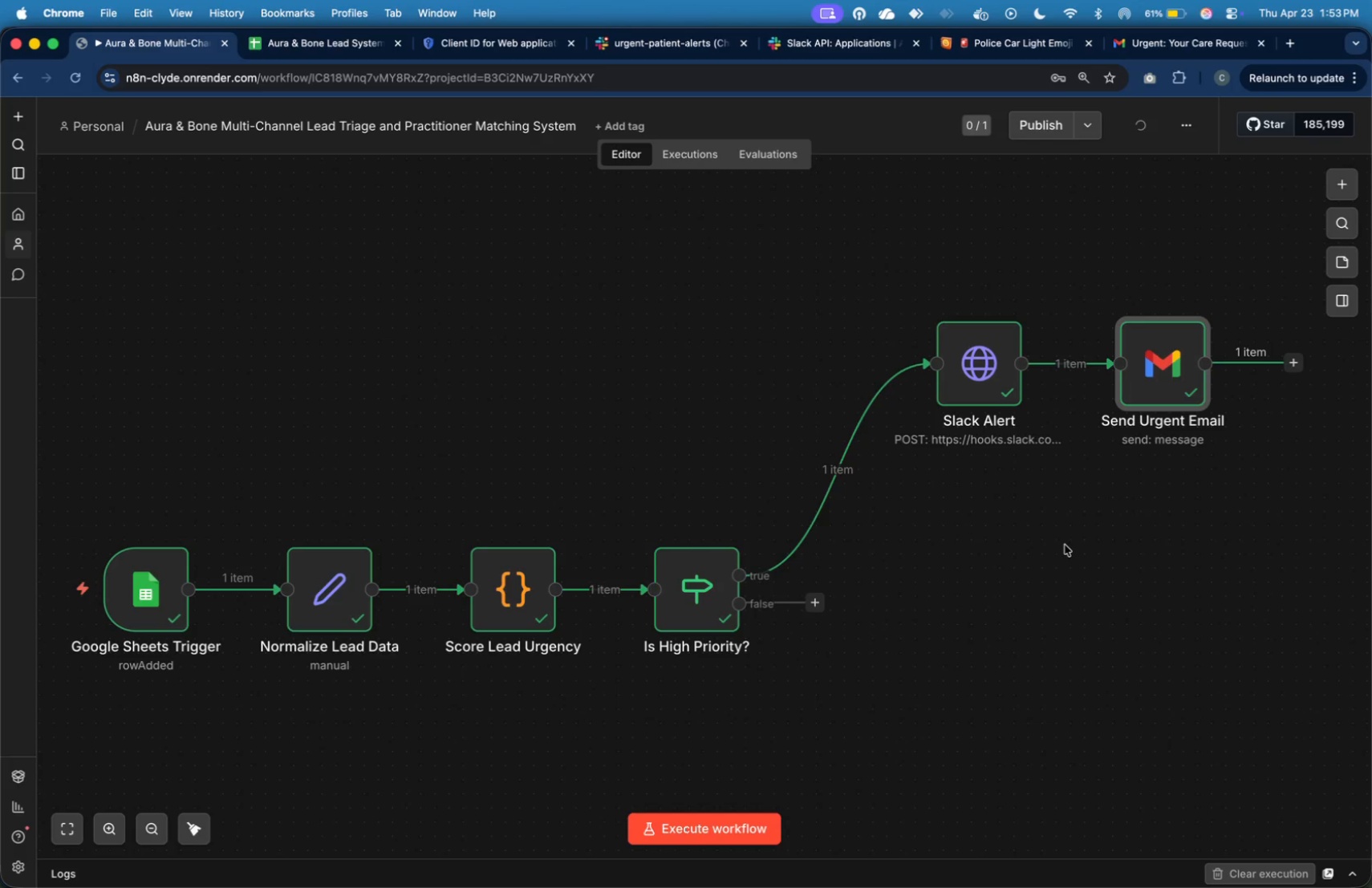 
left_click([1063, 550])
 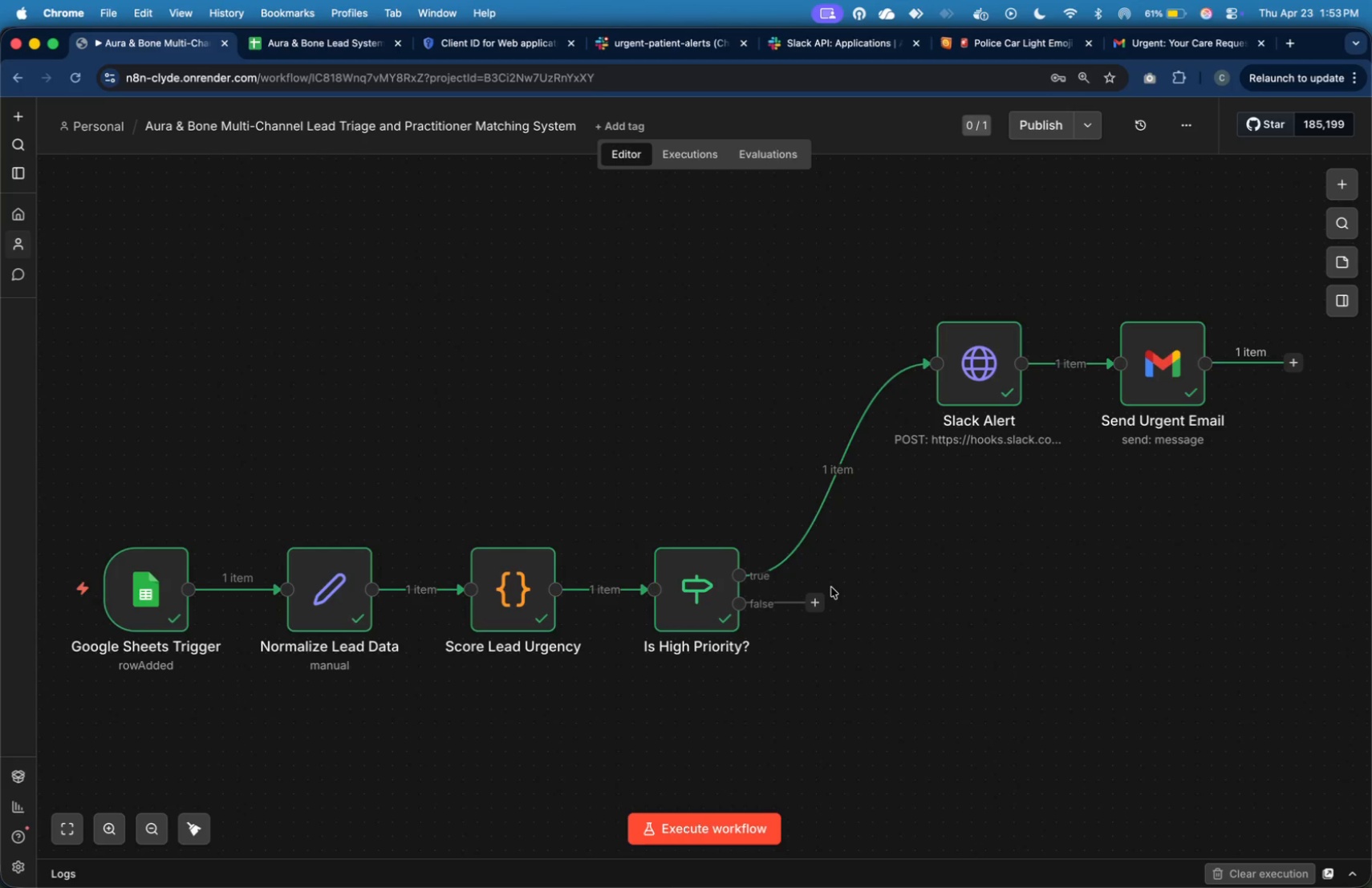 
left_click([822, 602])
 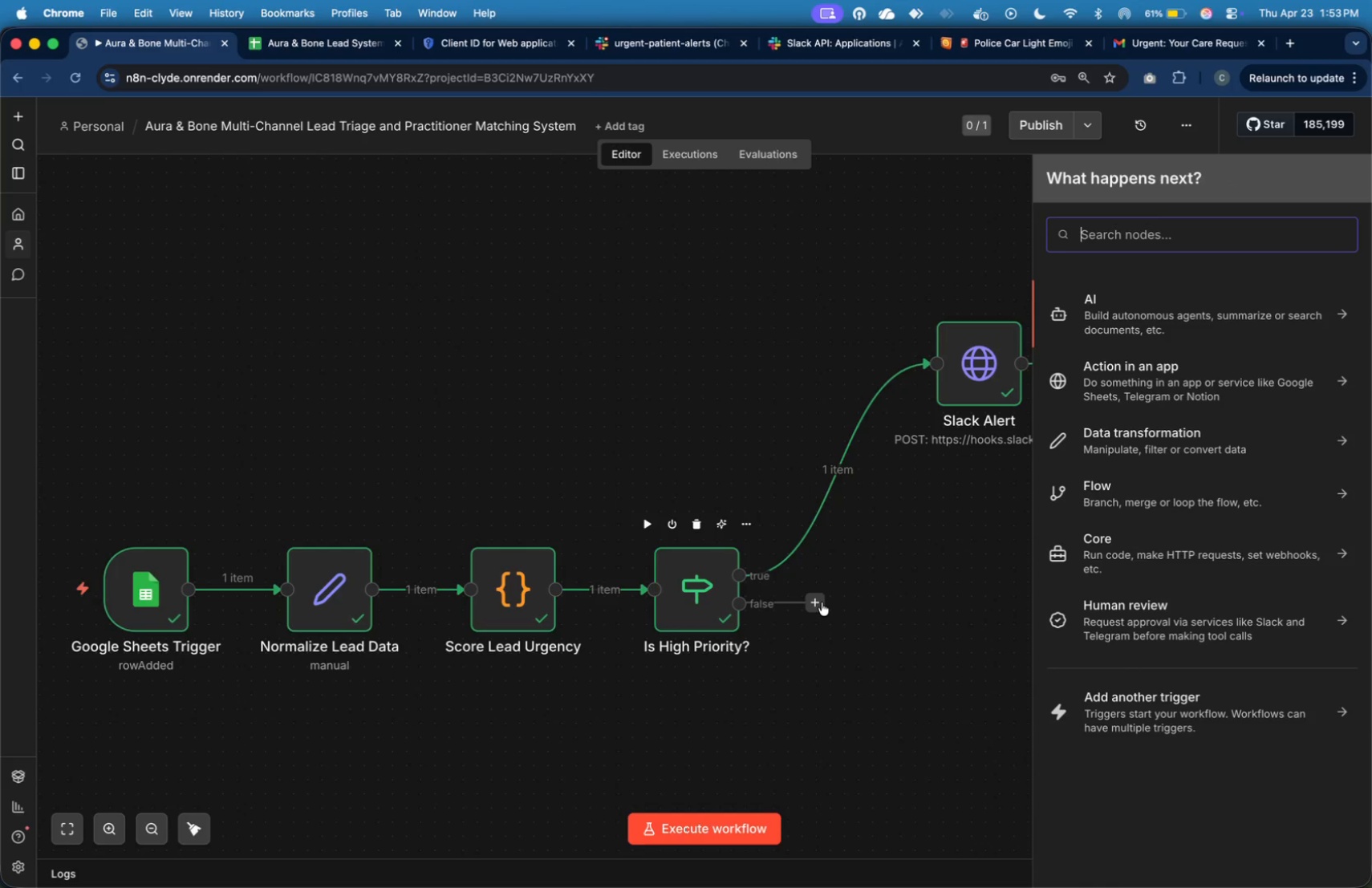 
type(gmail)
 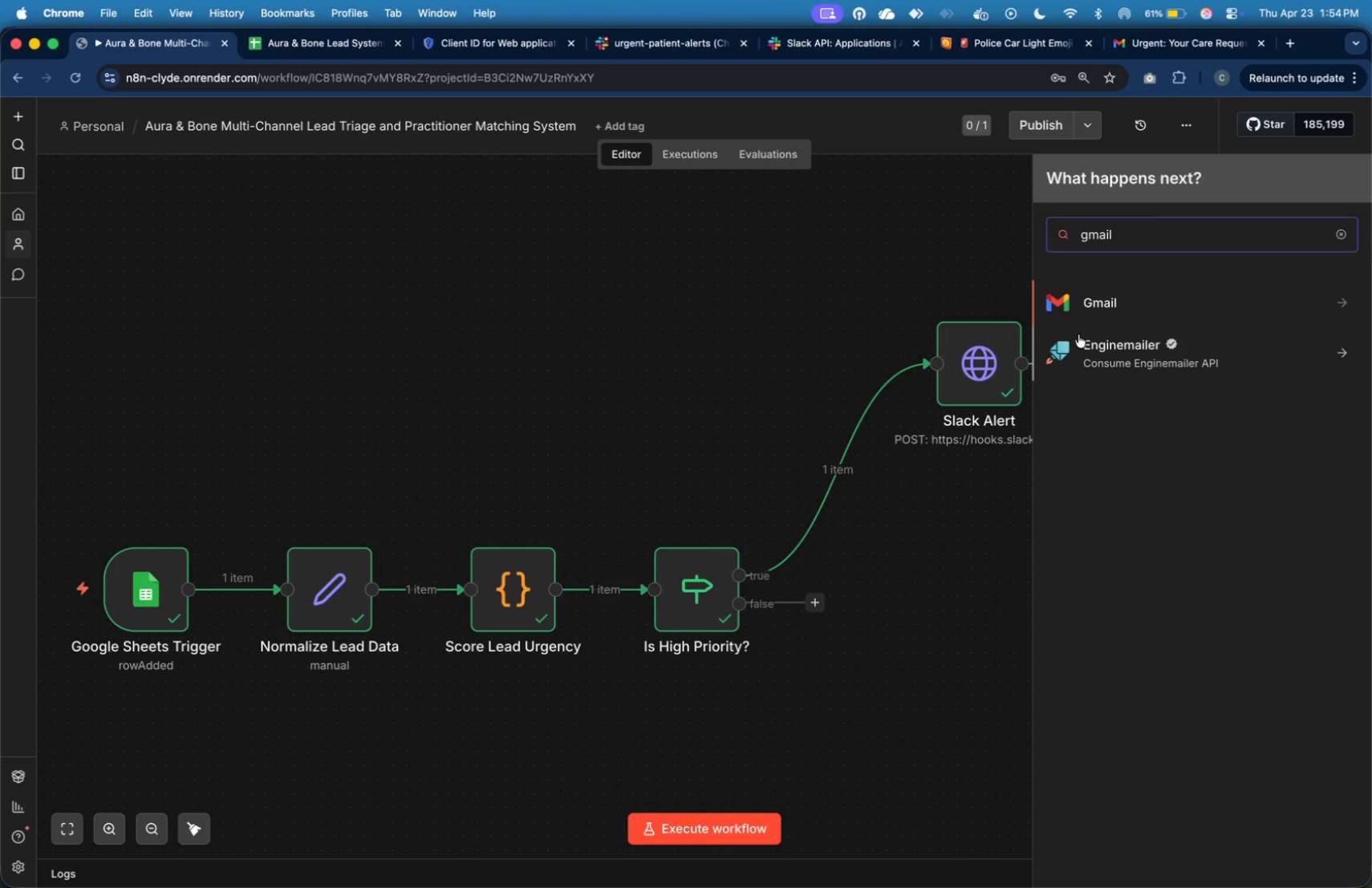 
left_click([1095, 308])
 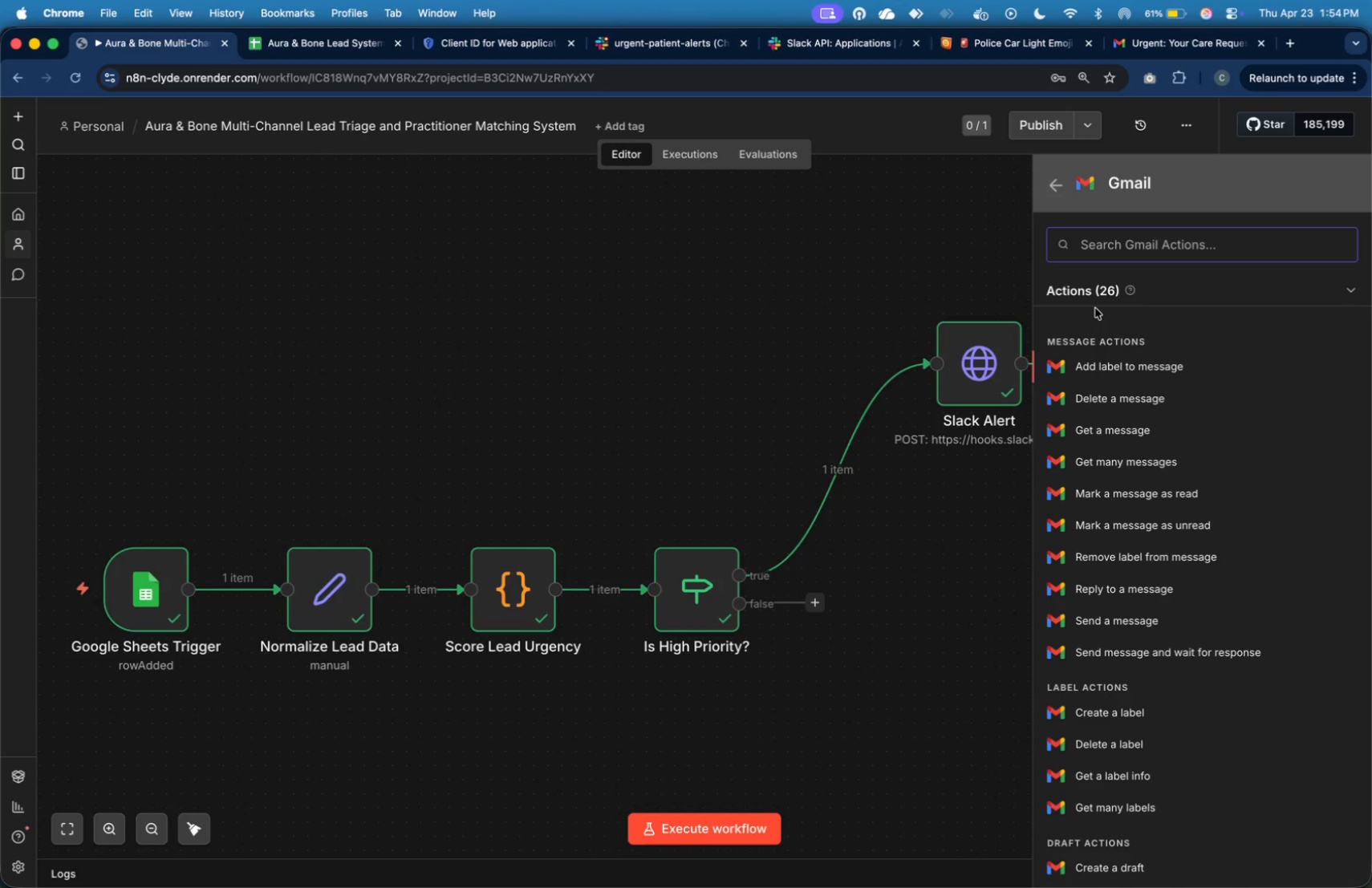 
wait(11.45)
 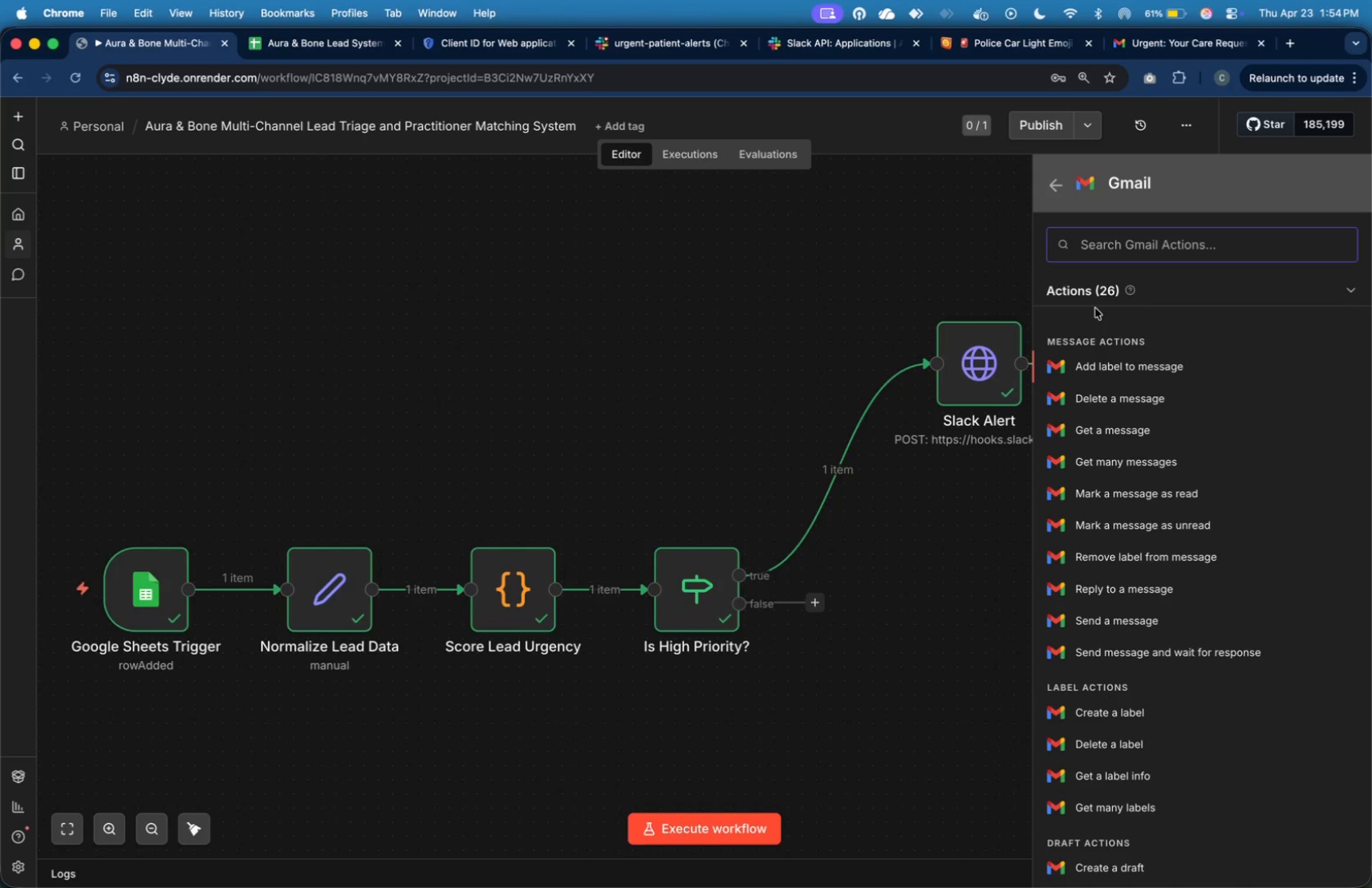 
type(se)
 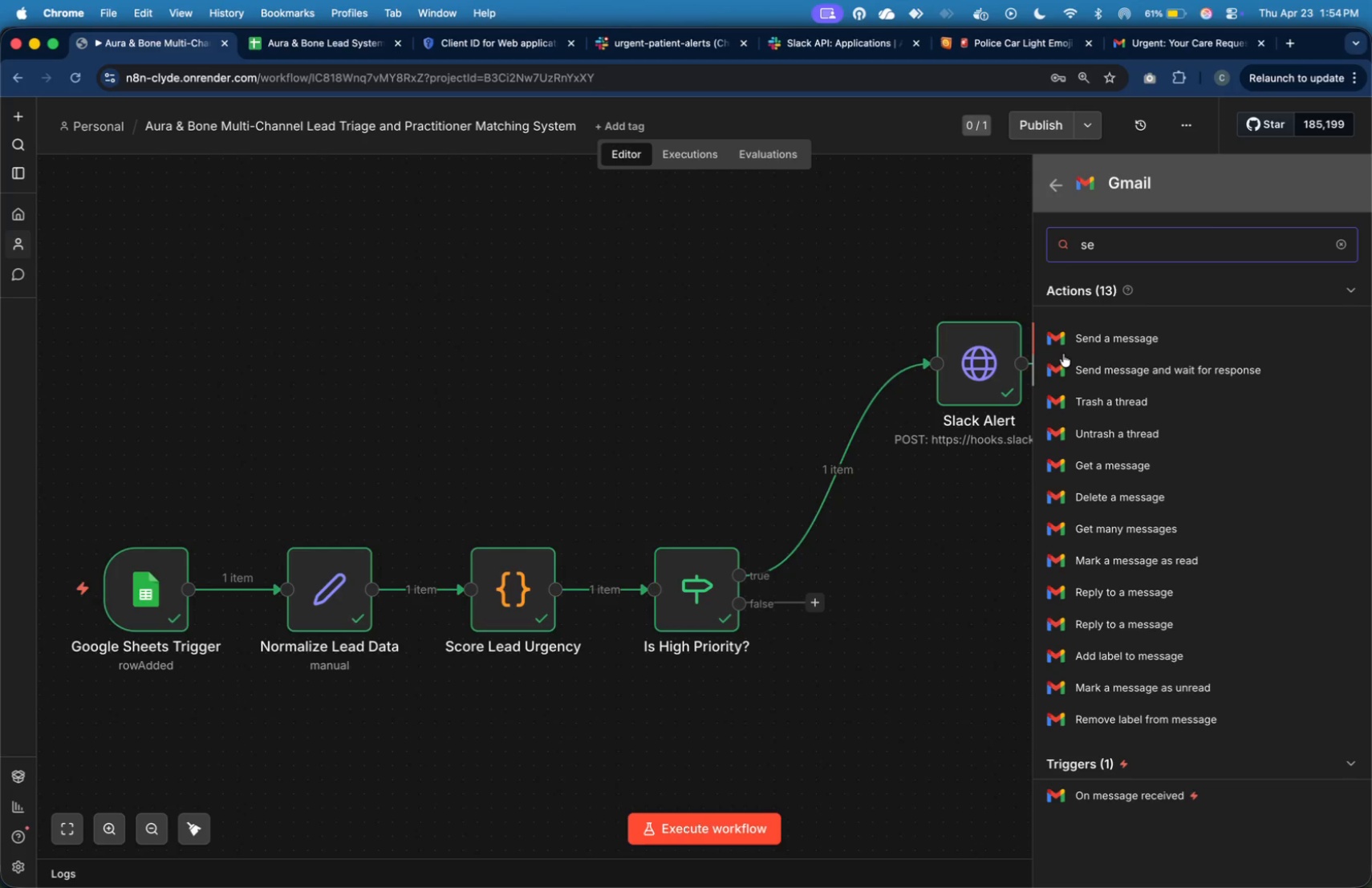 
left_click([1080, 339])
 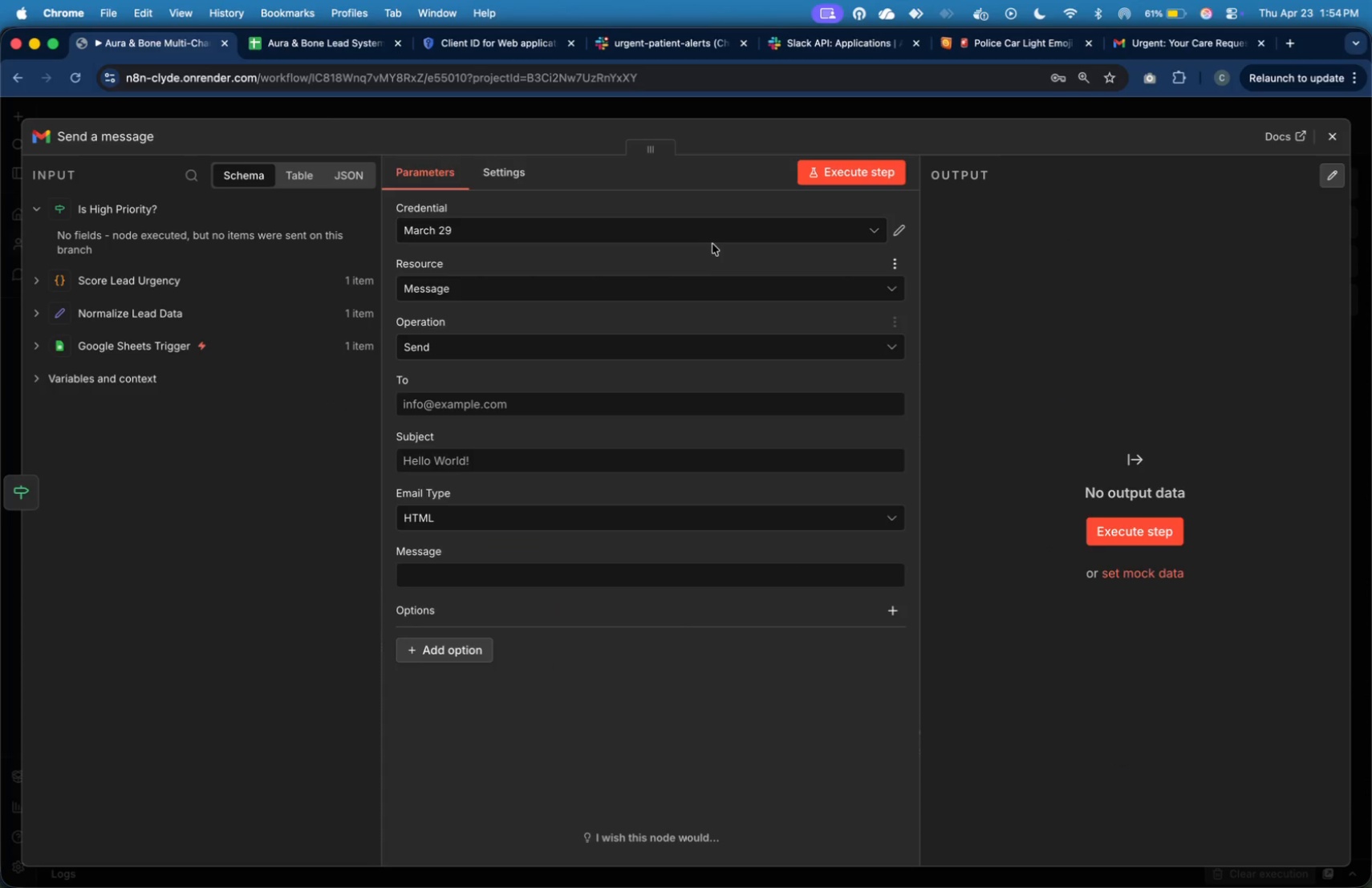 
left_click([722, 229])
 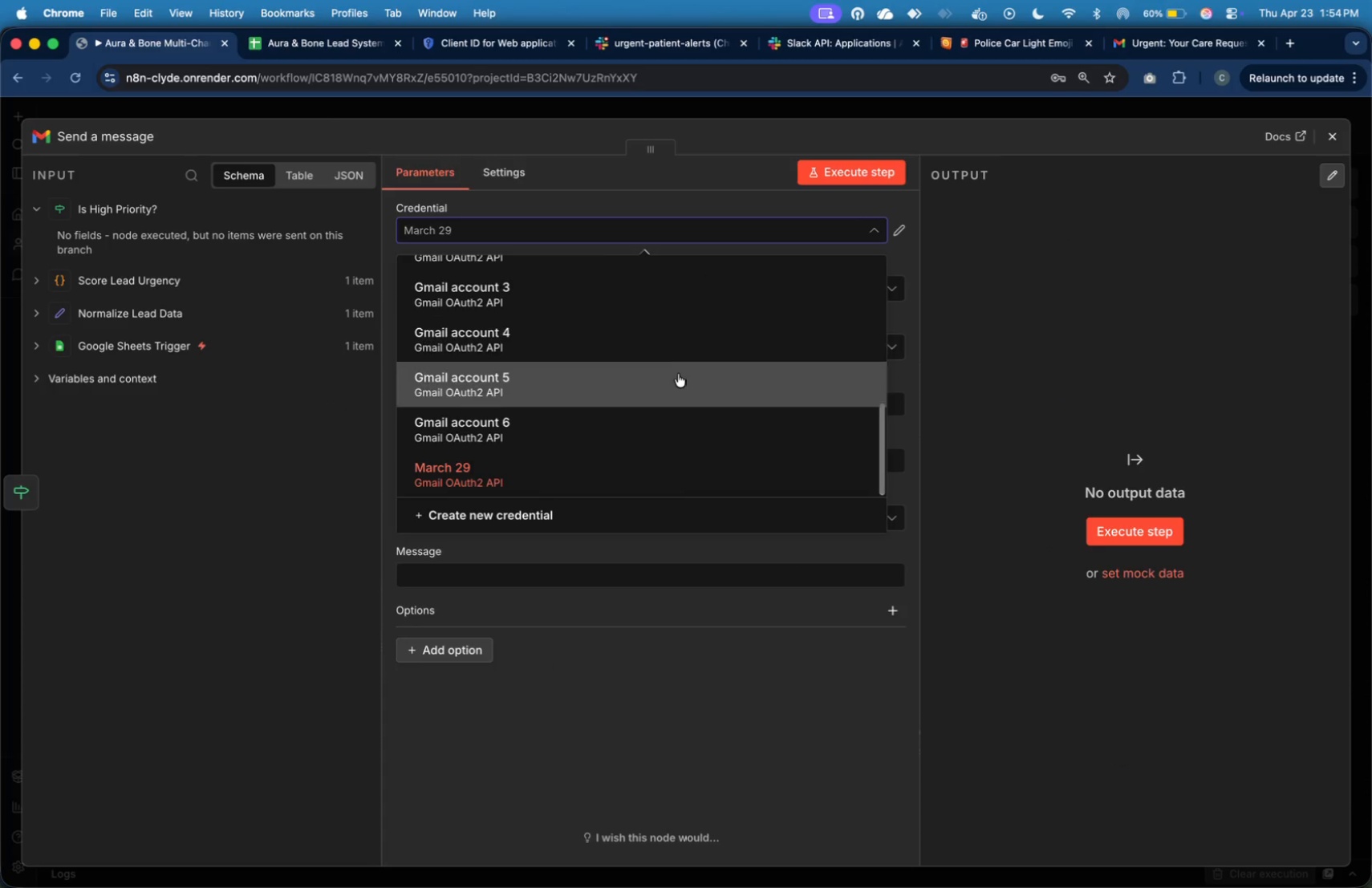 
scroll: coordinate [678, 374], scroll_direction: up, amount: 32.0
 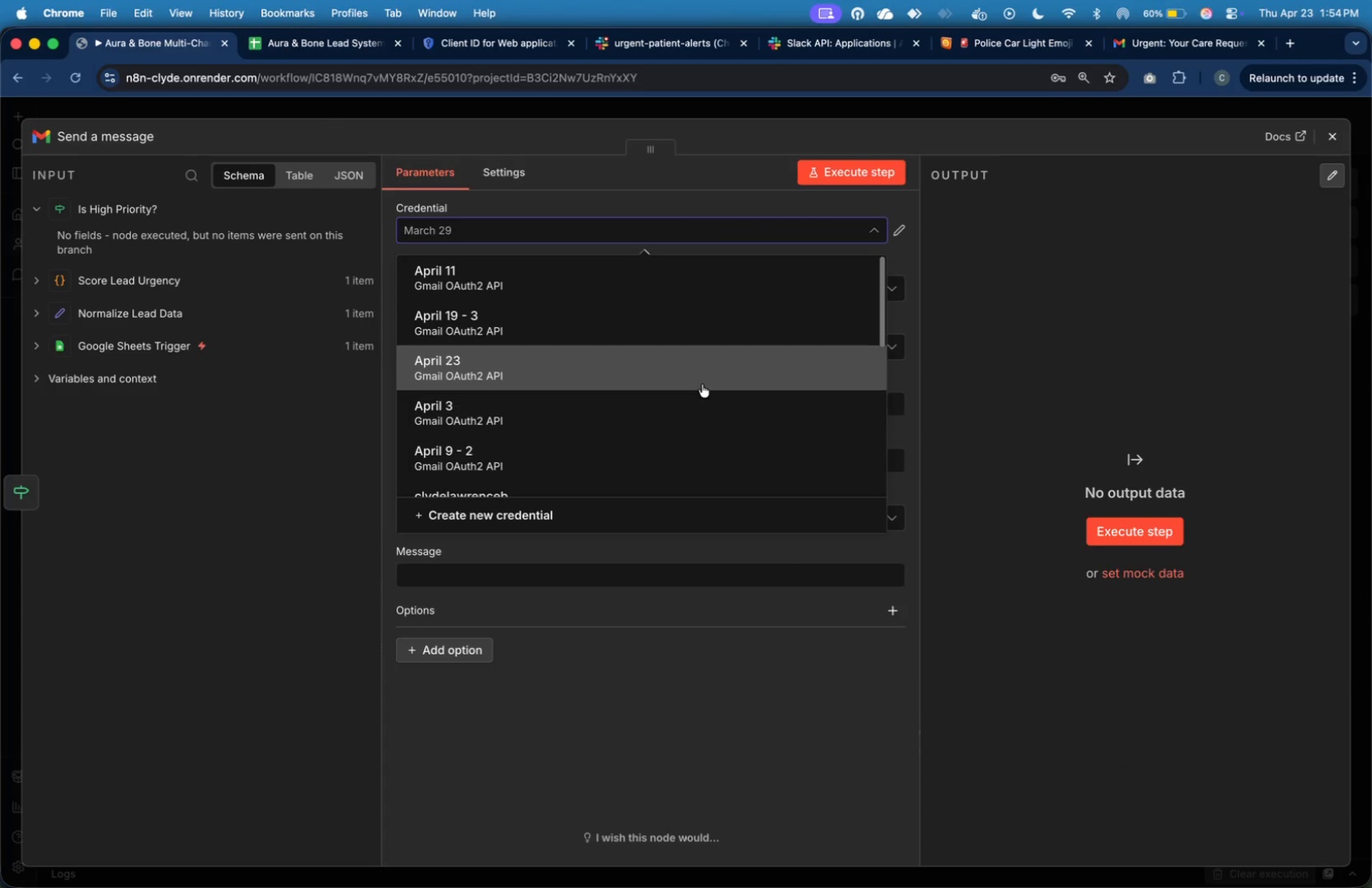 
left_click([702, 383])
 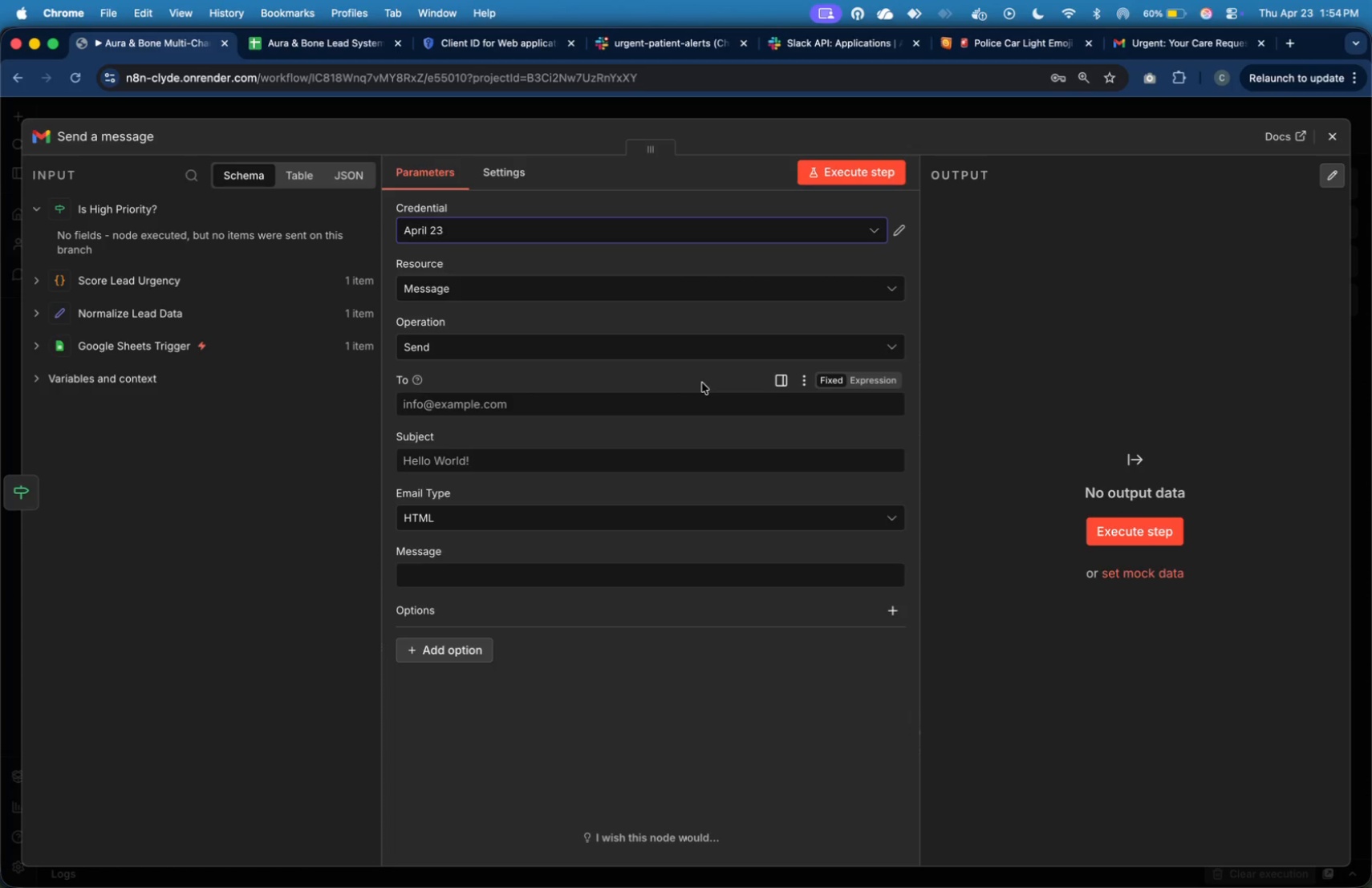 
wait(11.57)
 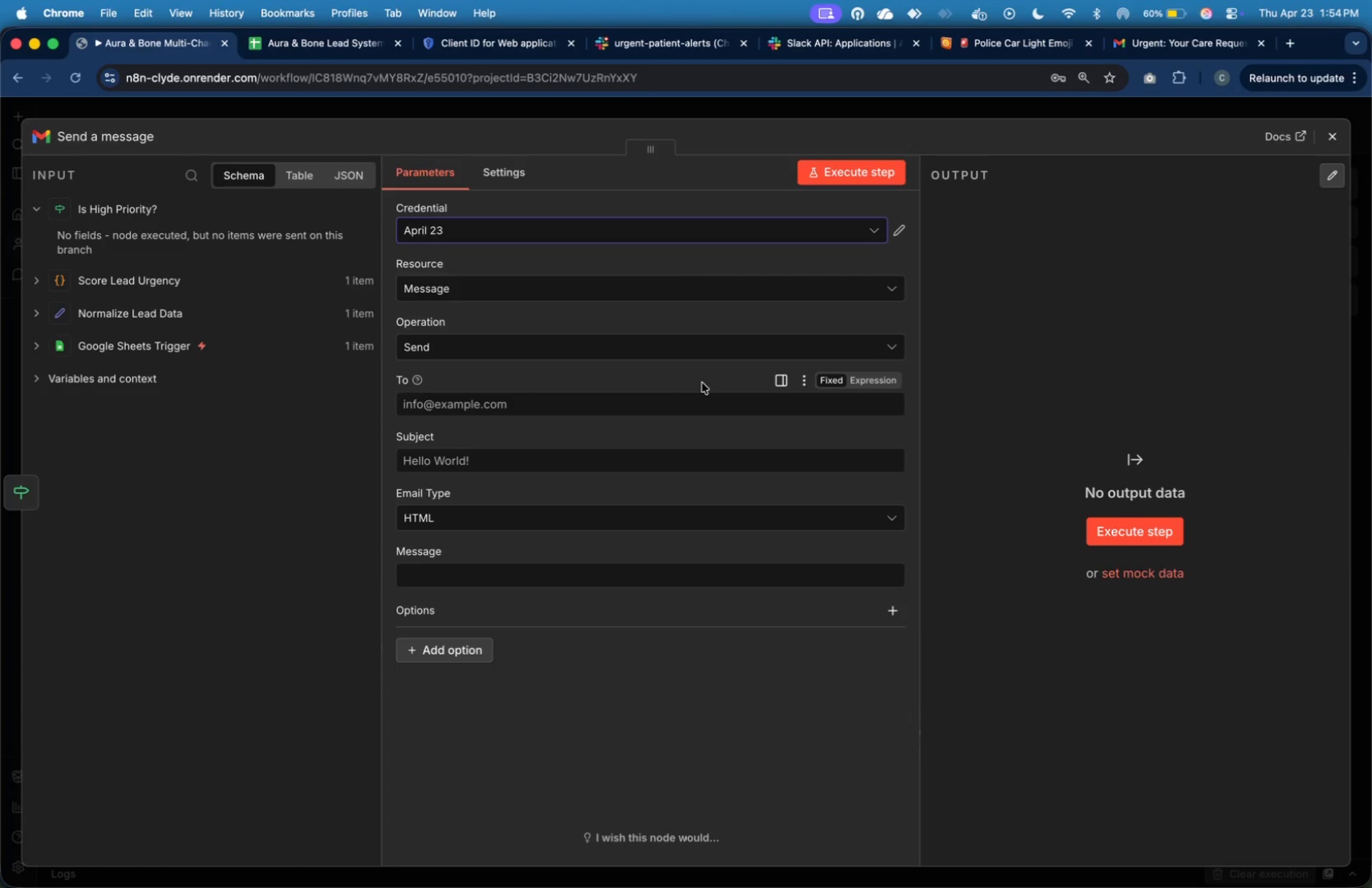 
left_click([129, 135])
 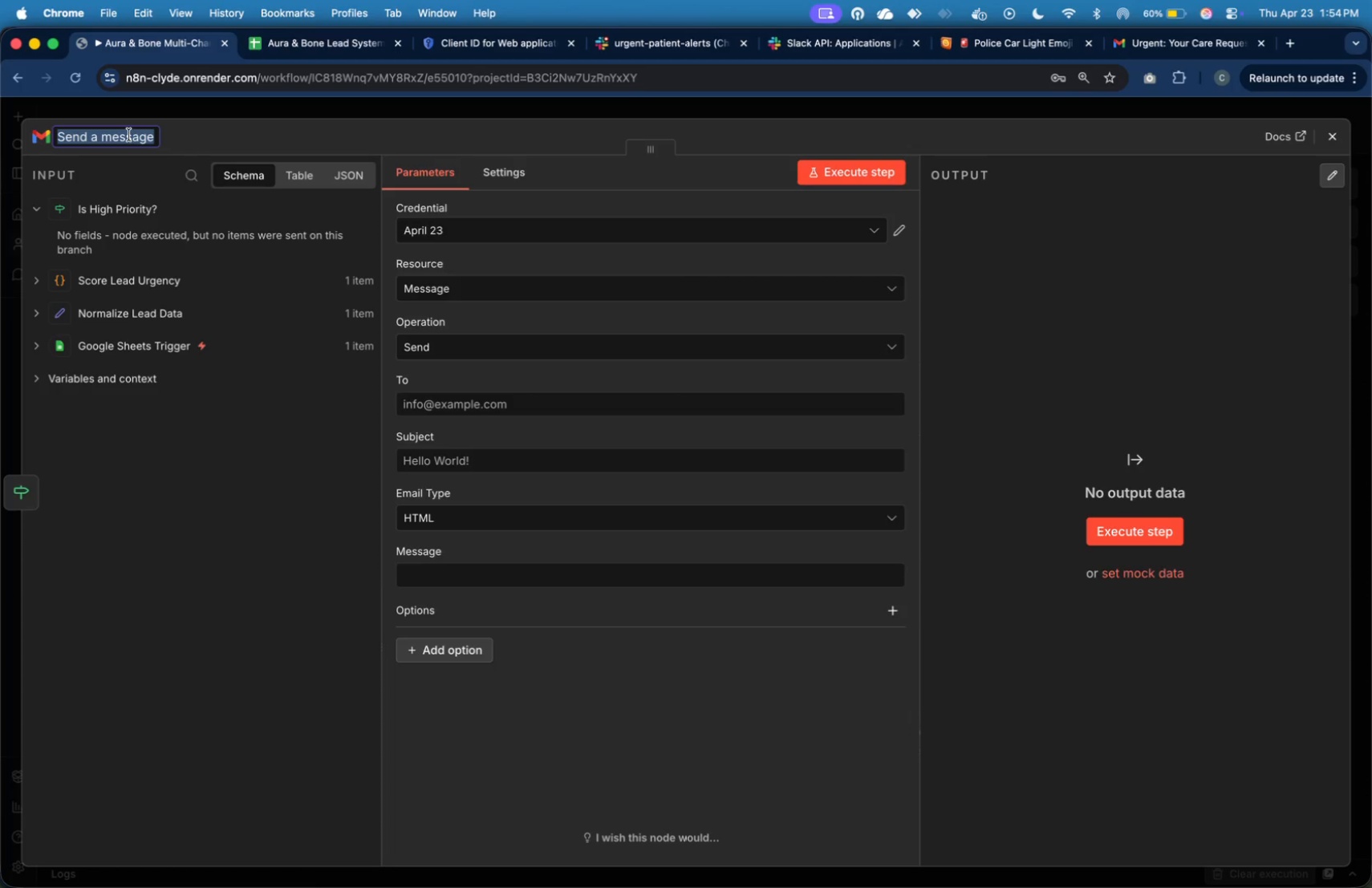 
wait(18.97)
 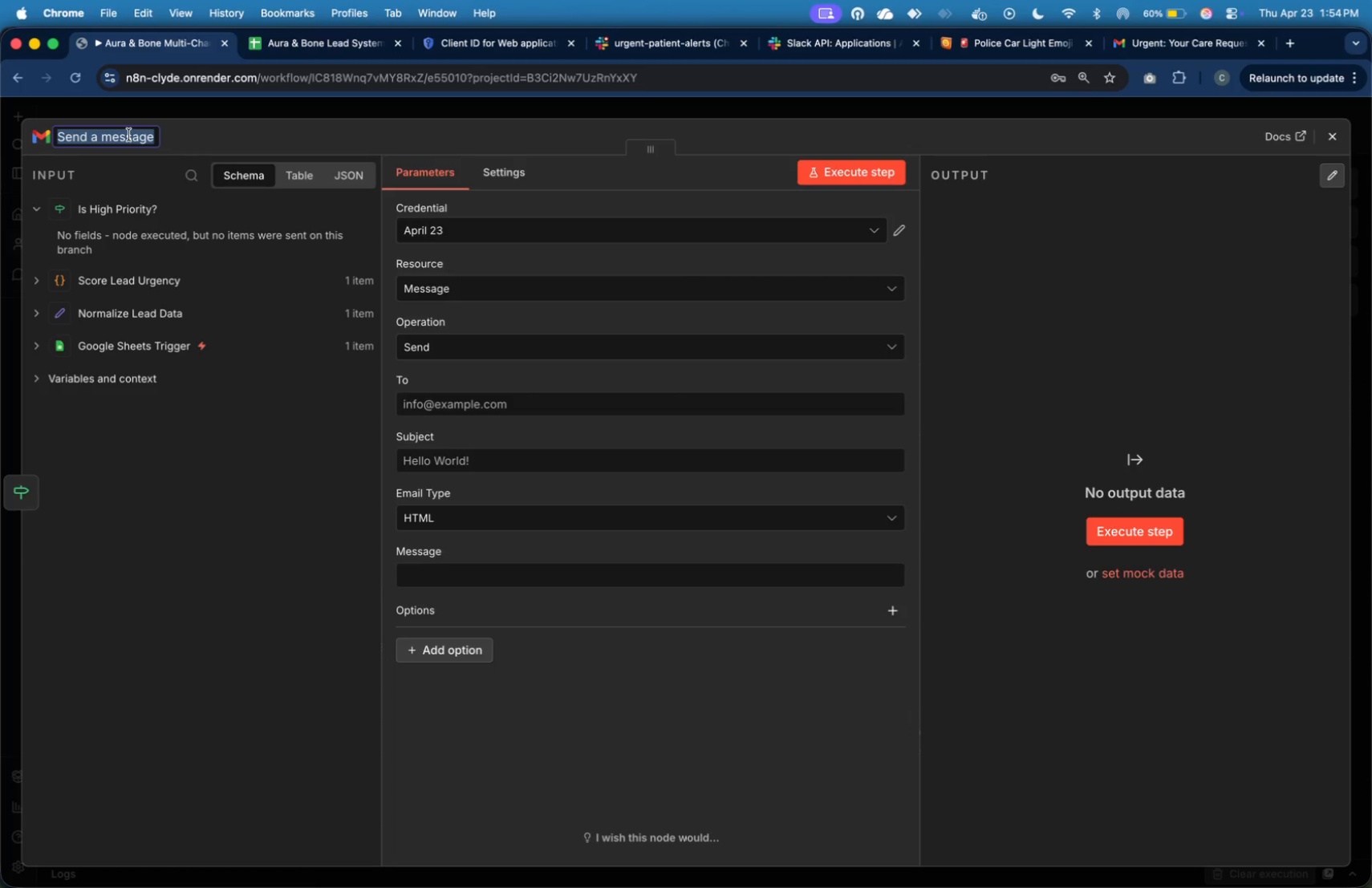 
type(Send Standard Welcome Email)
 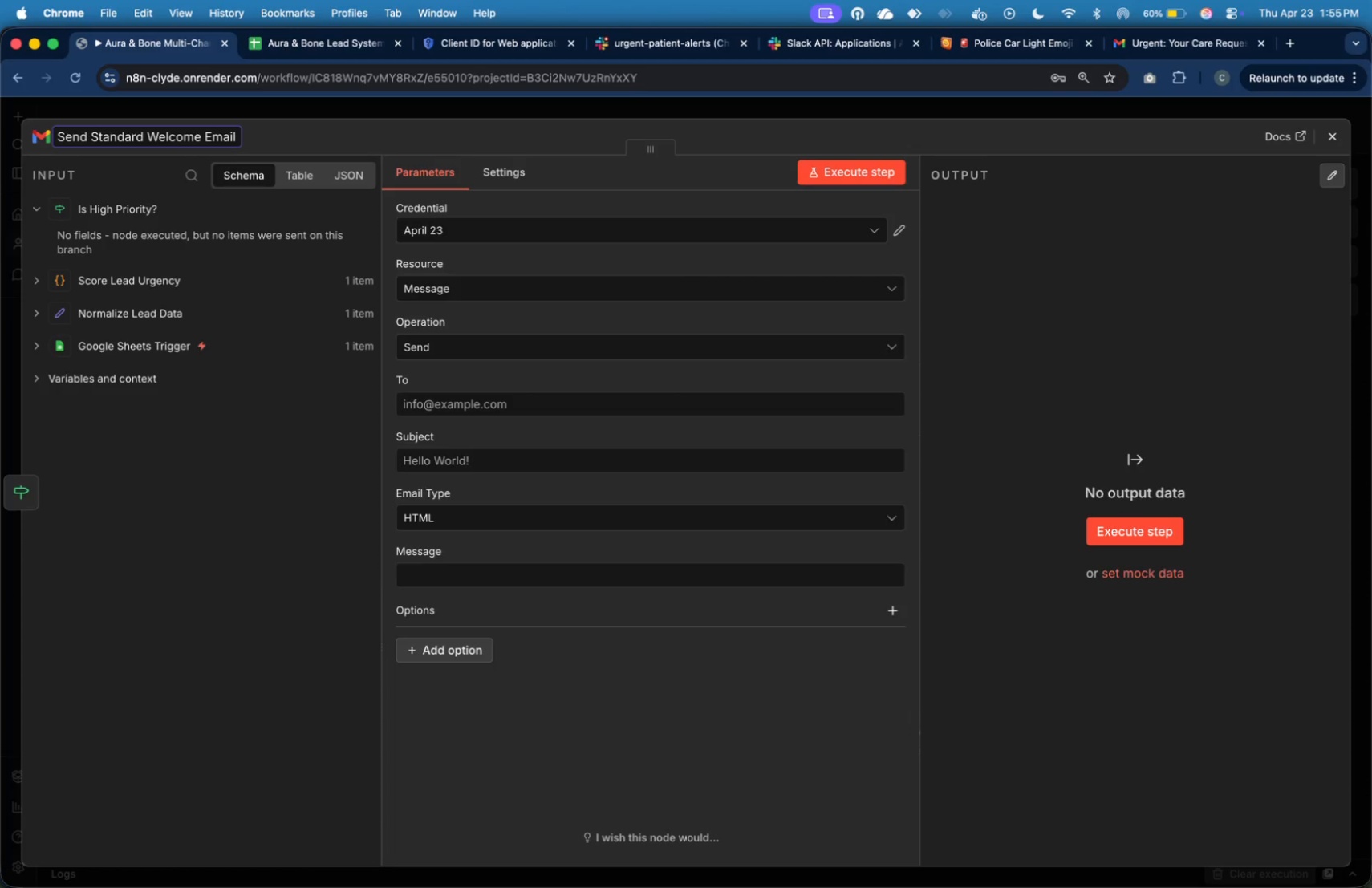 
left_click([311, 275])
 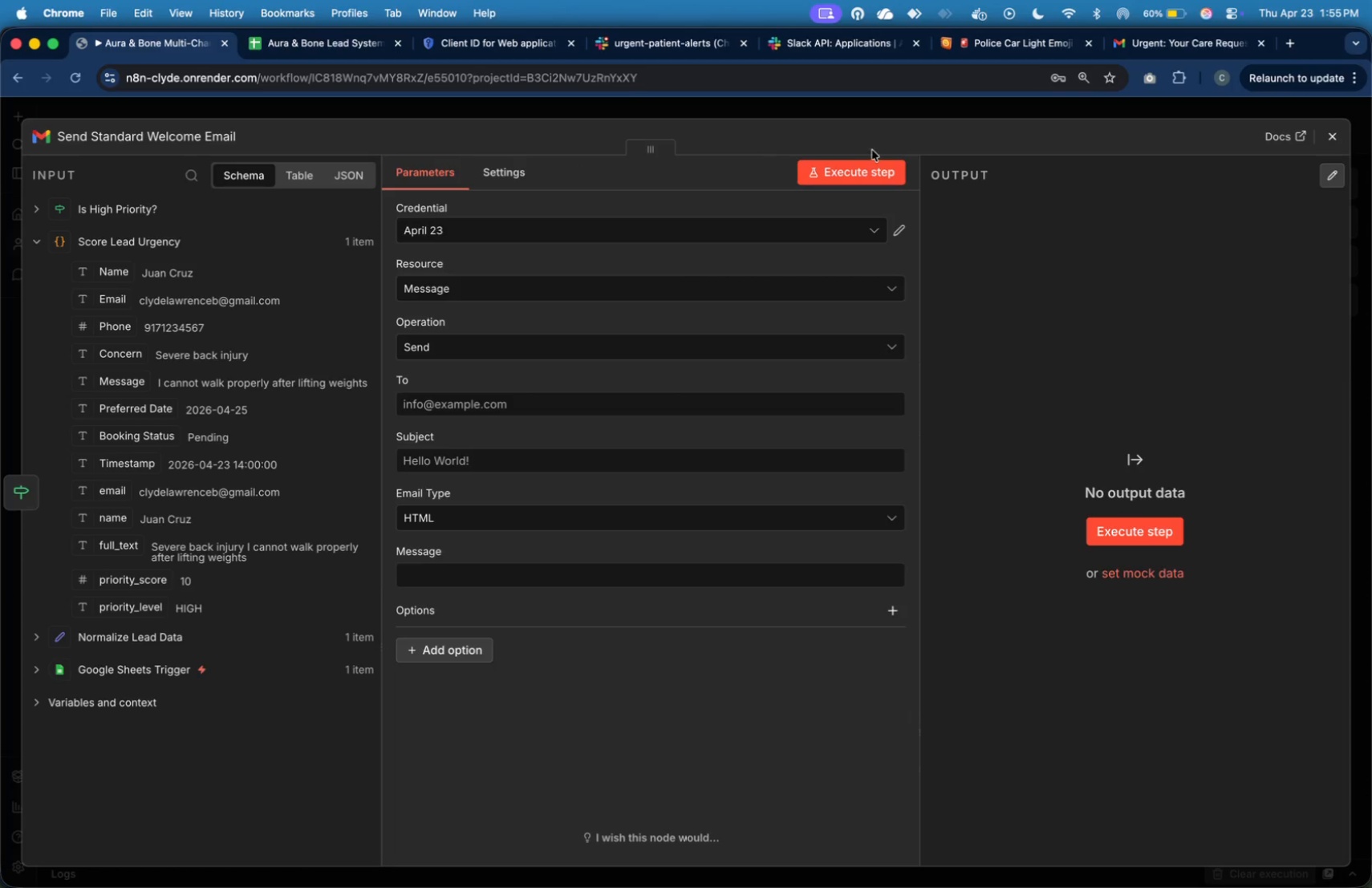 
left_click([1323, 134])
 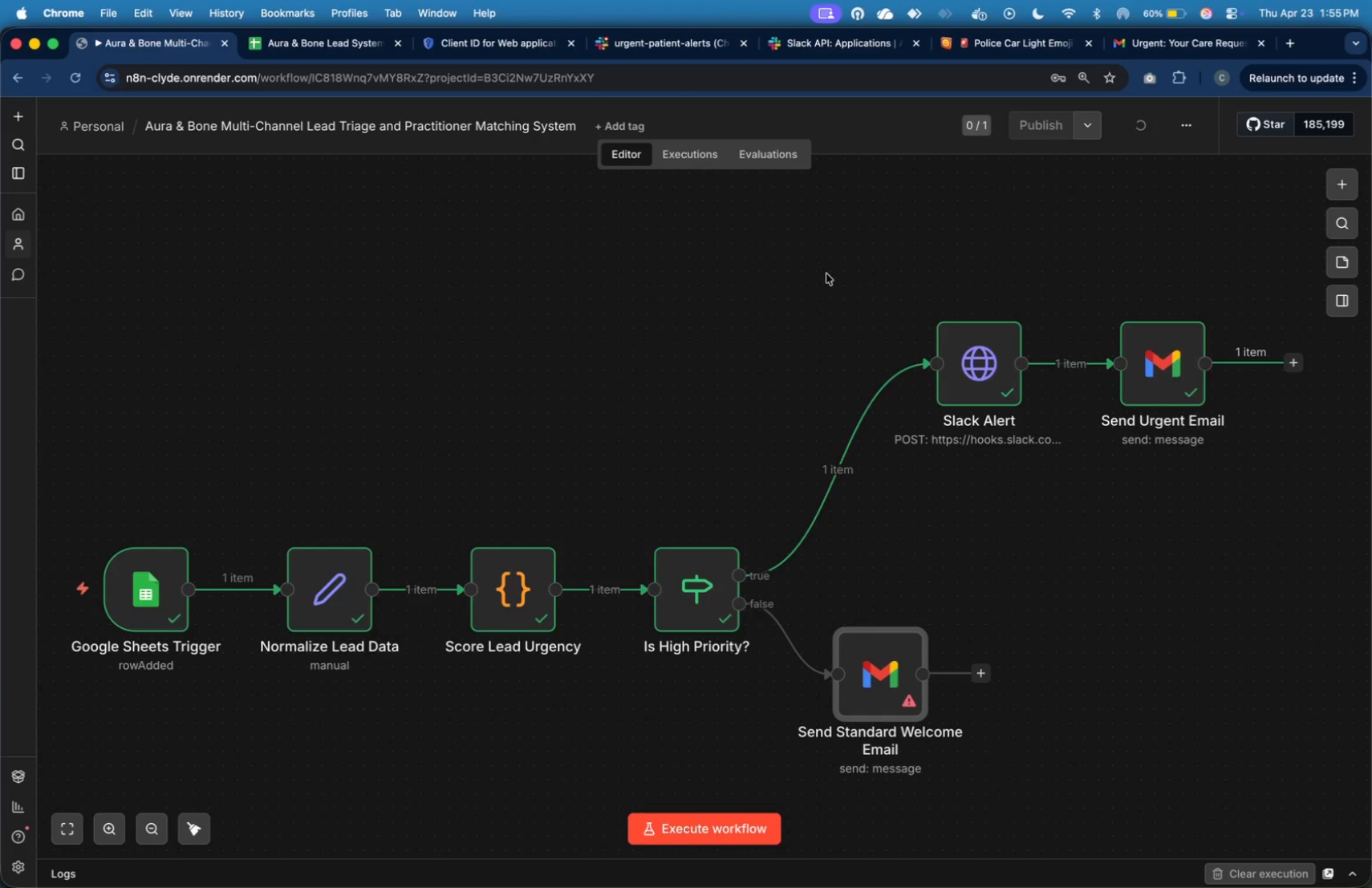 
left_click([826, 274])
 